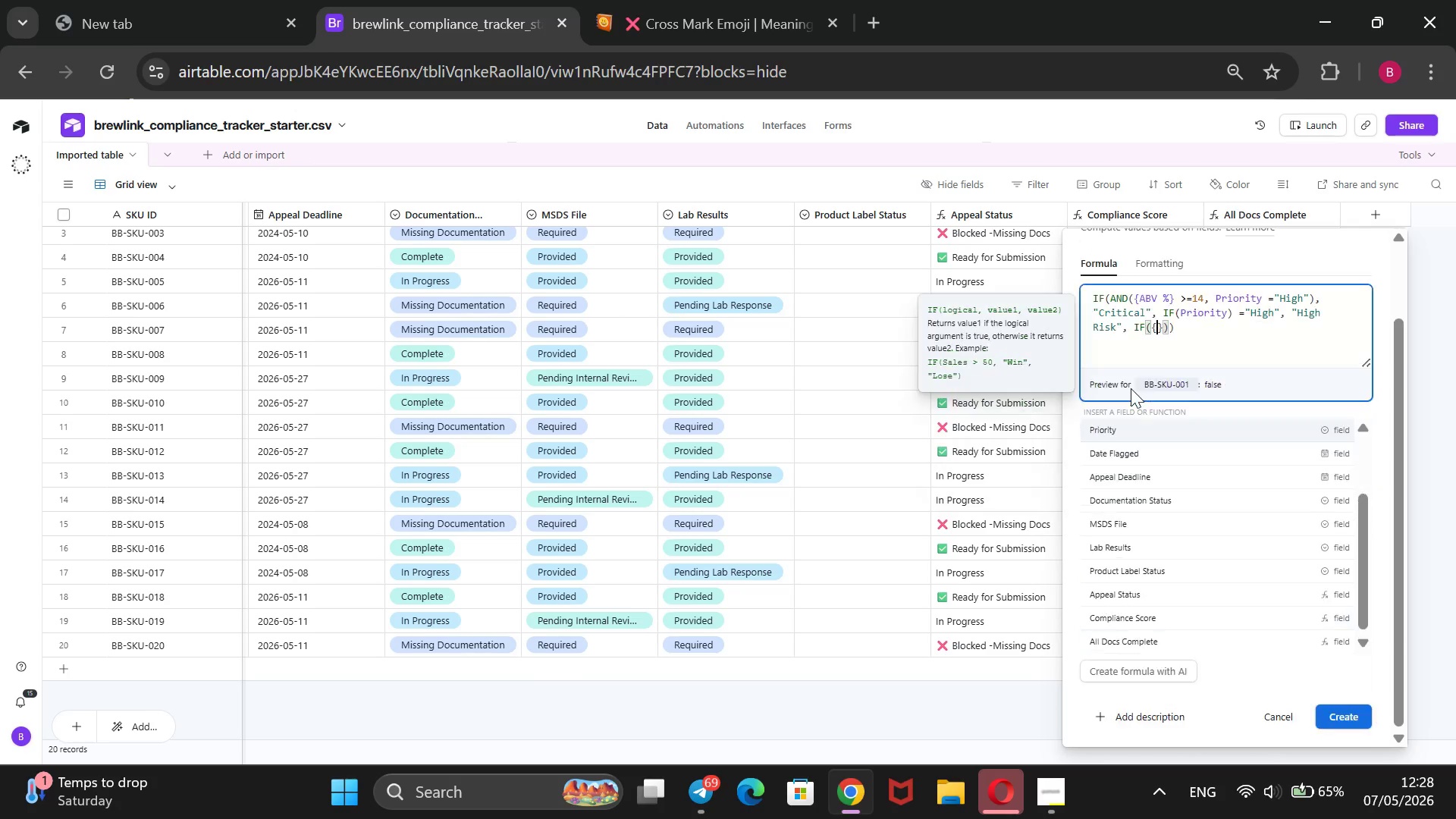 
key(ArrowUp)
 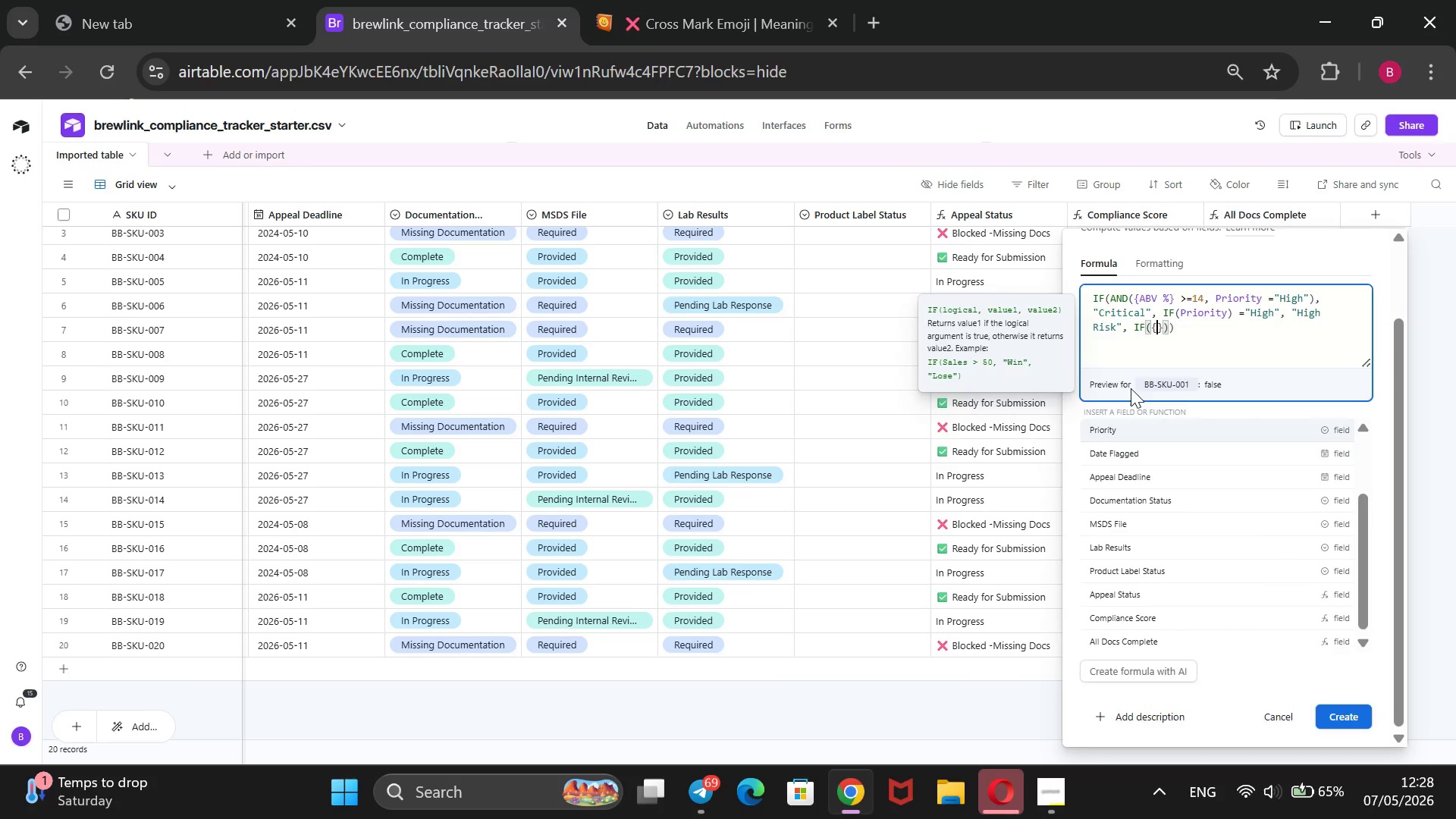 
key(ArrowDown)
 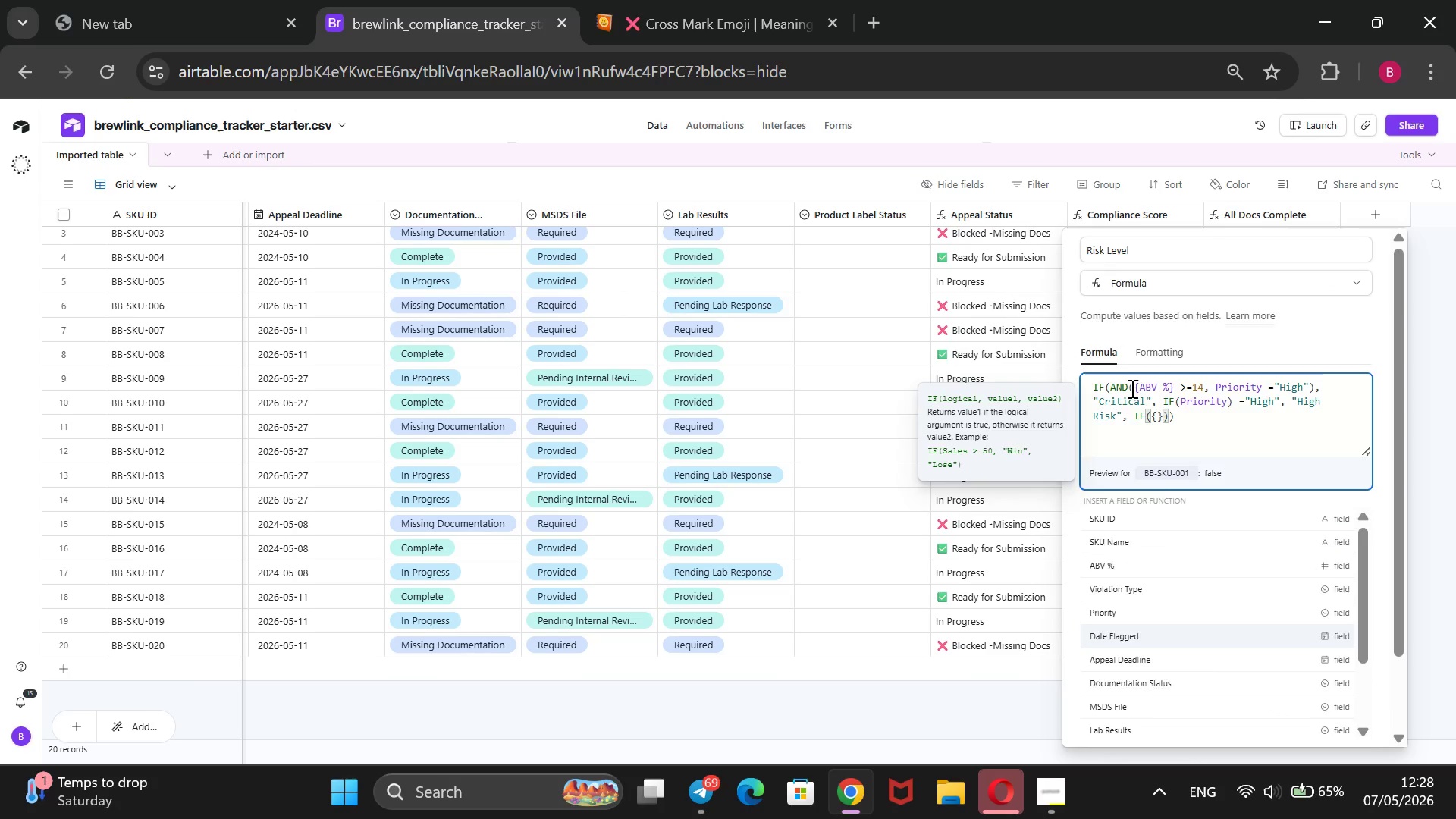 
key(ArrowUp)
 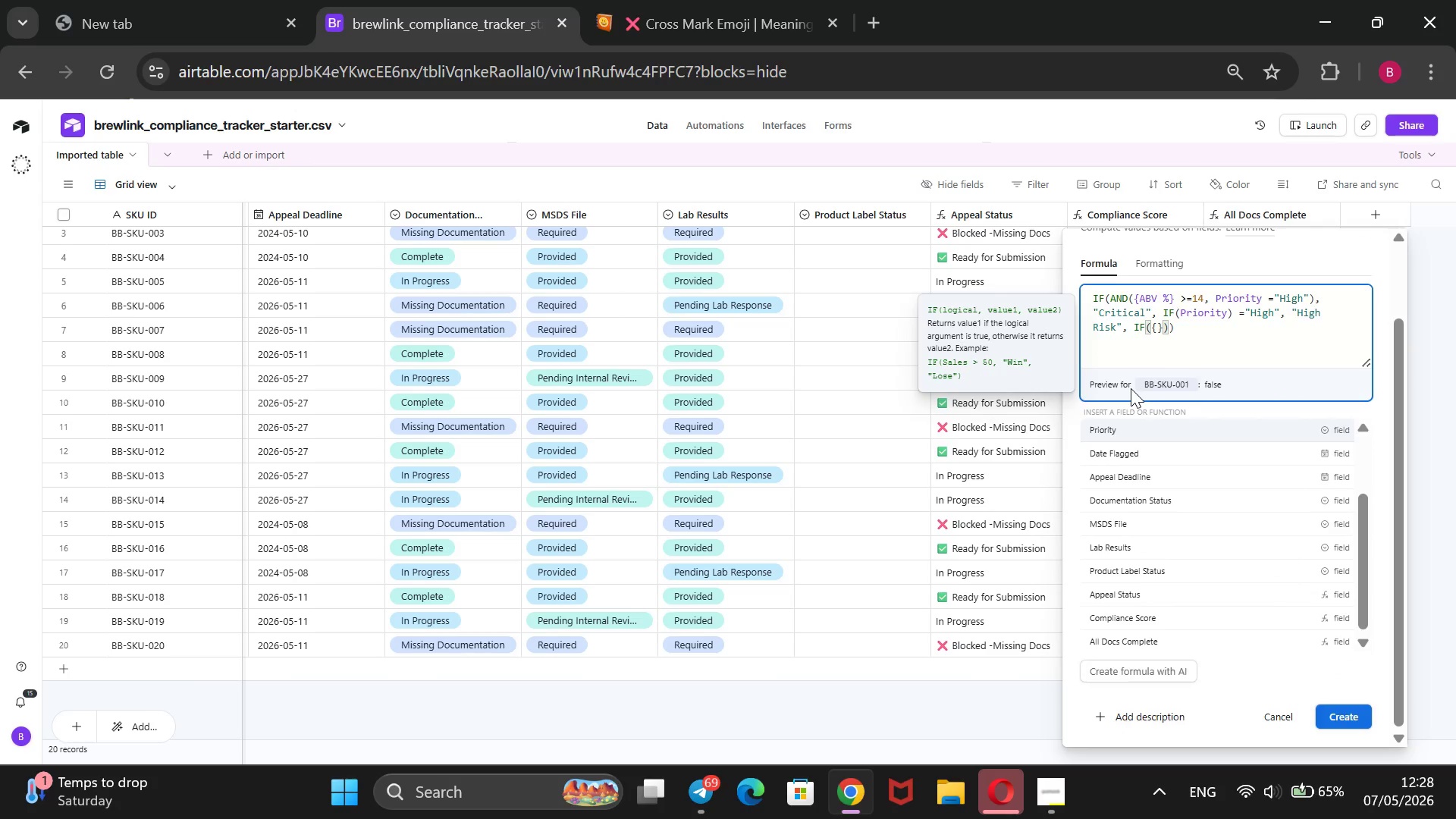 
key(Enter)
 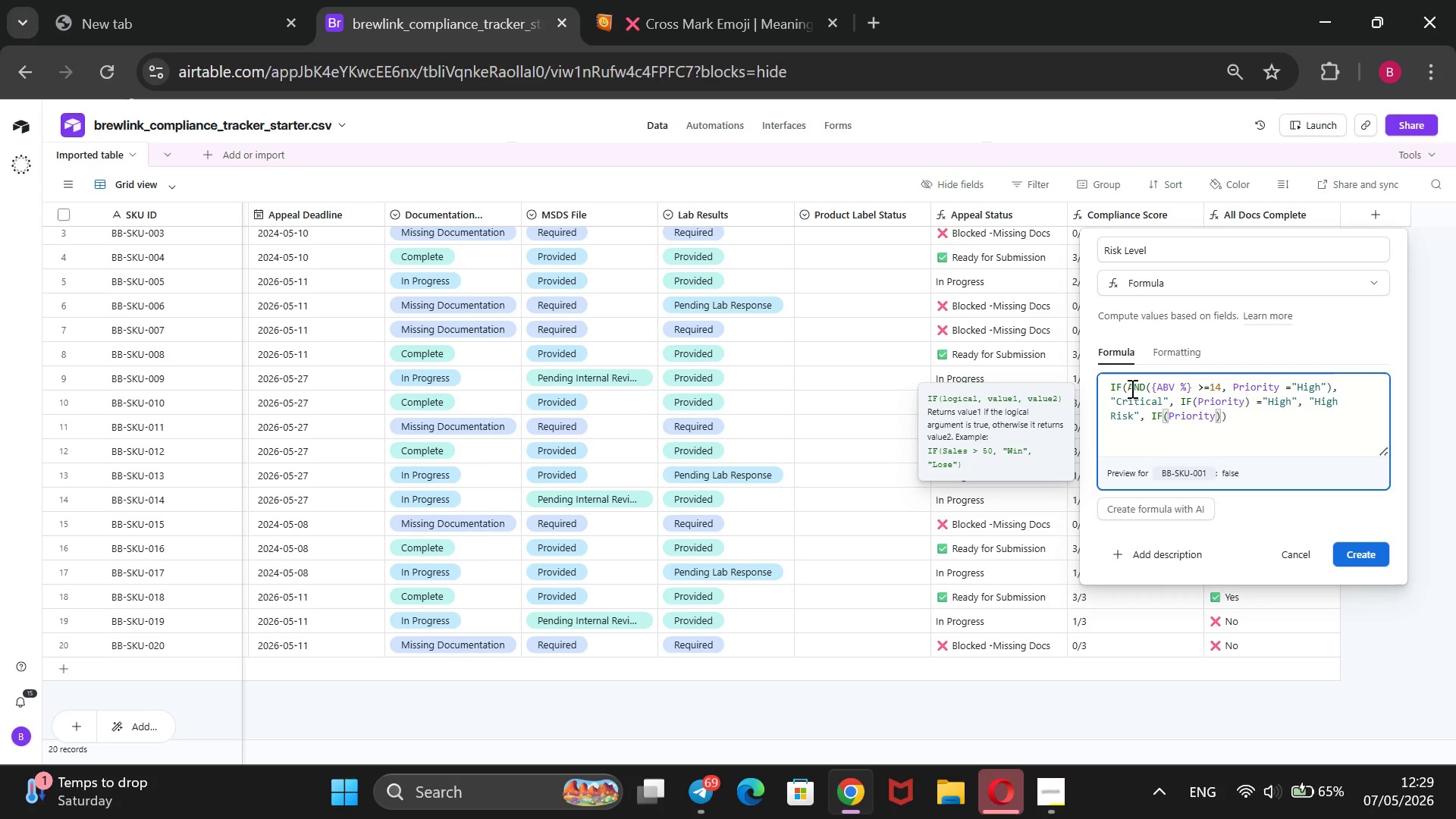 
type( = @Medium)
 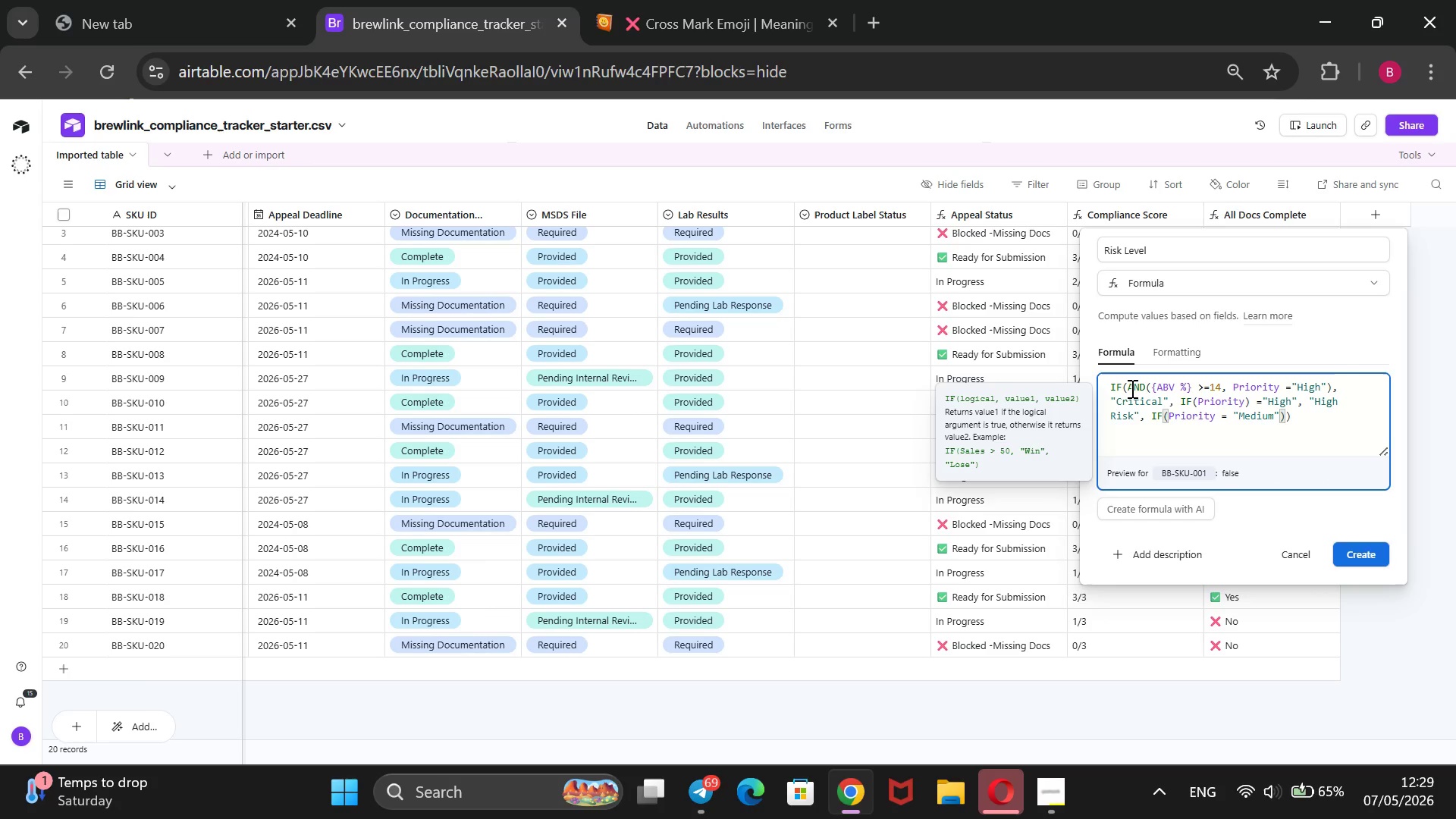 
key(ArrowRight)
 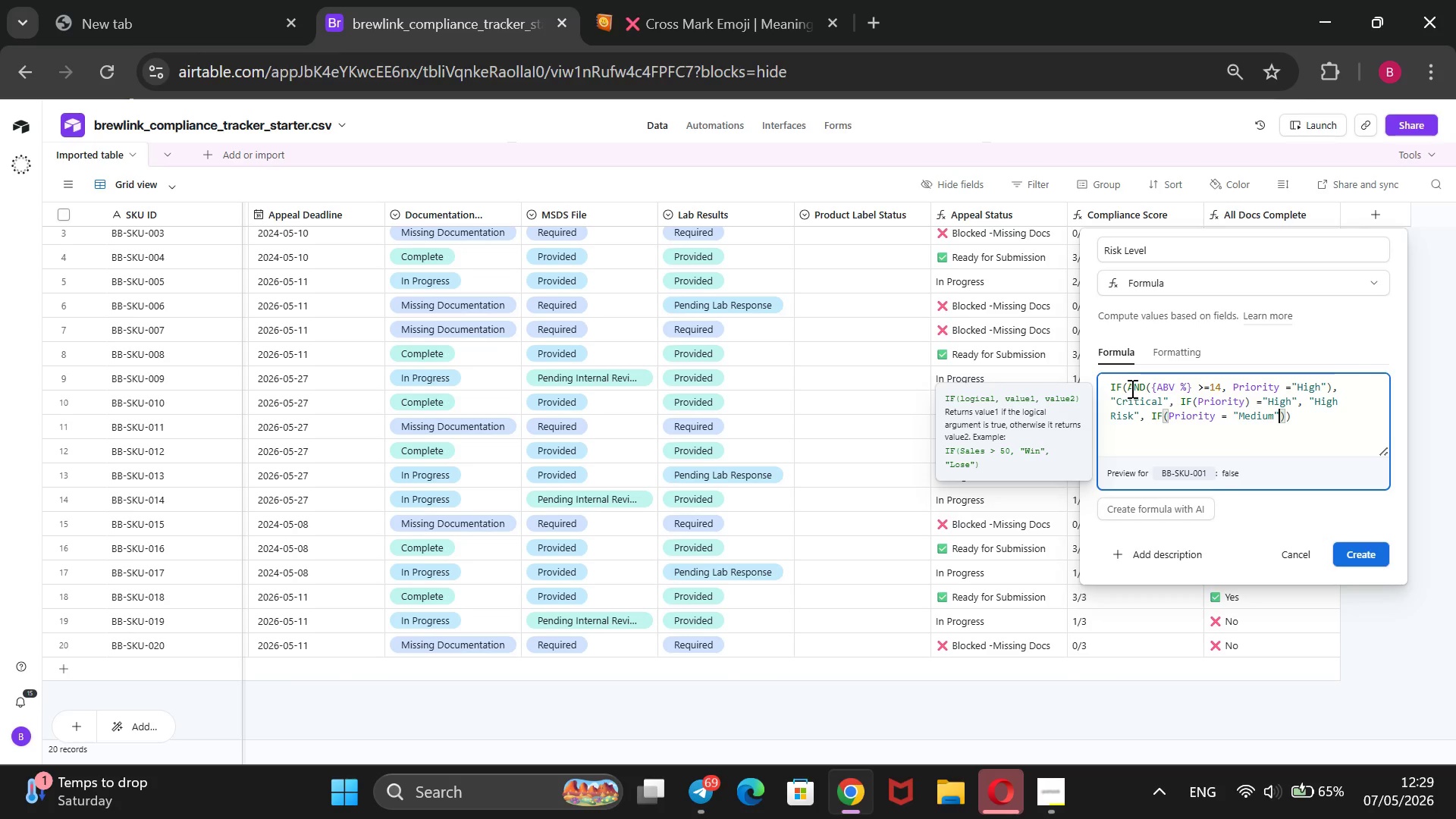 
type(, @Medium Risk)
 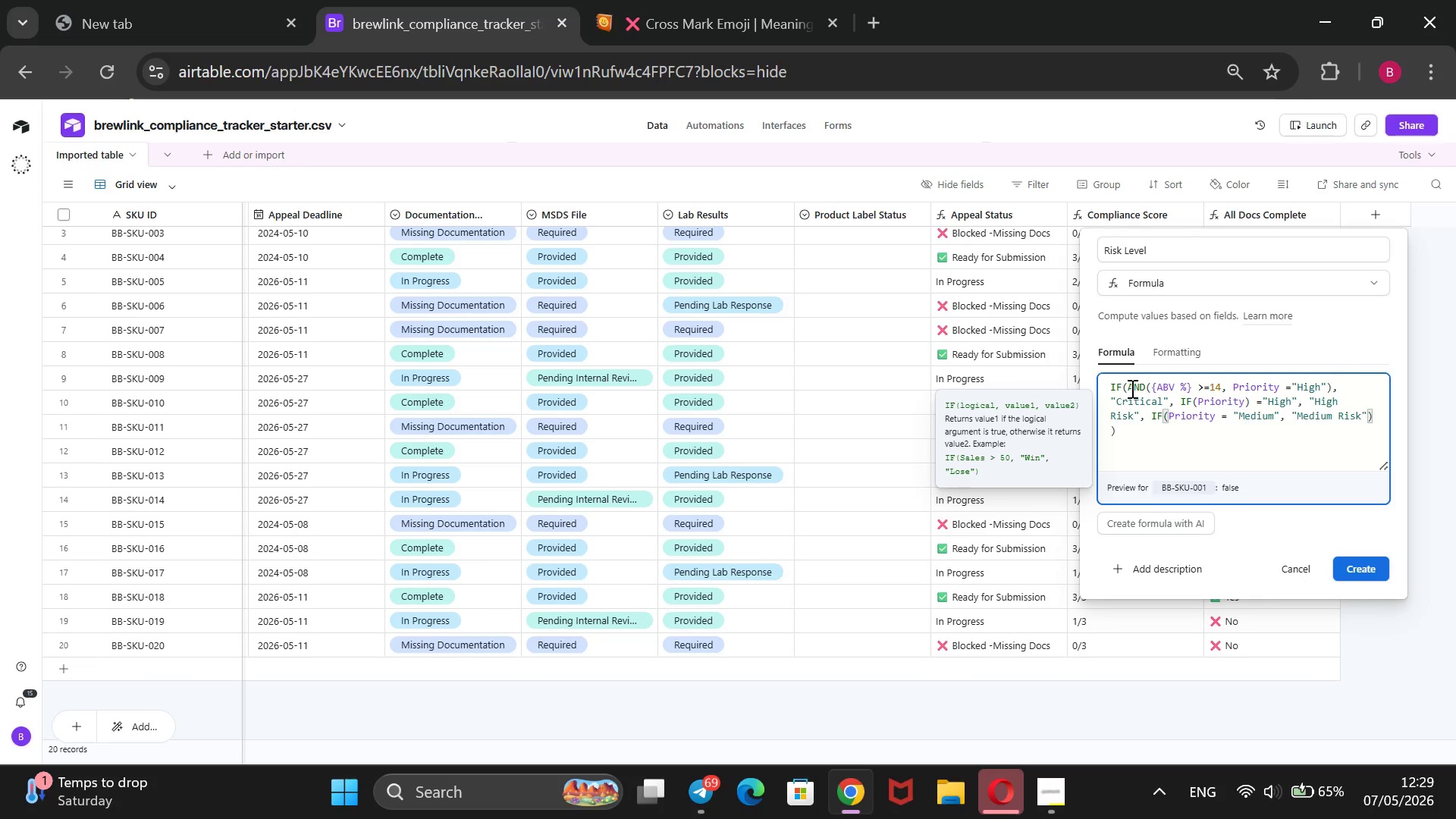 
key(ArrowRight)
 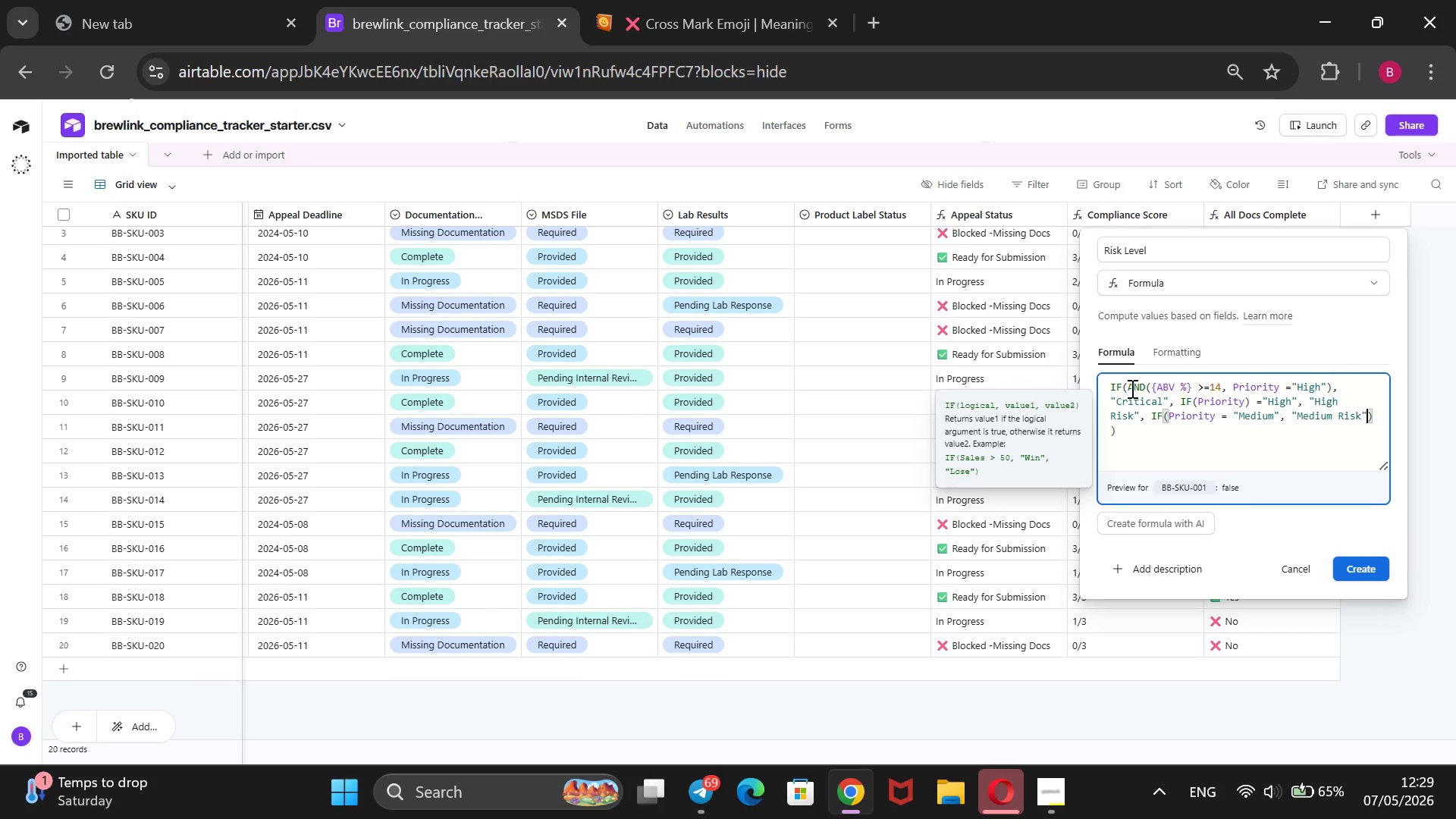 
type(, @Loq)
key(Backspace)
type(w Risk)
 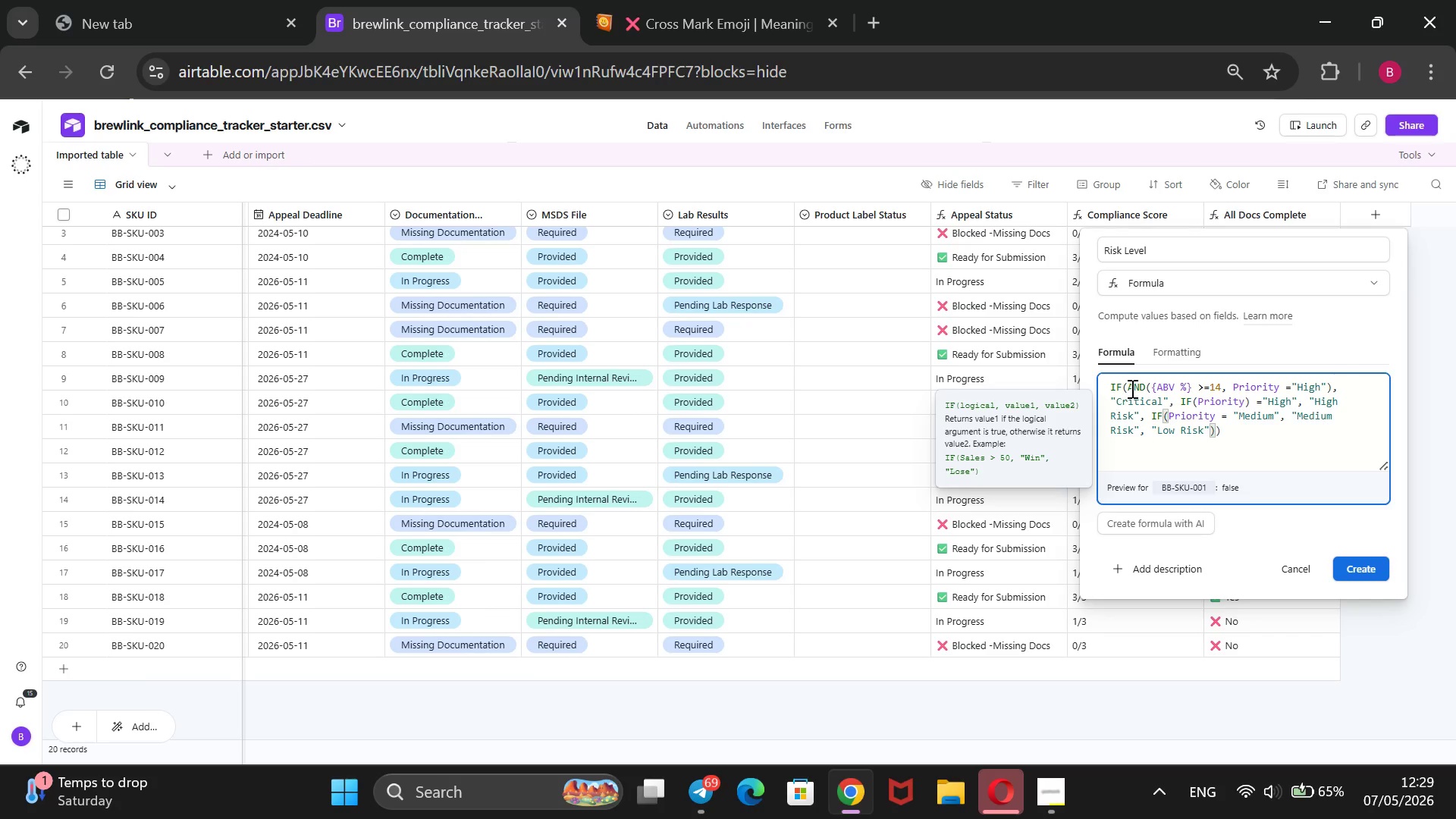 
key(ArrowRight)
 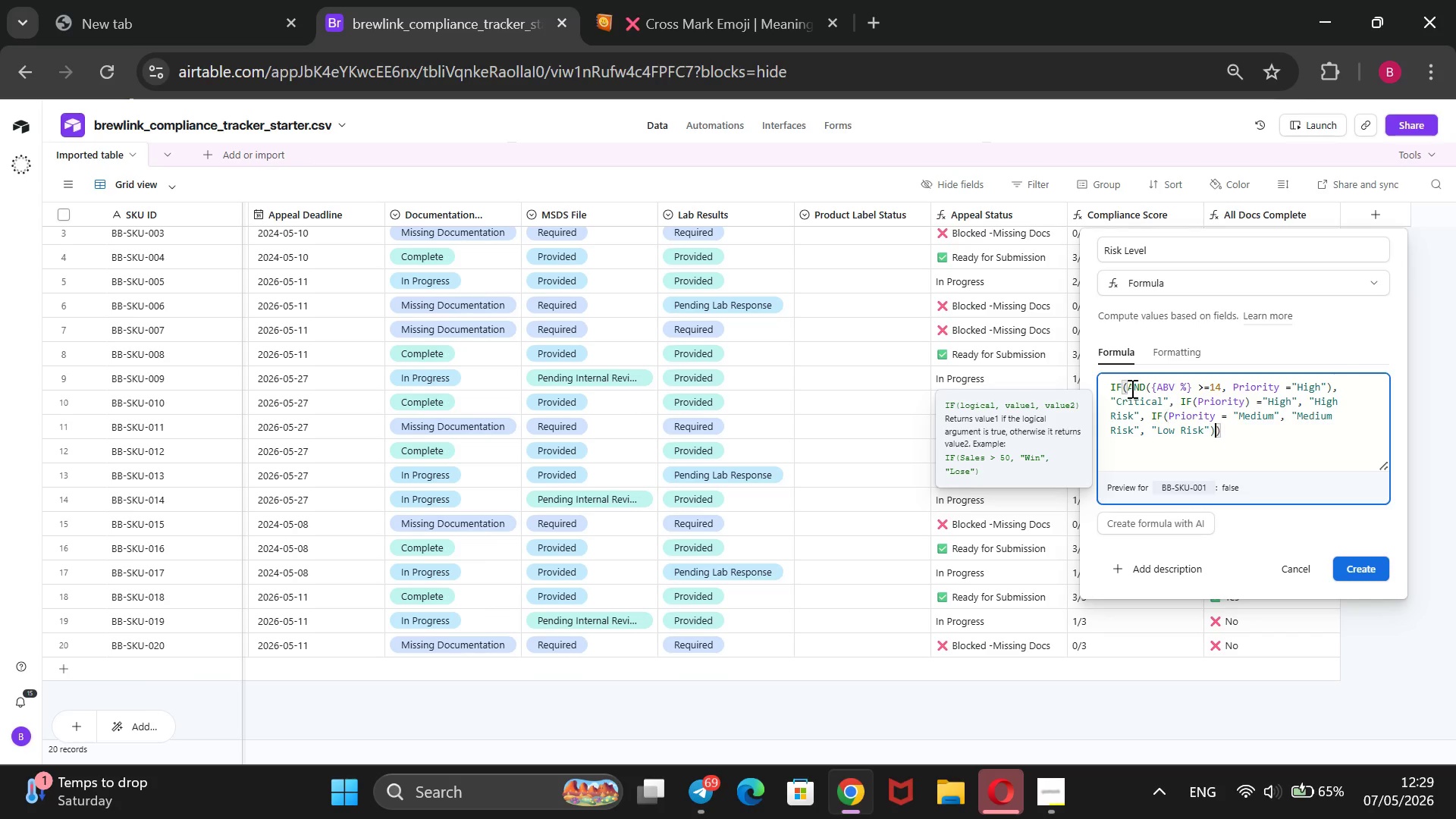 
key(ArrowRight)
 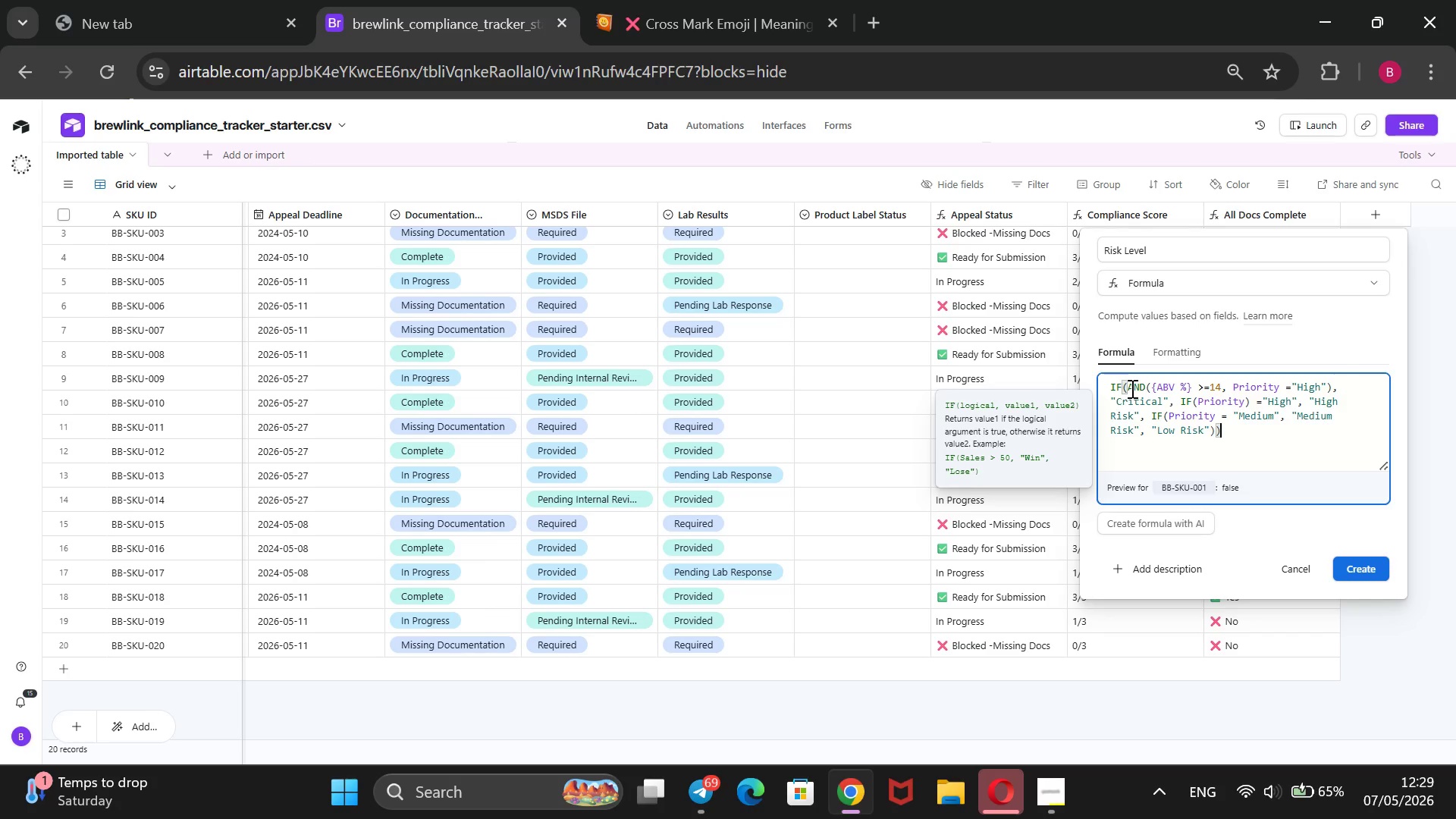 
key(ArrowRight)
 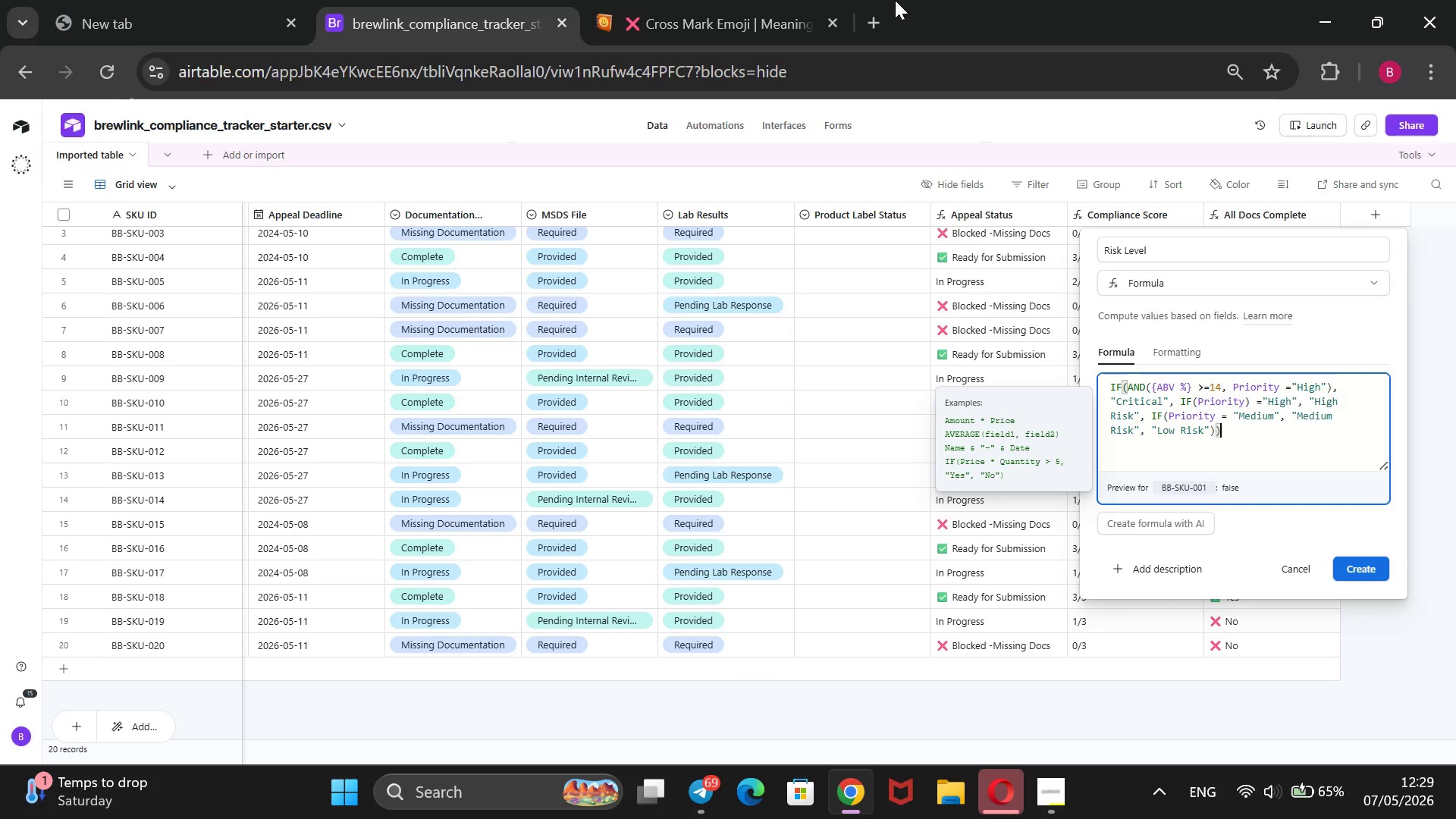 
left_click([871, 30])
 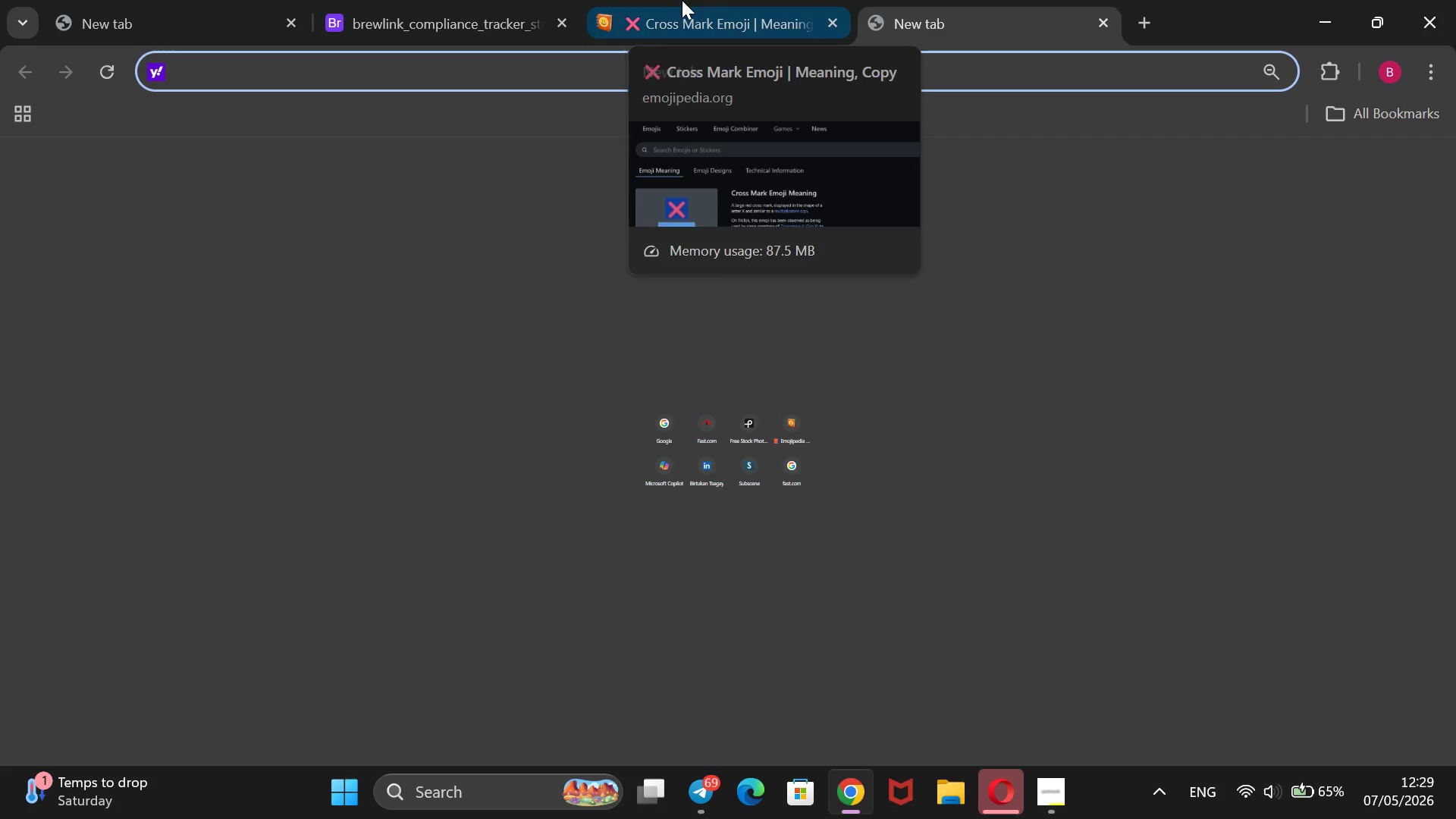 
left_click([672, 0])
 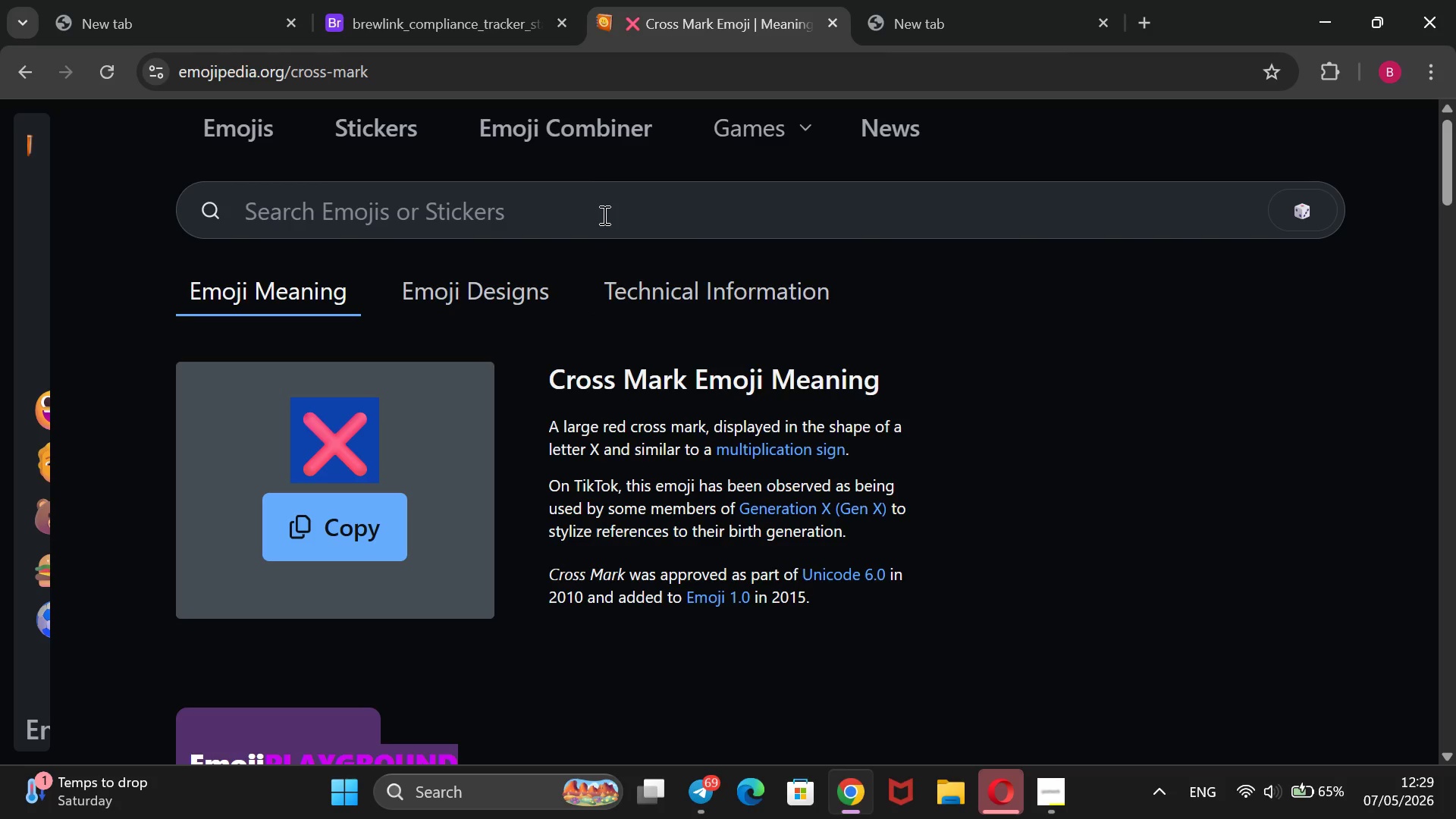 
left_click([603, 212])
 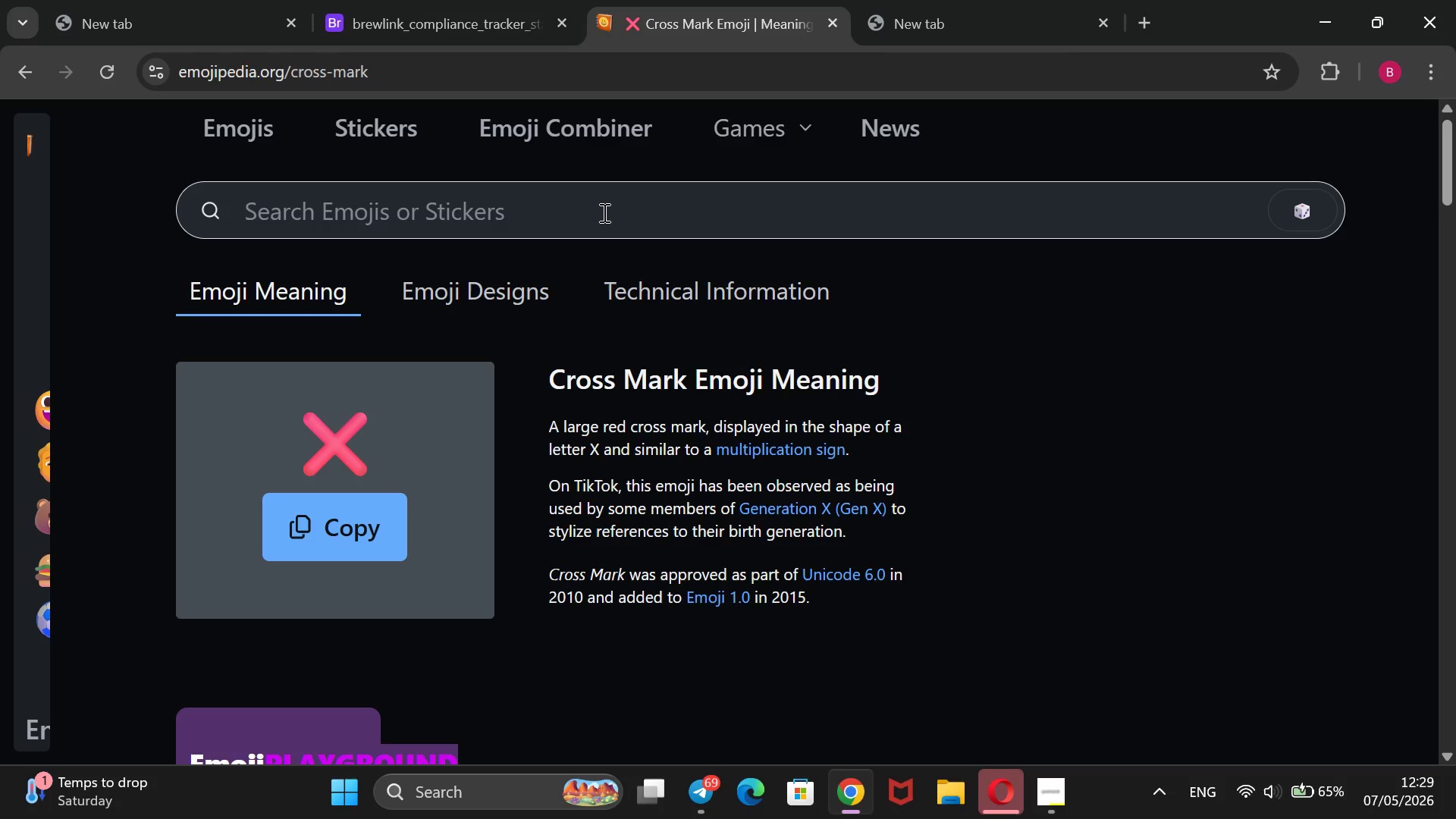 
type(re)
key(Backspace)
type(d)
 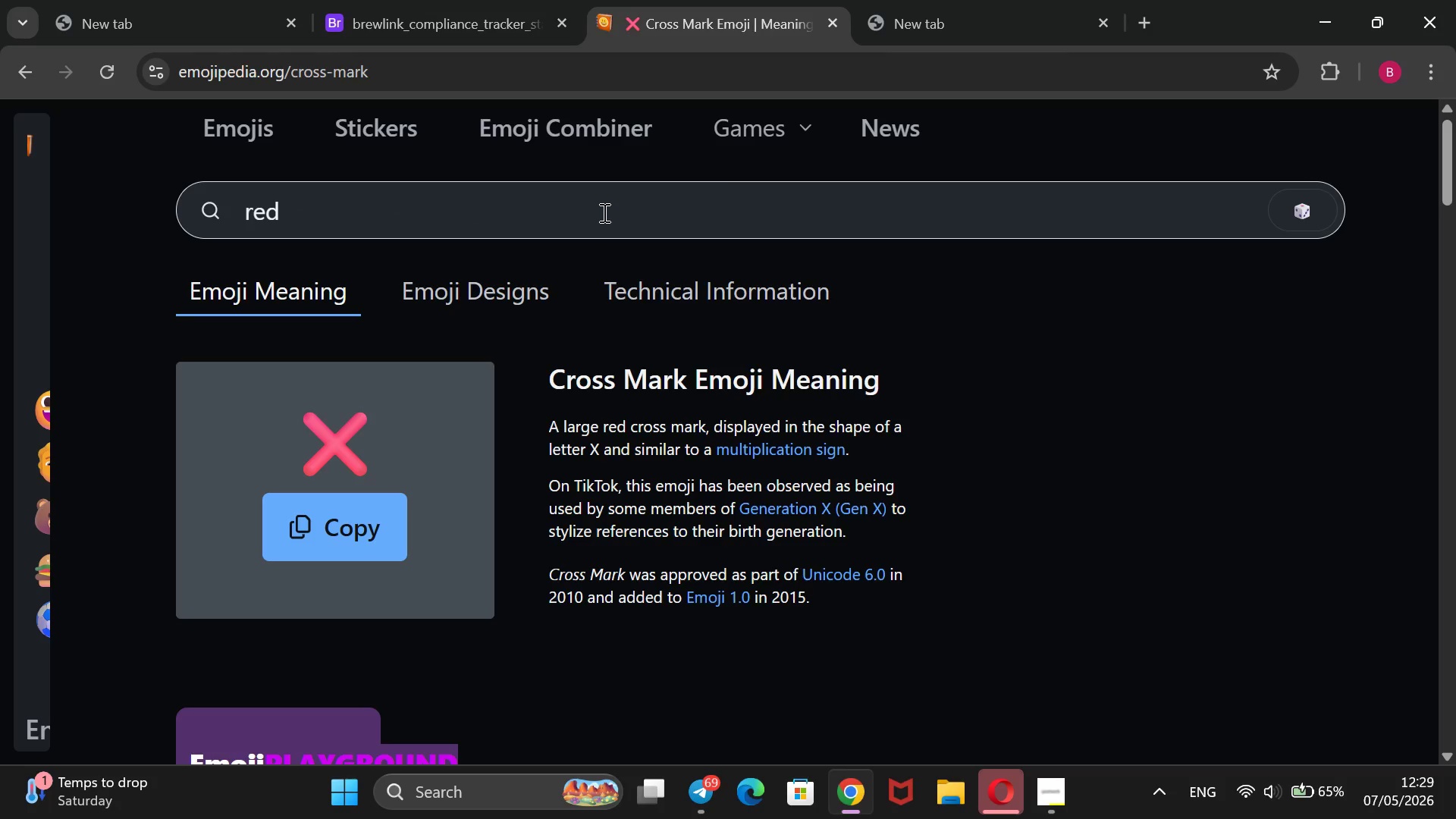 
key(Enter)
 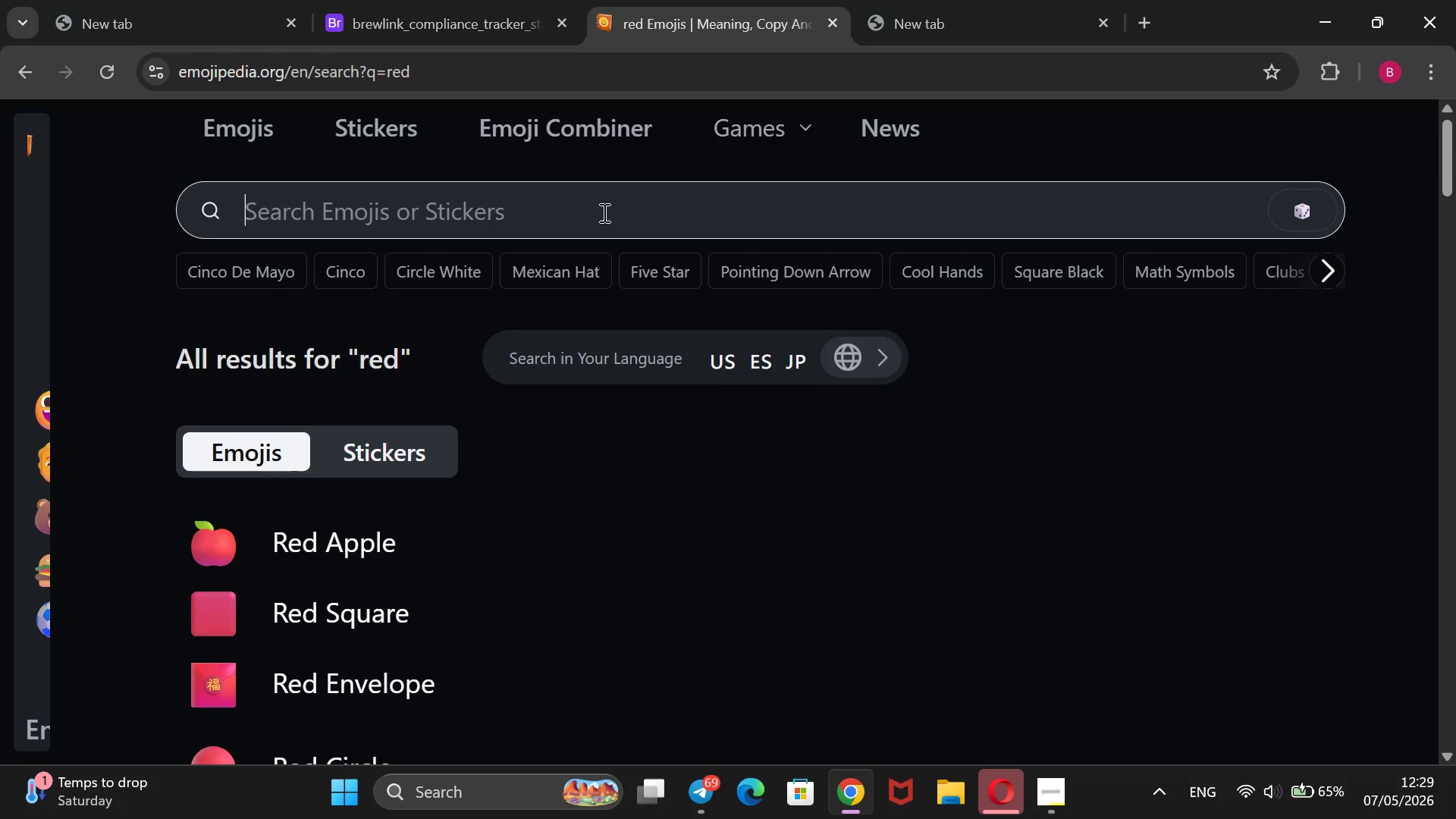 
scroll: coordinate [603, 212], scroll_direction: down, amount: 3.0
 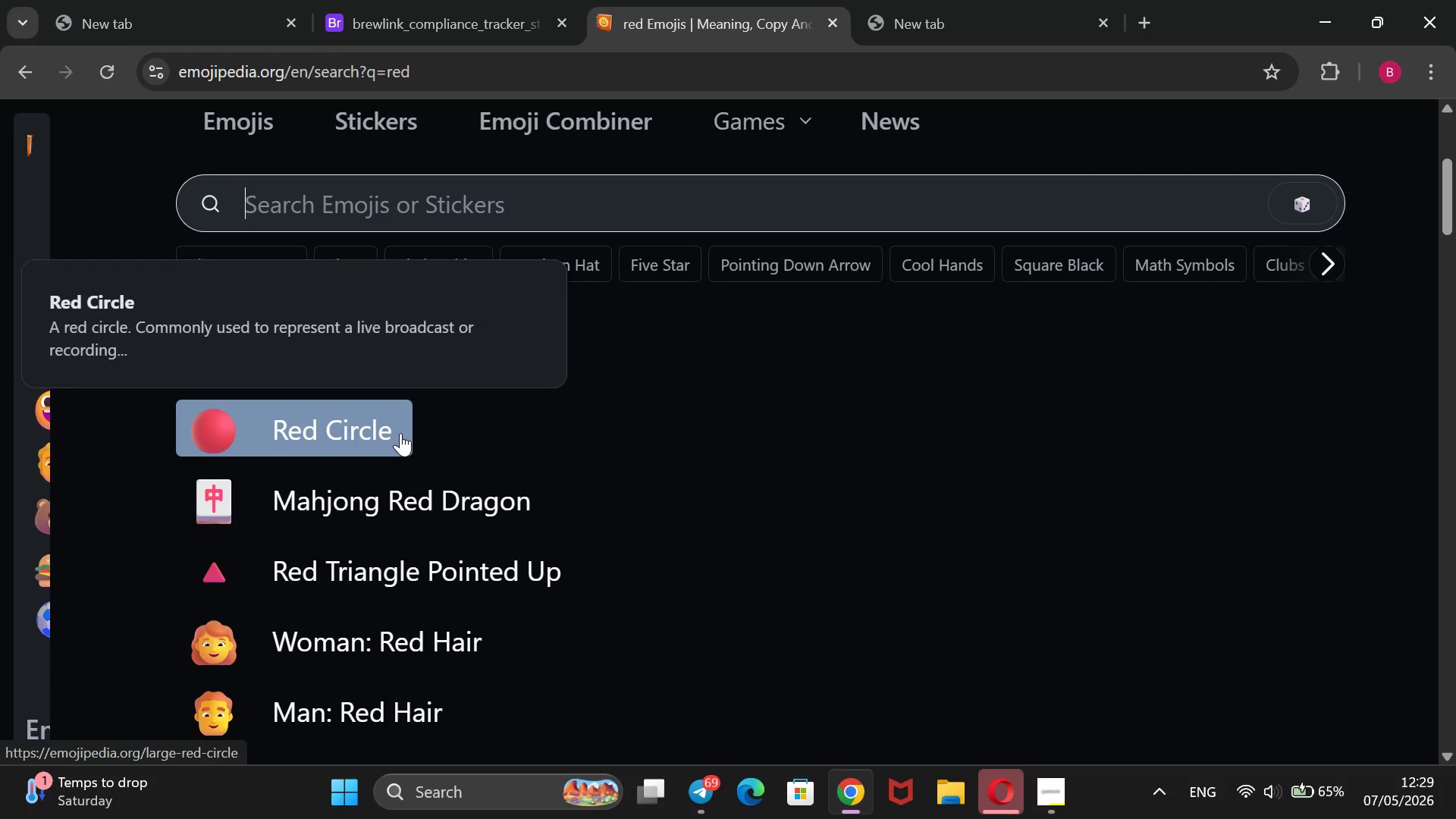 
left_click([400, 433])
 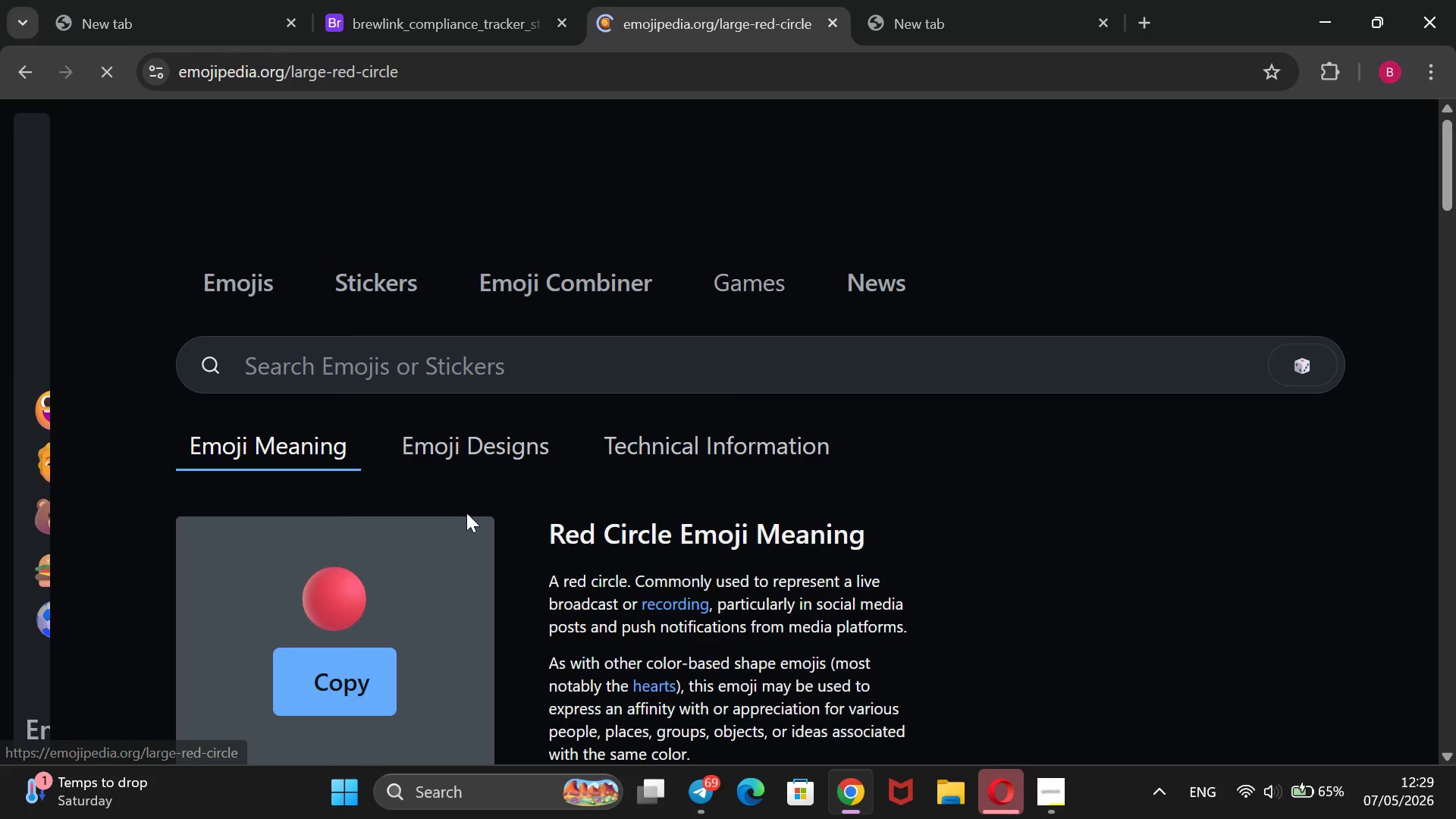 
mouse_move([450, 531])
 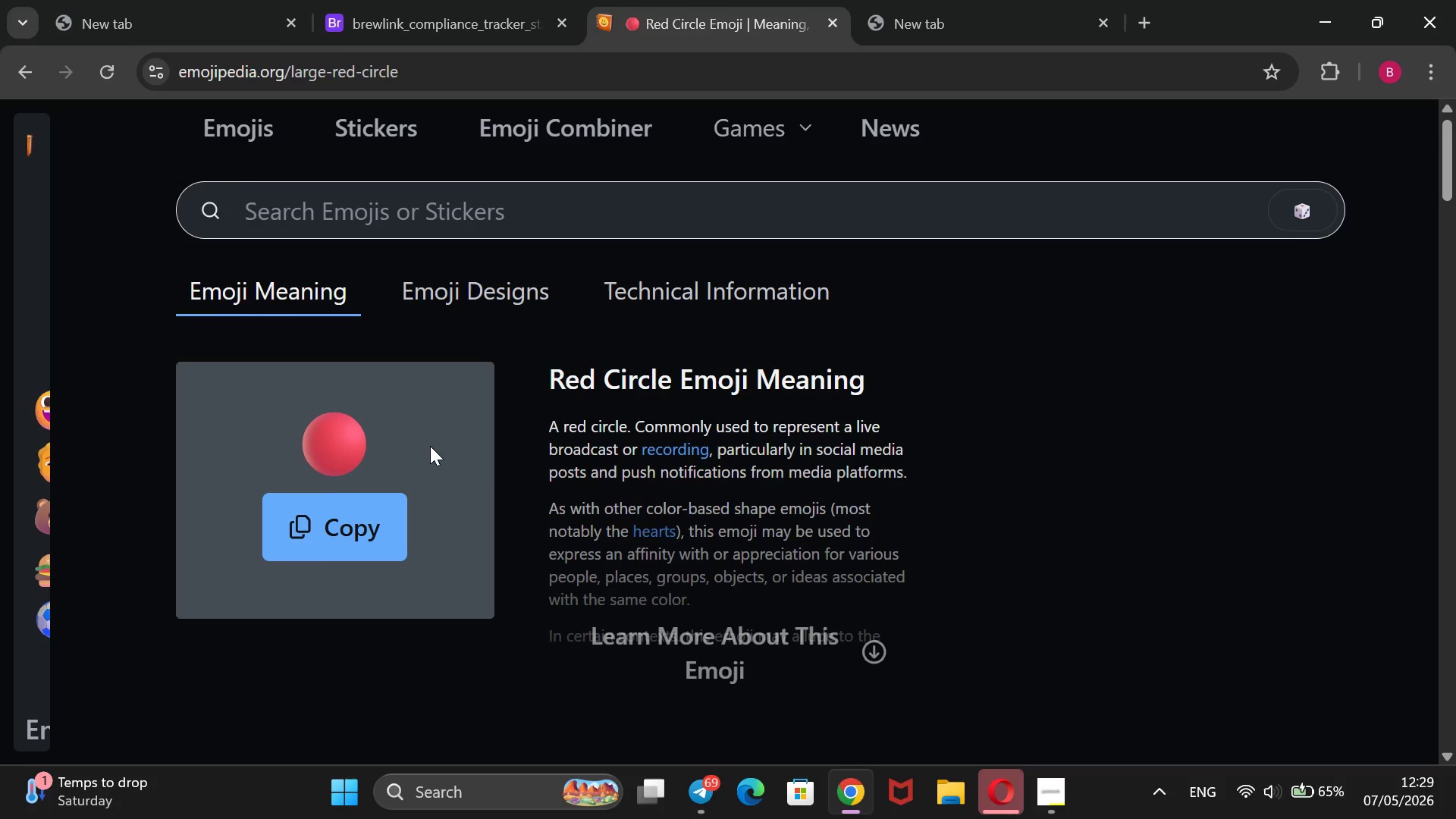 
left_click_drag(start_coordinate=[430, 446], to_coordinate=[292, 463])
 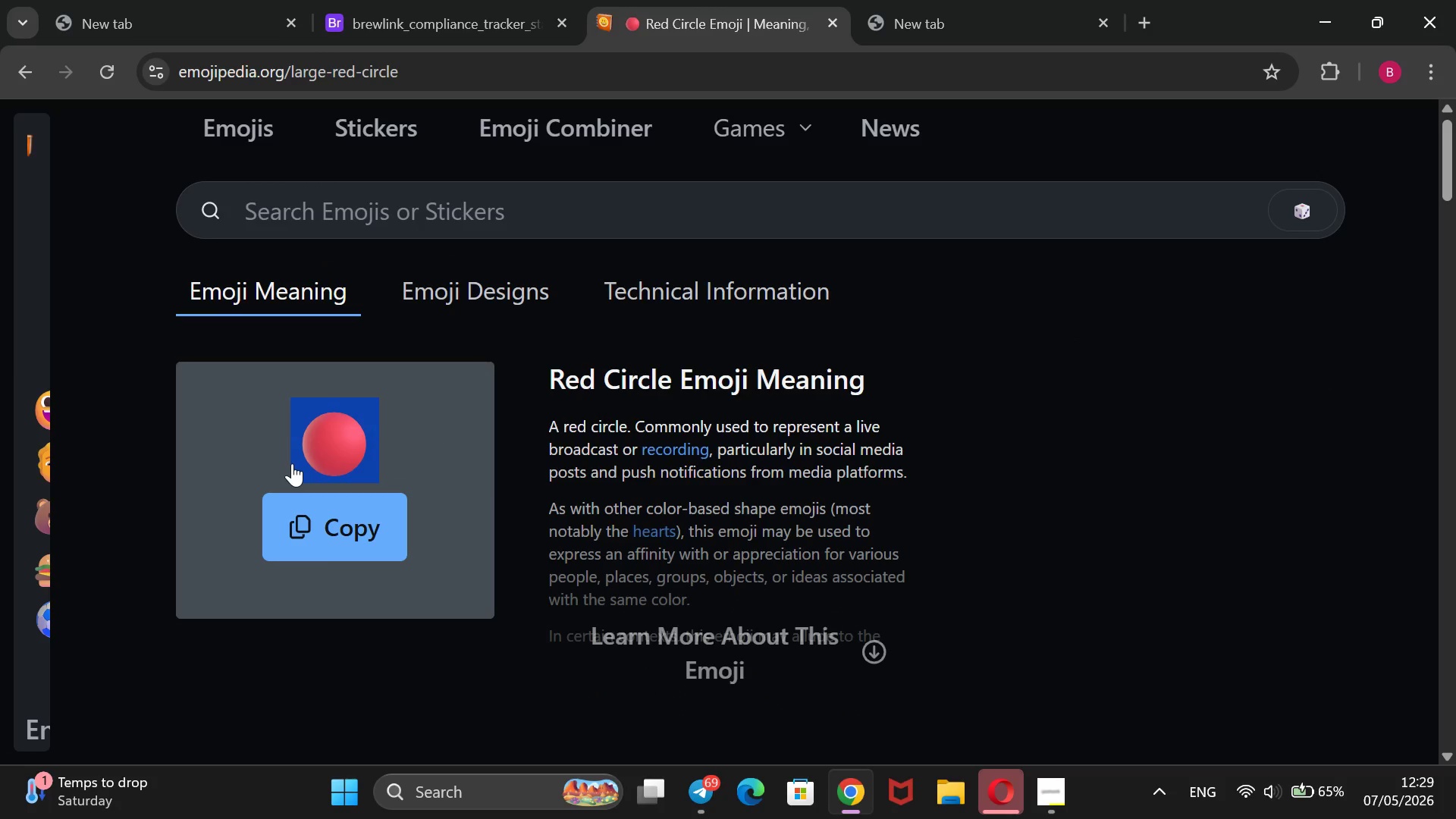 
key(Control+ControlLeft)
 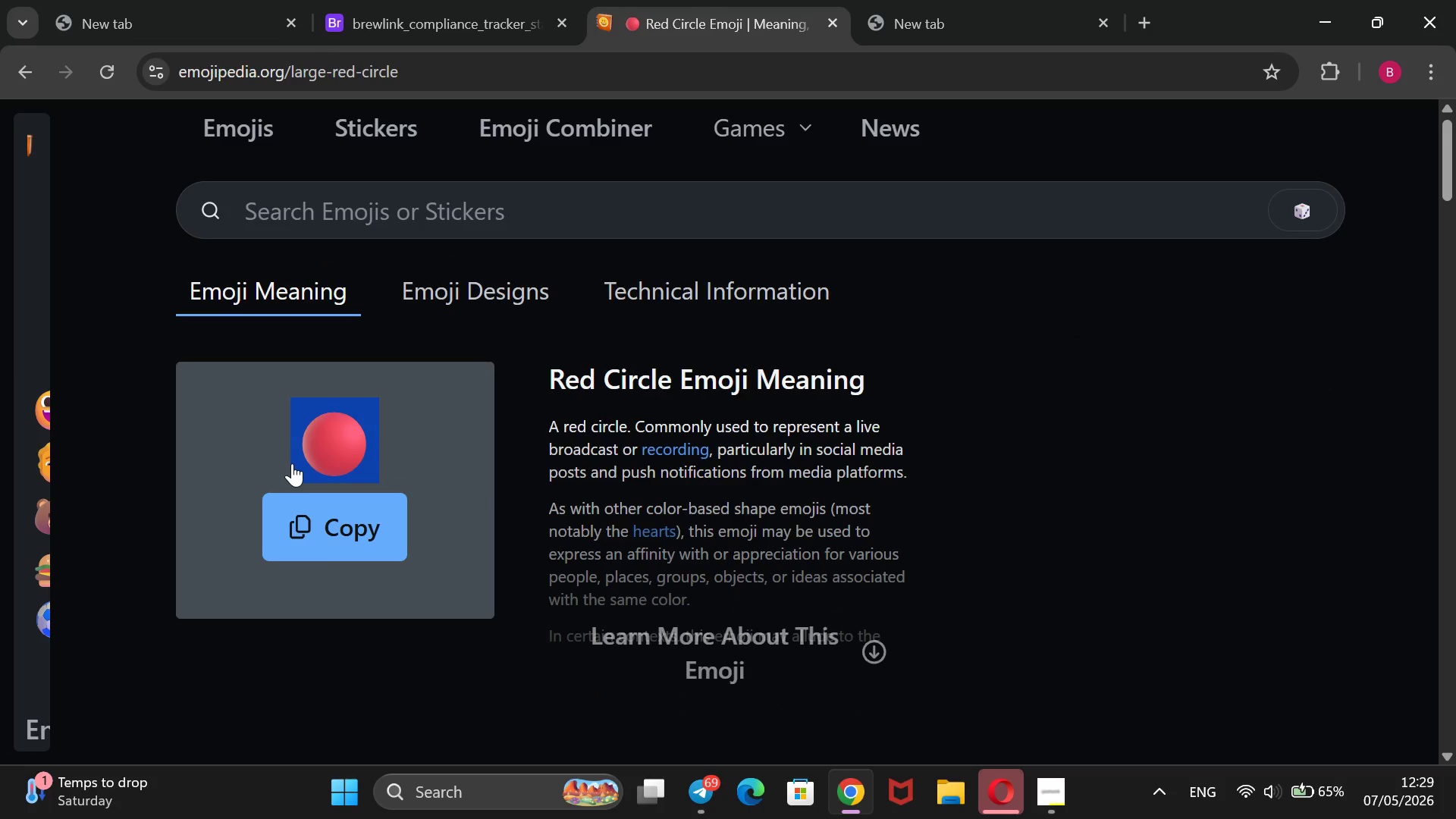 
key(Control+C)
 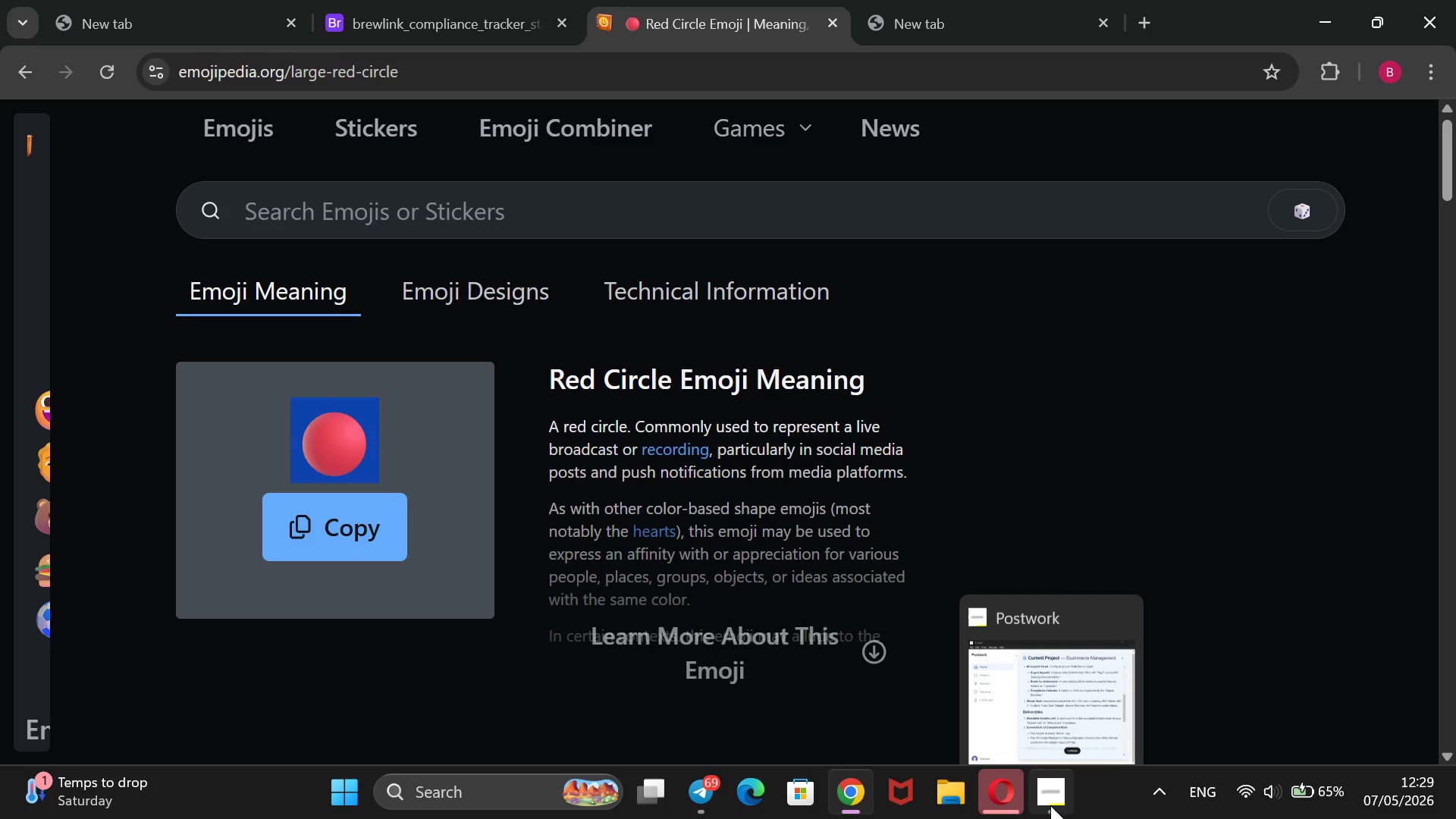 
wait(8.48)
 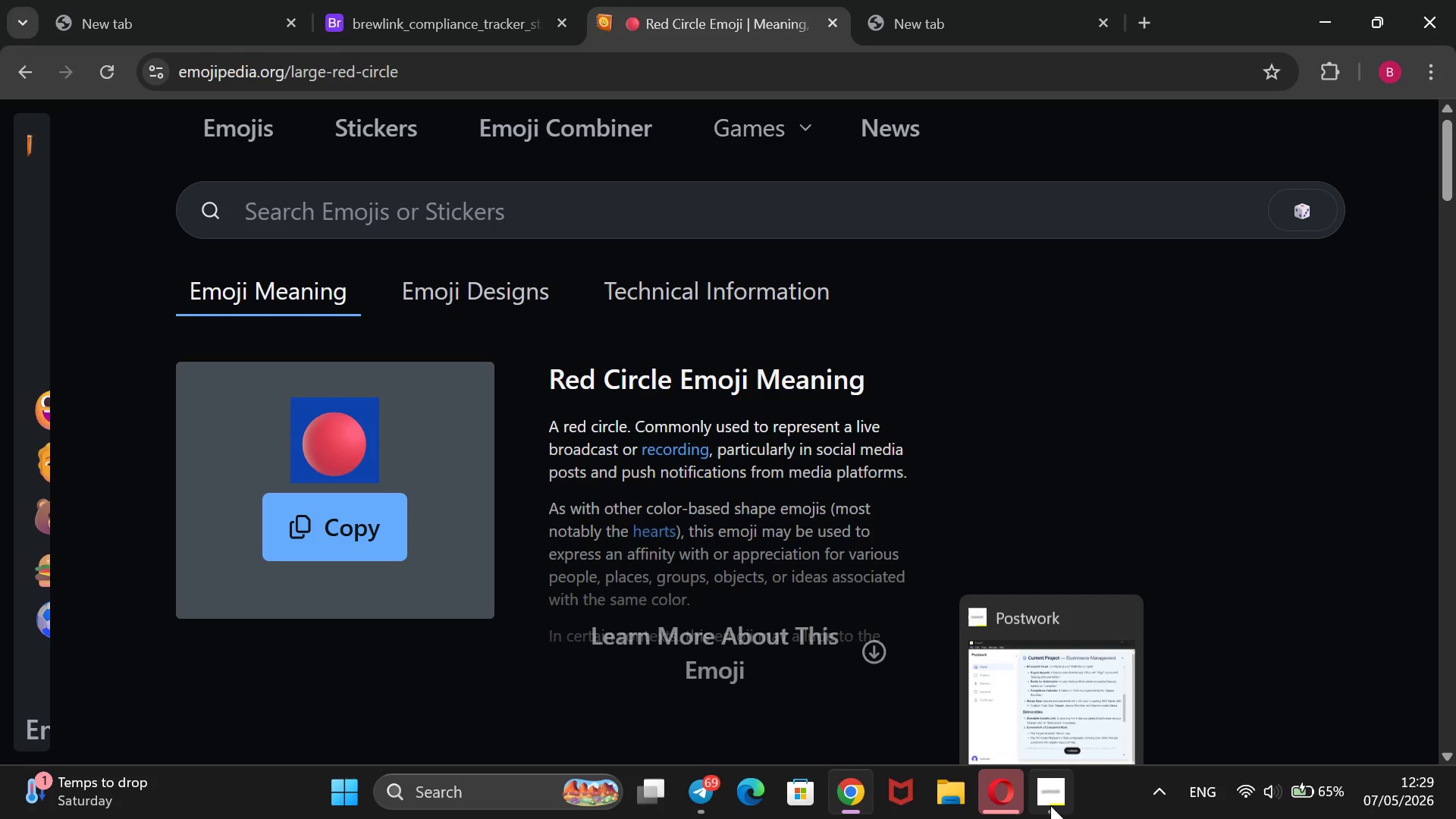 
left_click([422, 1])
 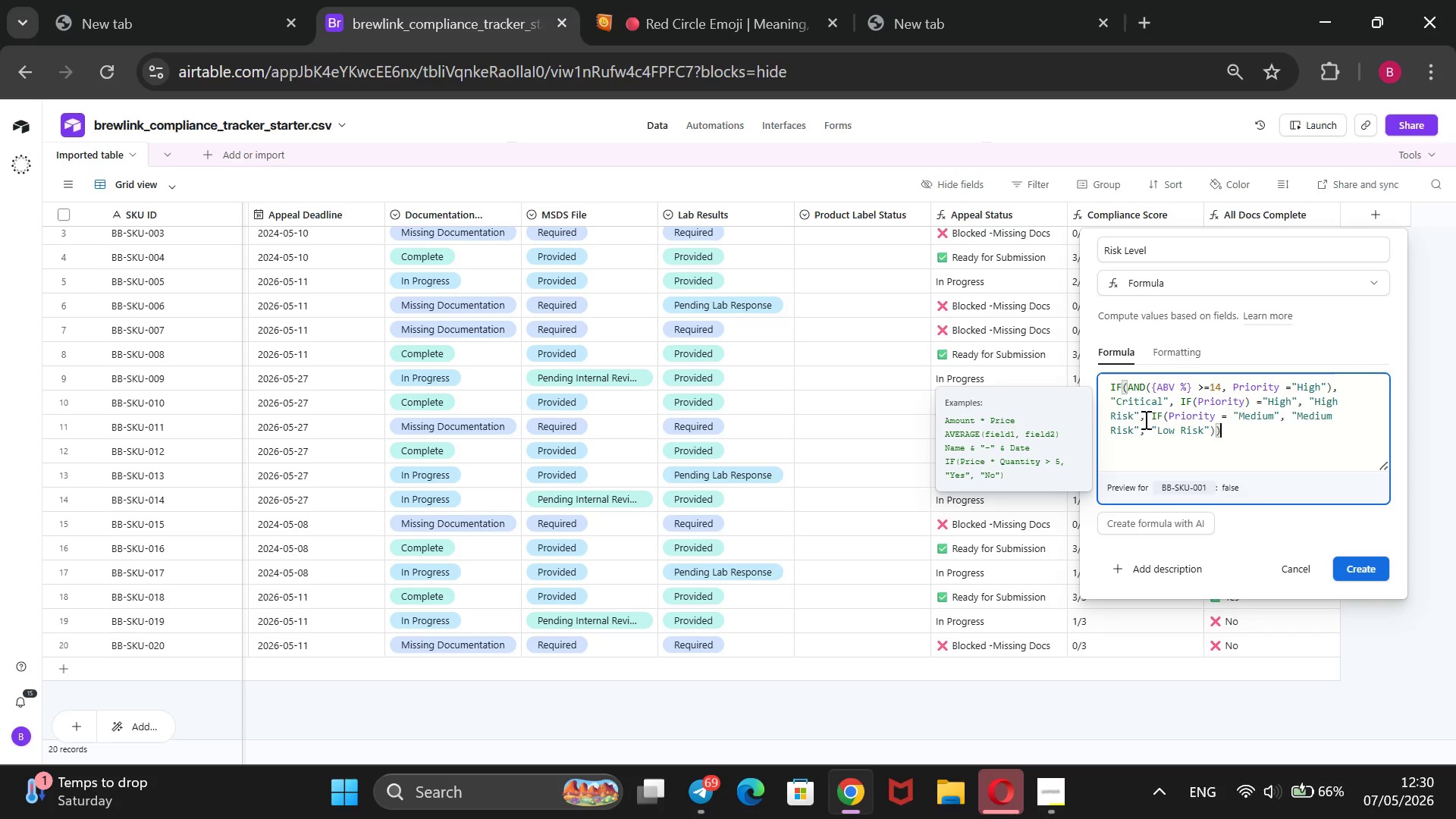 
left_click([1113, 403])
 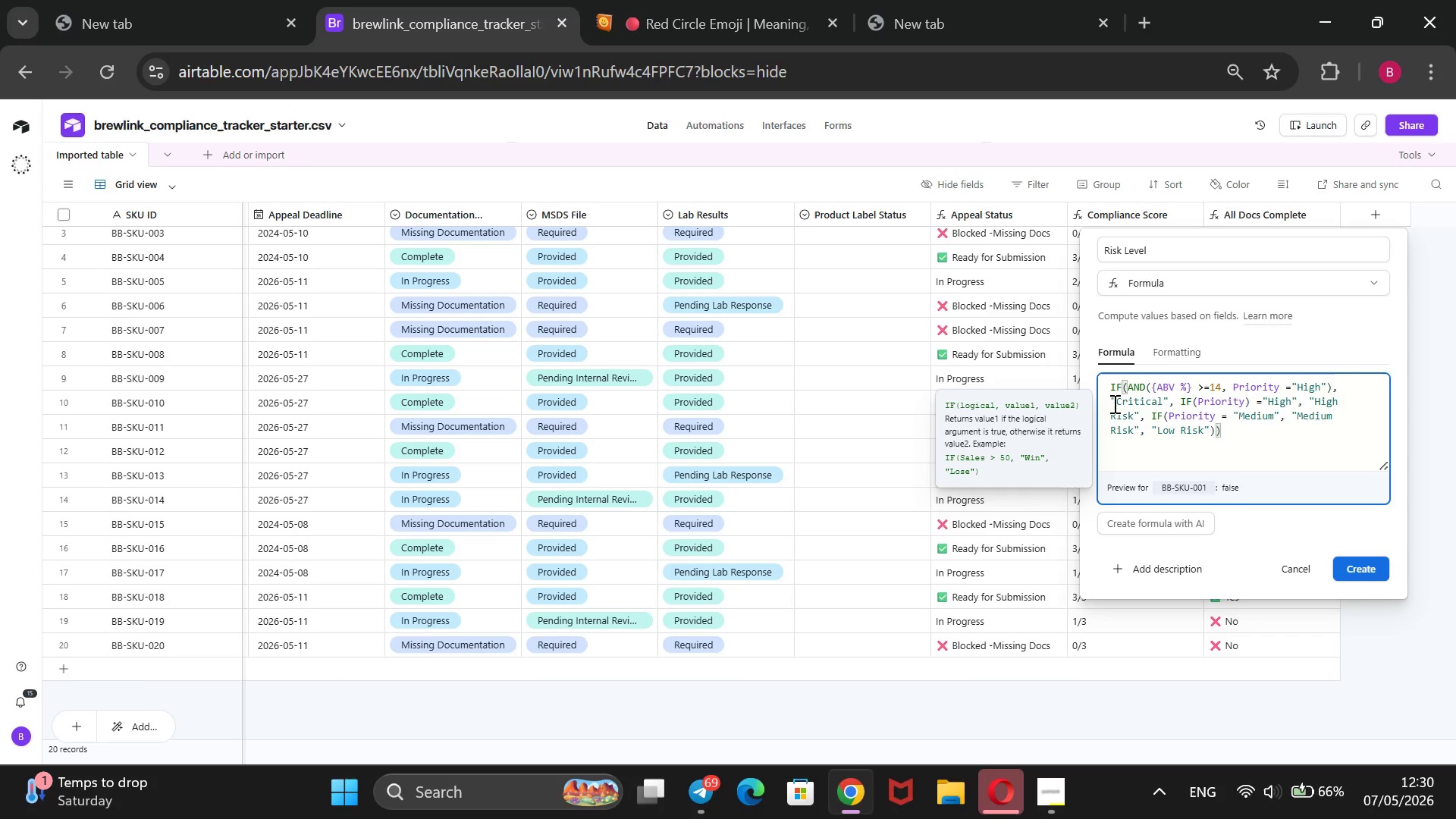 
key(Control+V)
 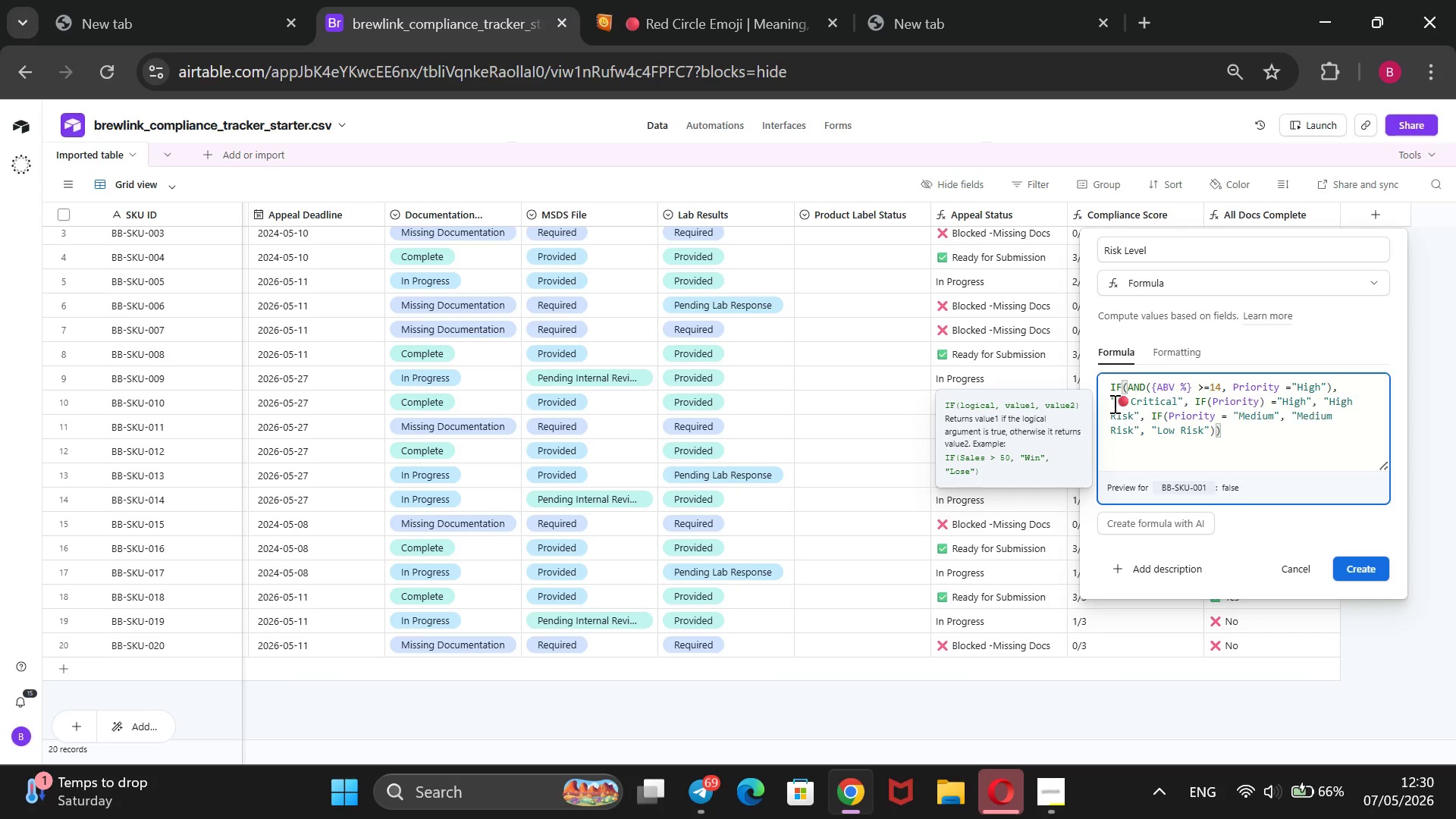 
key(Space)
 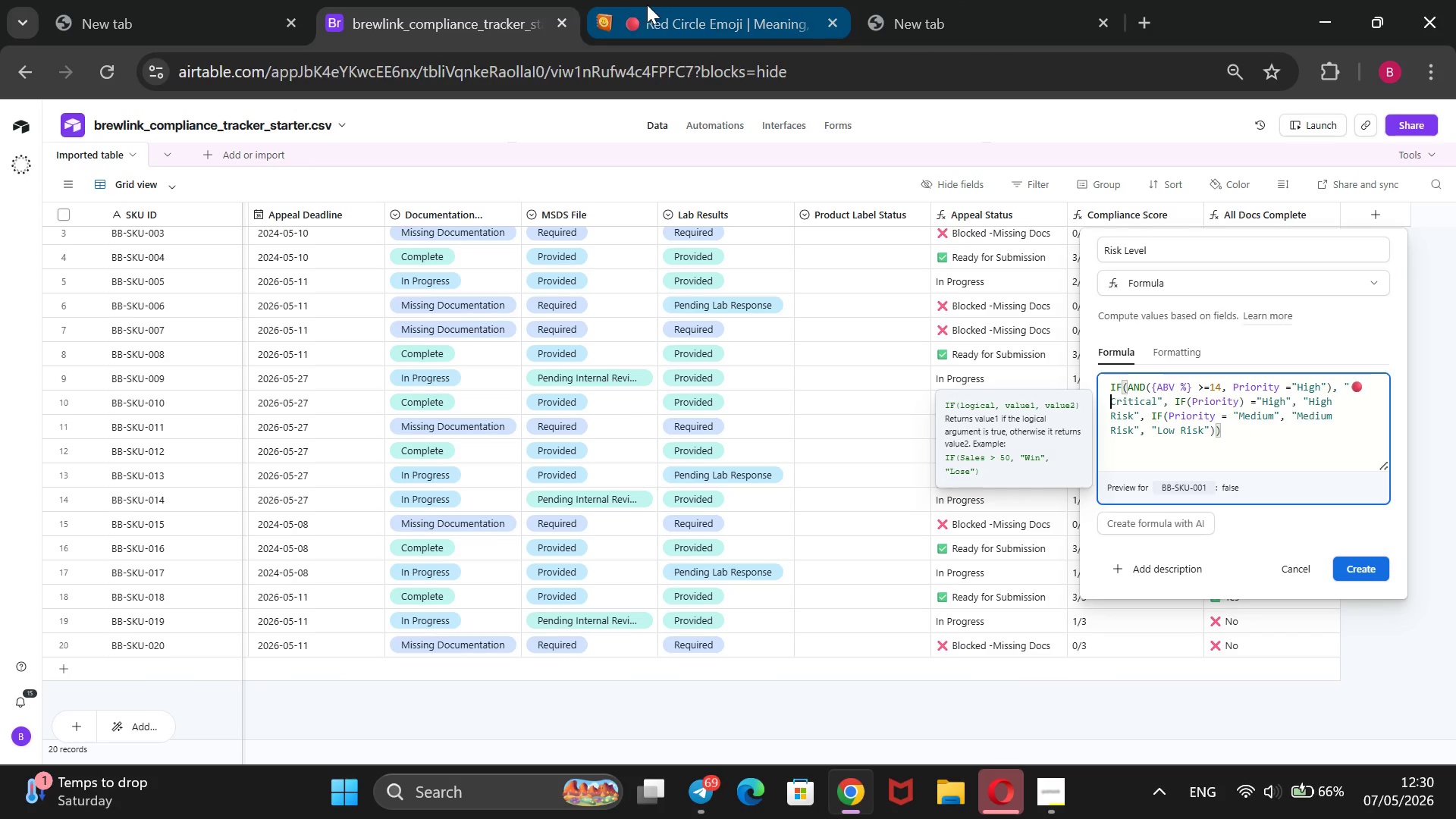 
left_click([663, 5])
 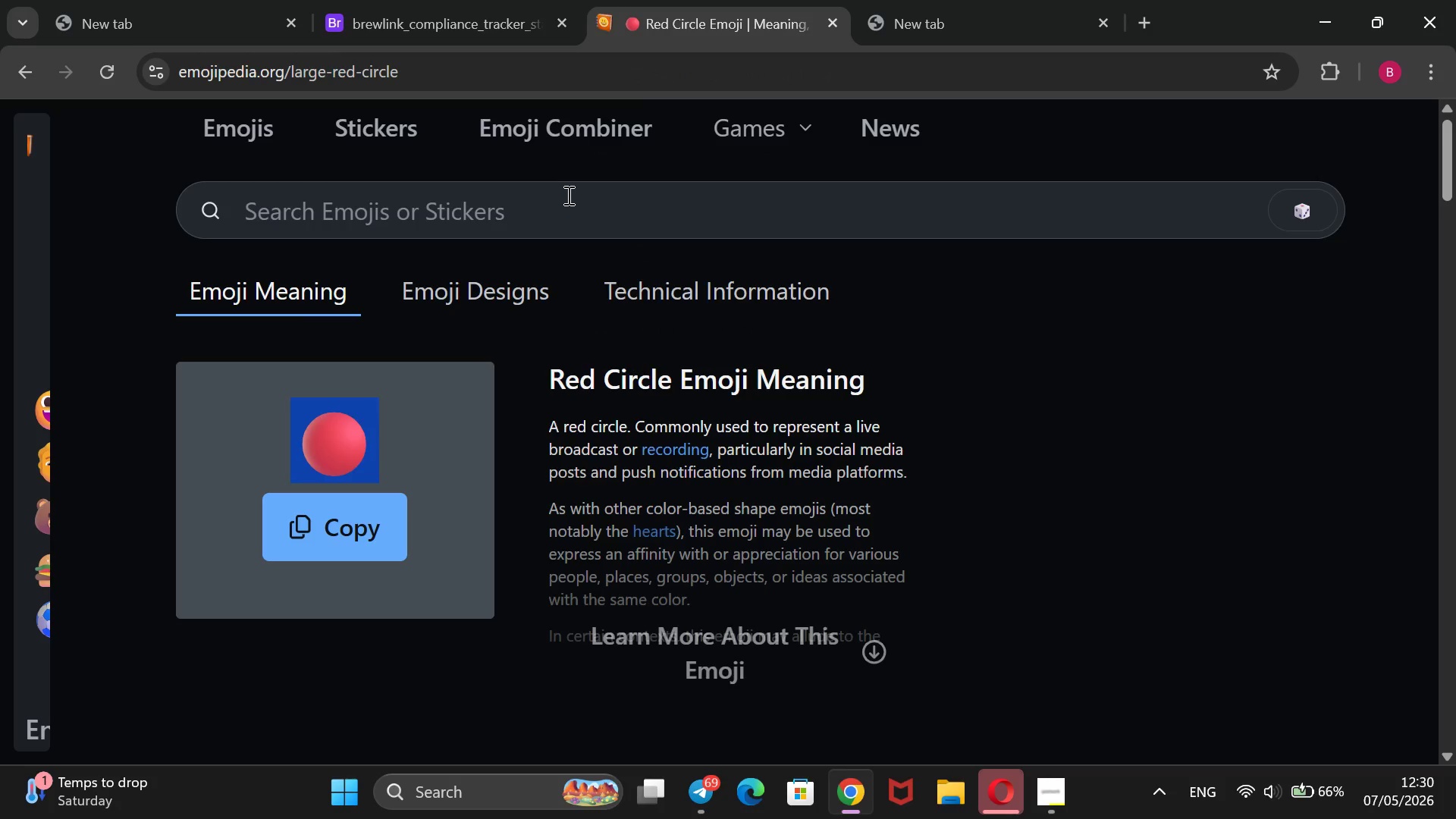 
left_click([567, 196])
 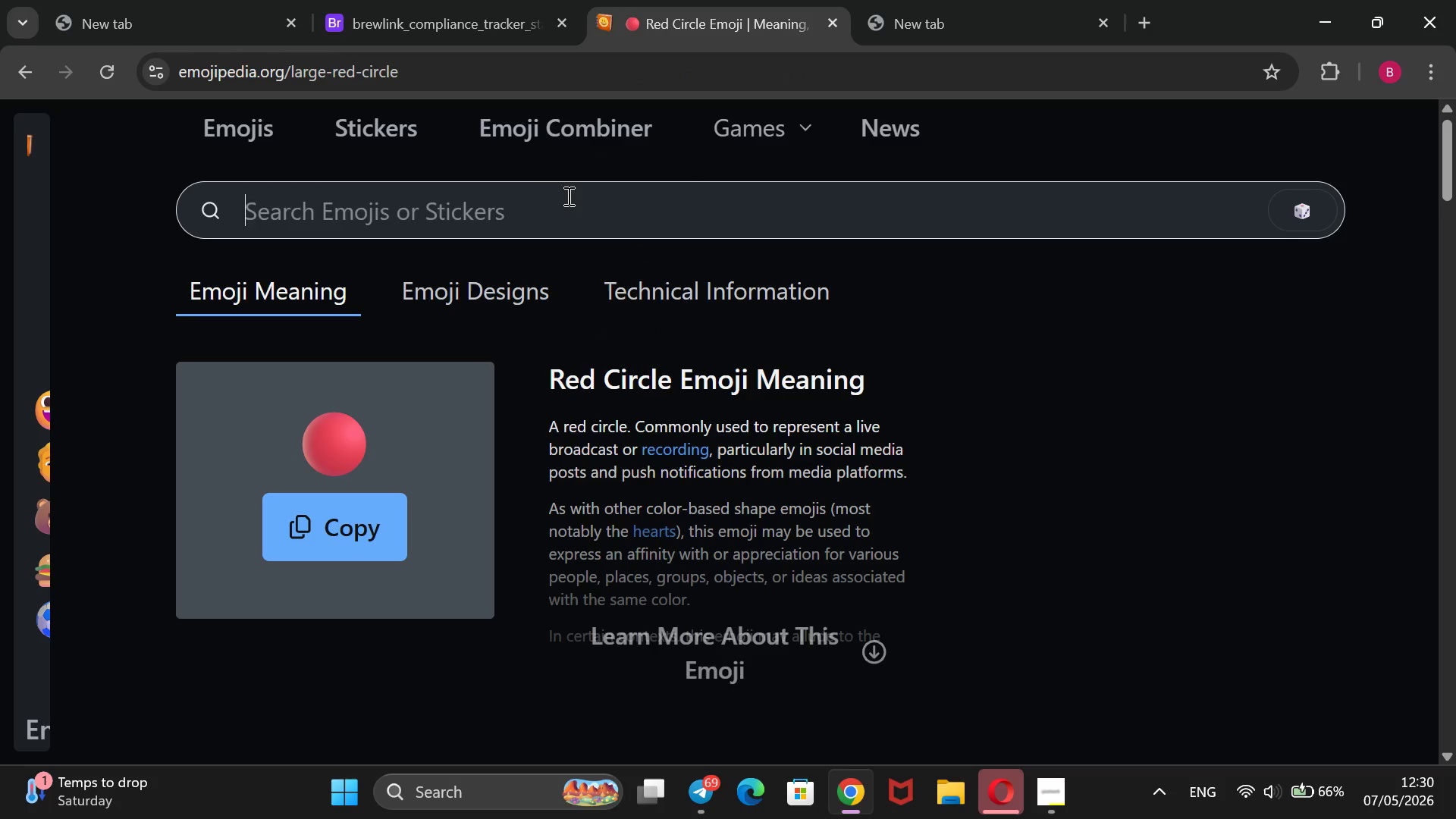 
type(oragne)
key(Backspace)
key(Backspace)
key(Backspace)
type(nge)
 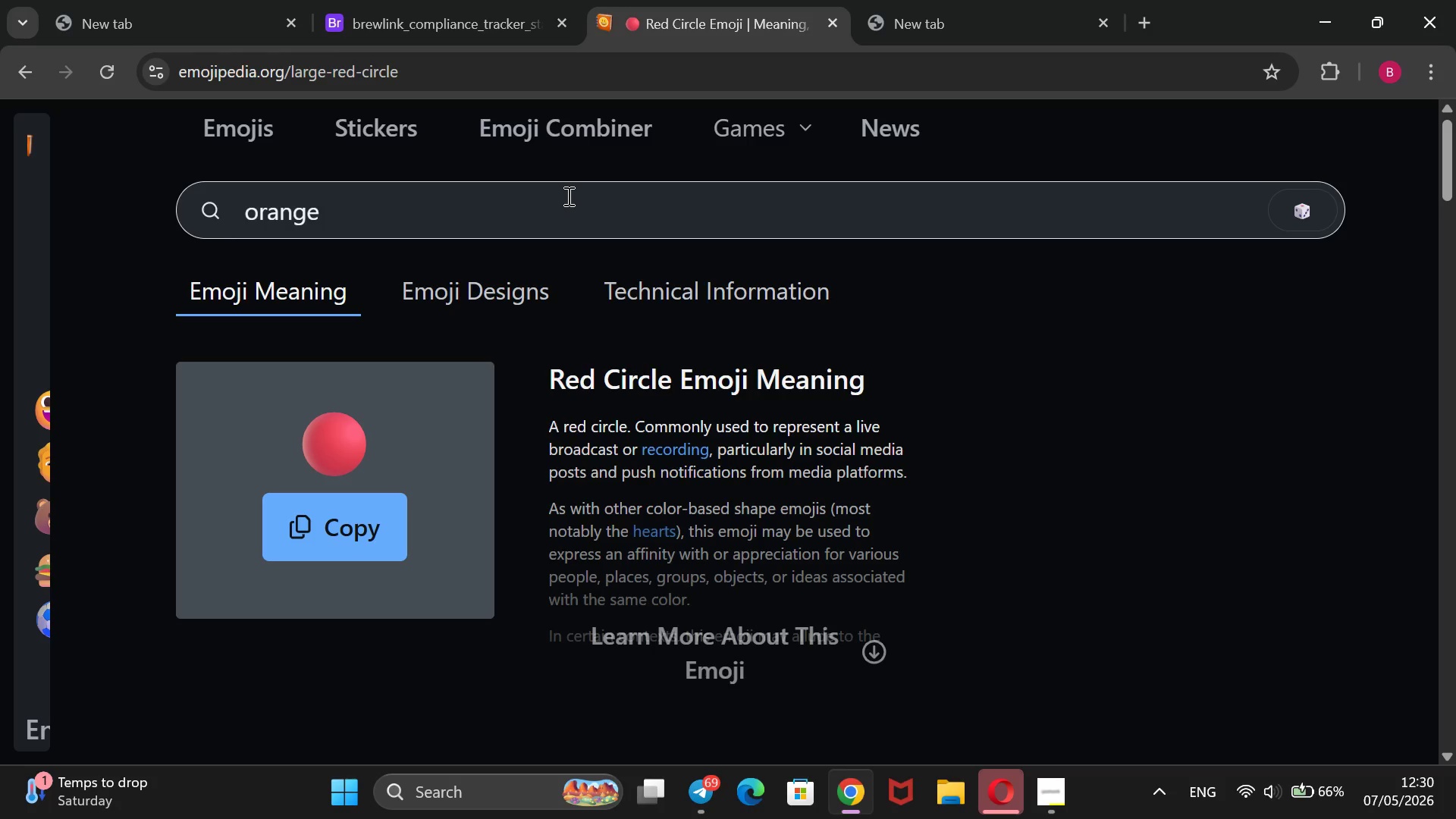 
key(Enter)
 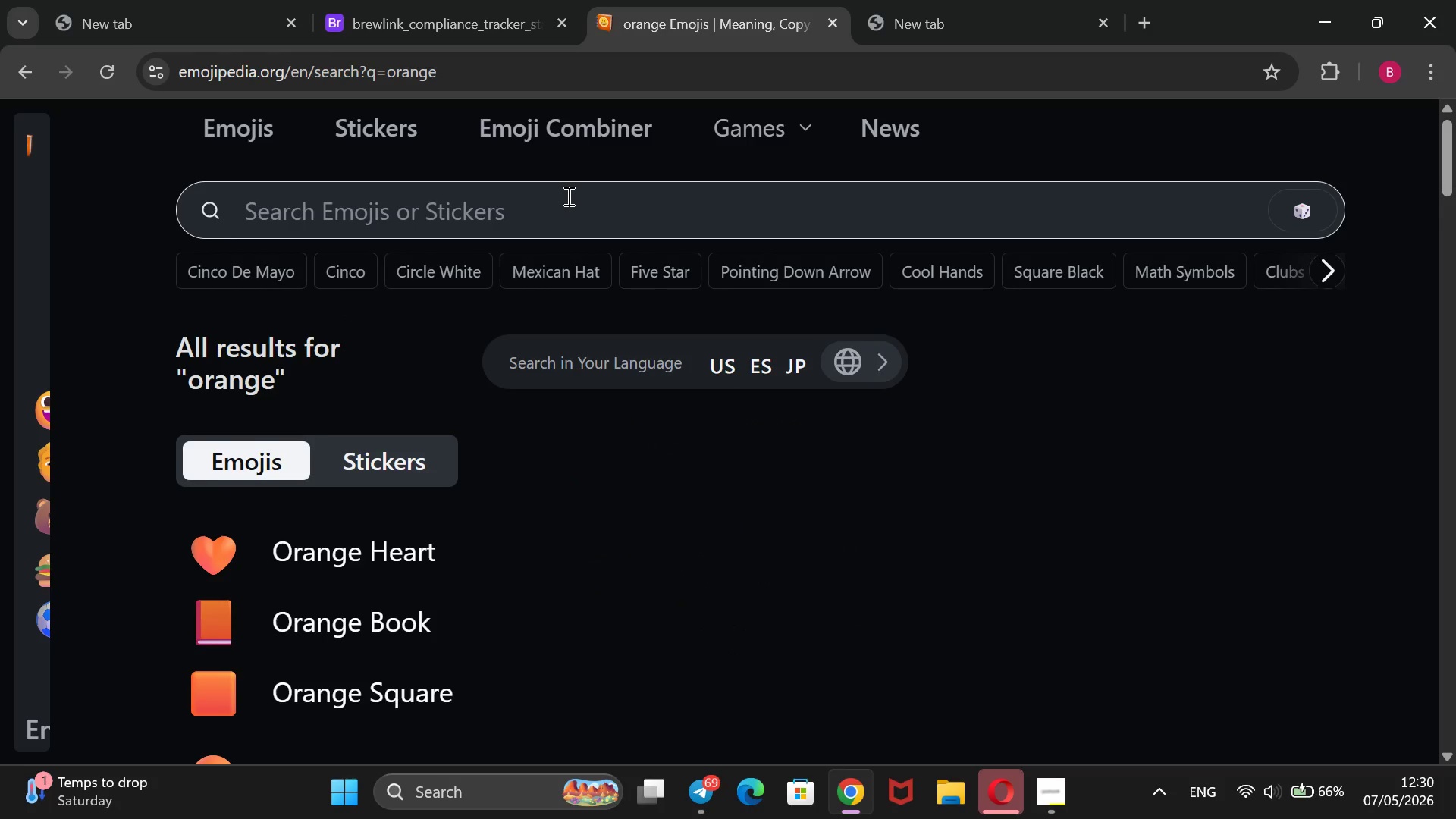 
scroll: coordinate [567, 196], scroll_direction: down, amount: 2.0
 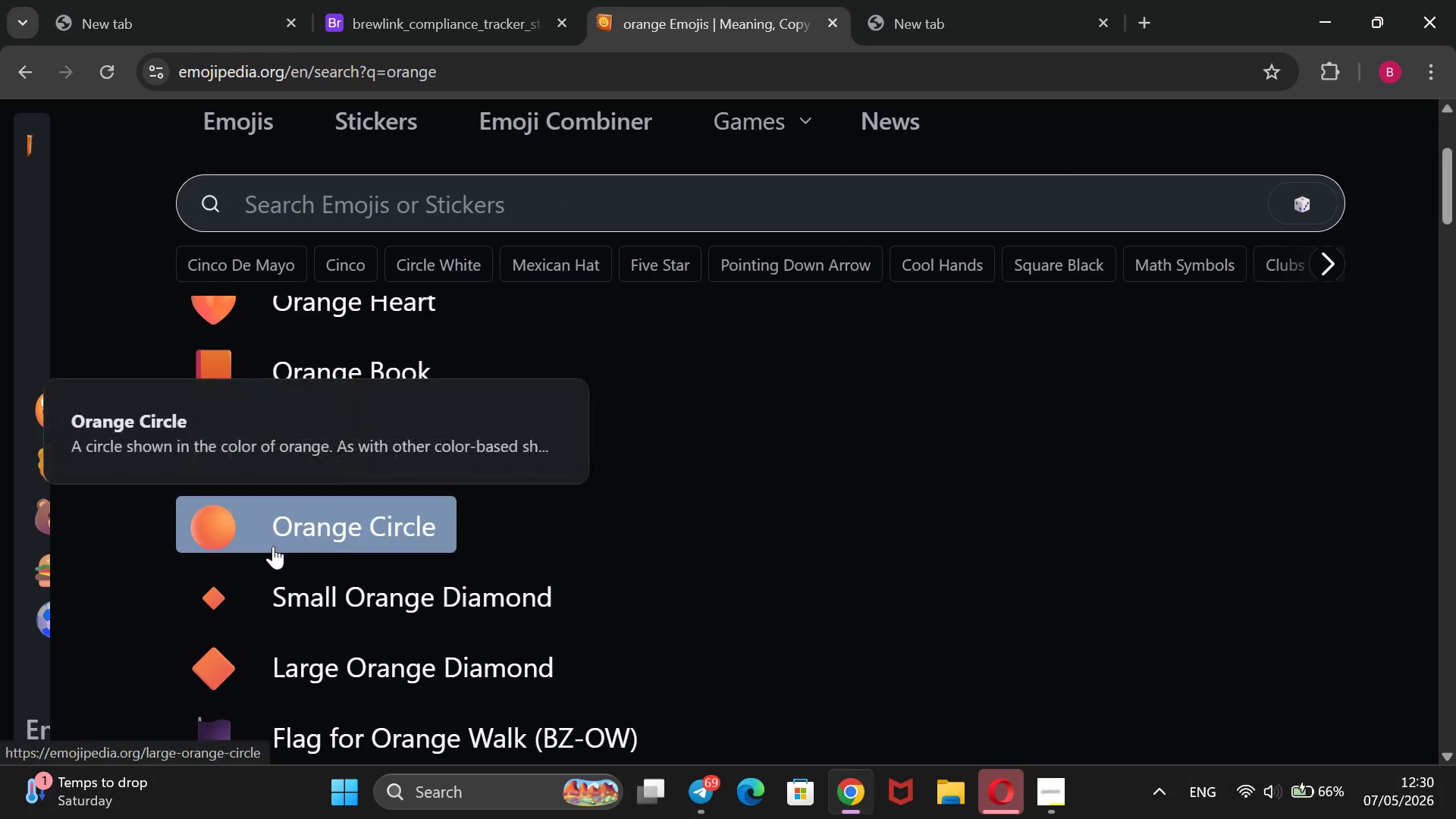 
left_click([273, 546])
 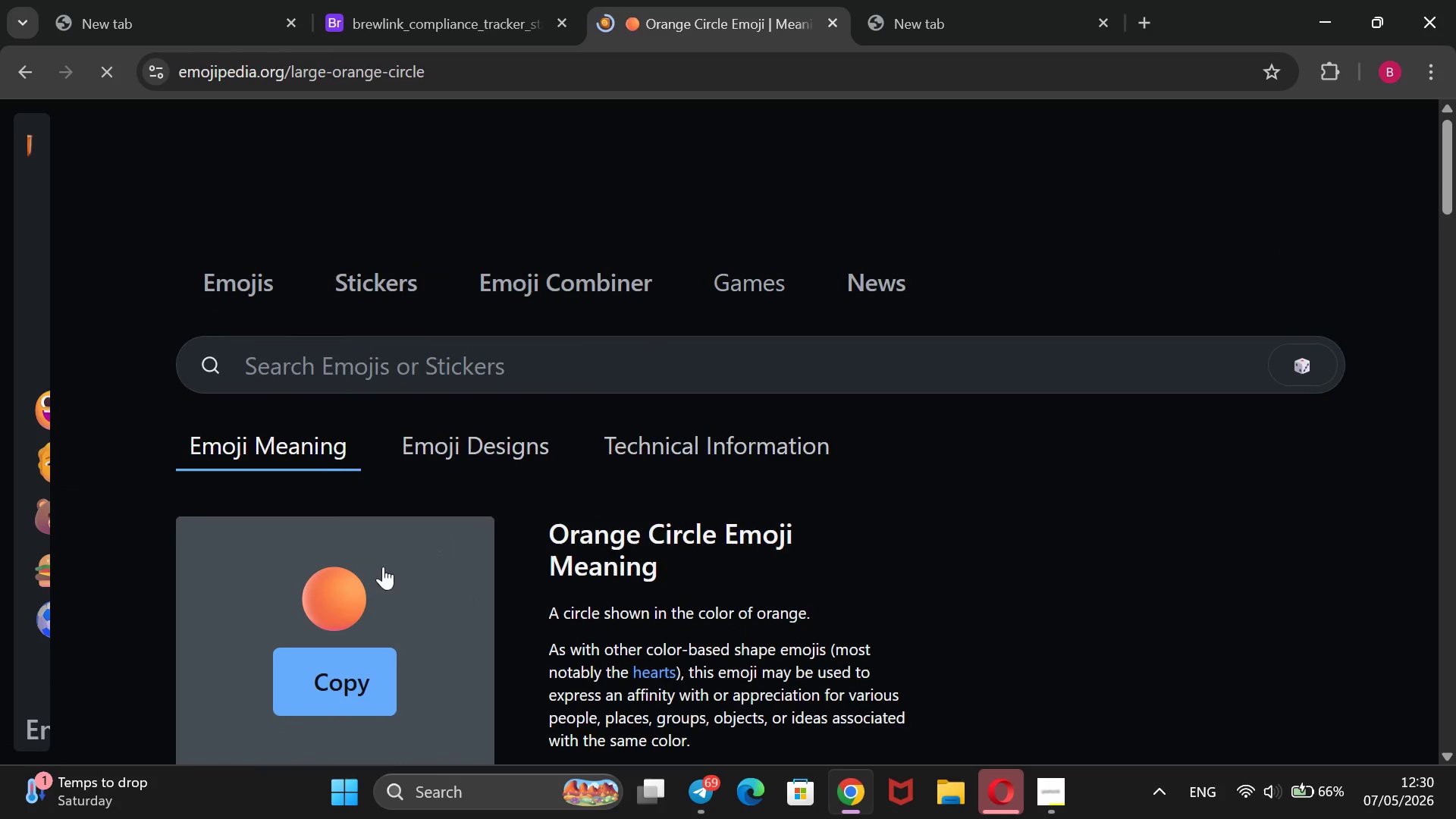 
left_click_drag(start_coordinate=[393, 570], to_coordinate=[579, 422])
 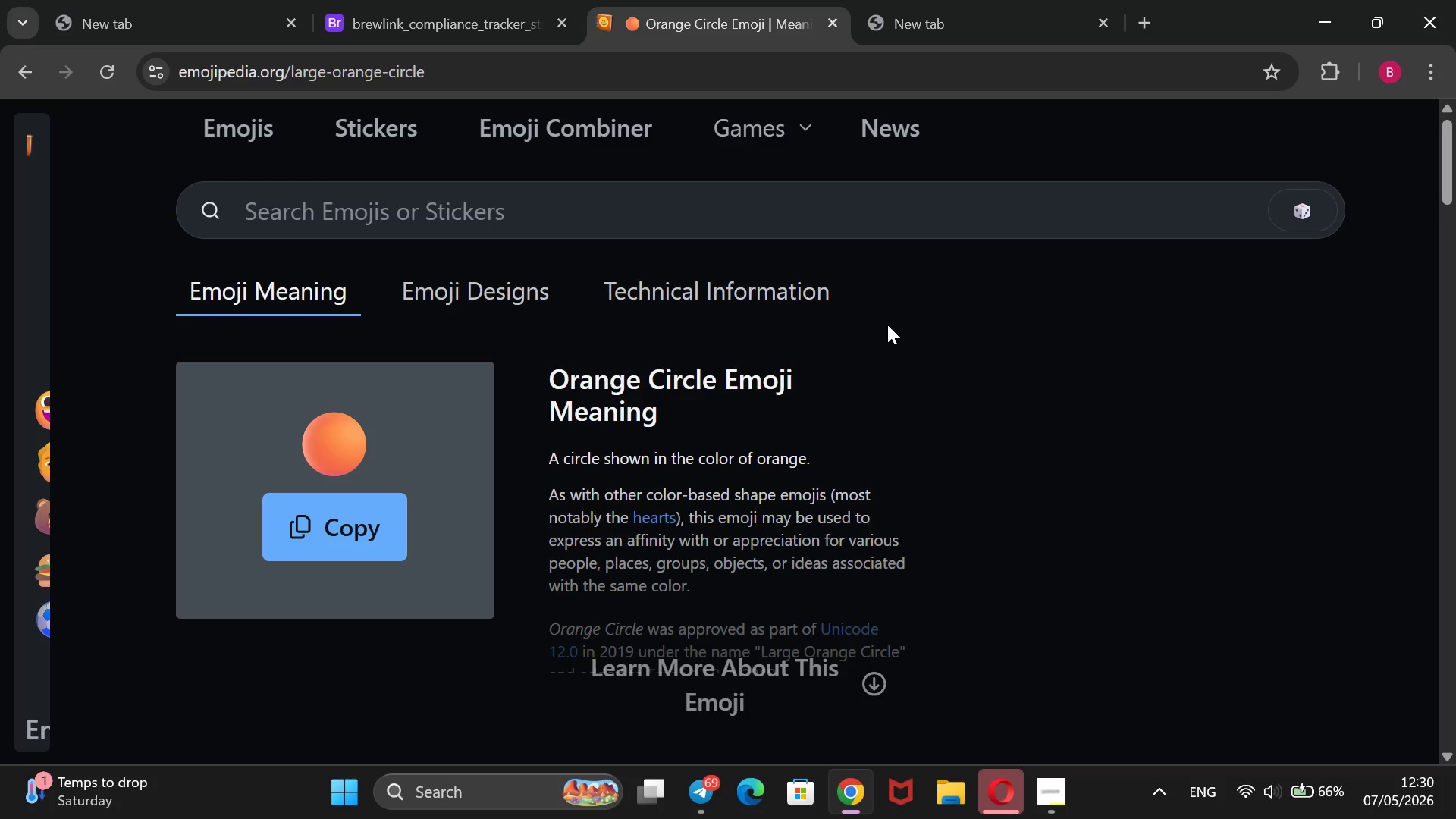 
left_click([887, 325])
 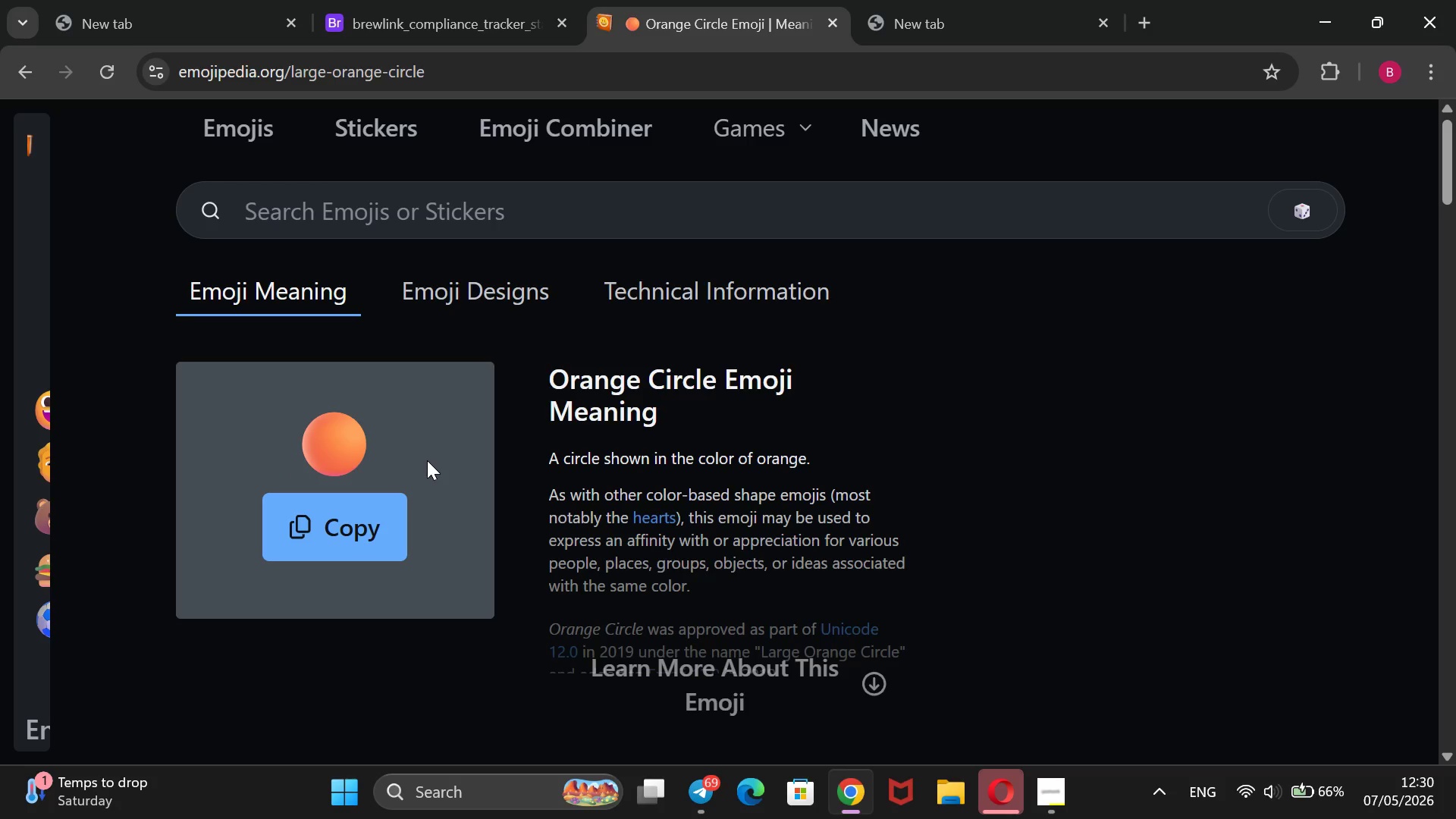 
left_click_drag(start_coordinate=[426, 460], to_coordinate=[325, 471])
 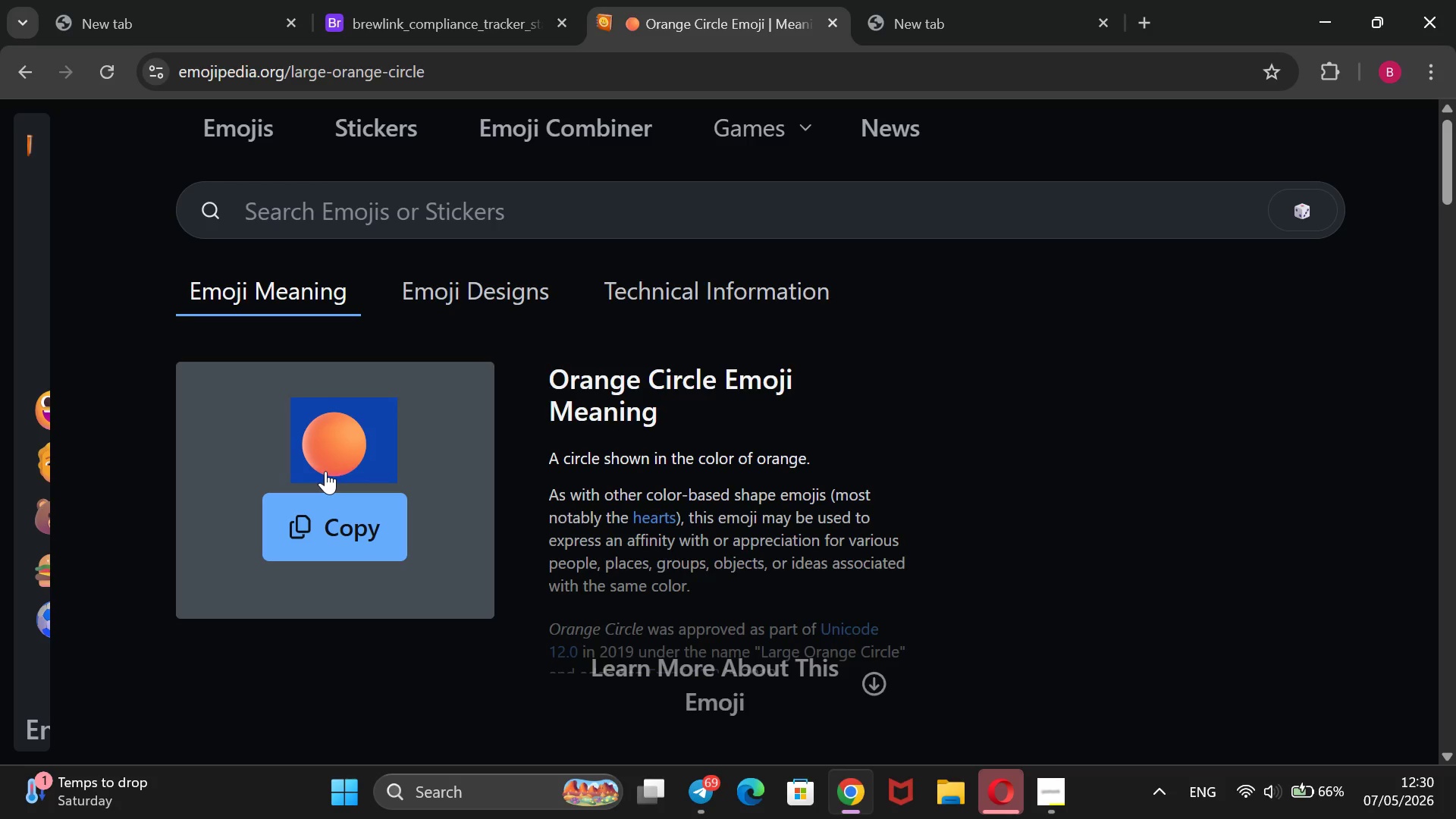 
key(Control+ControlLeft)
 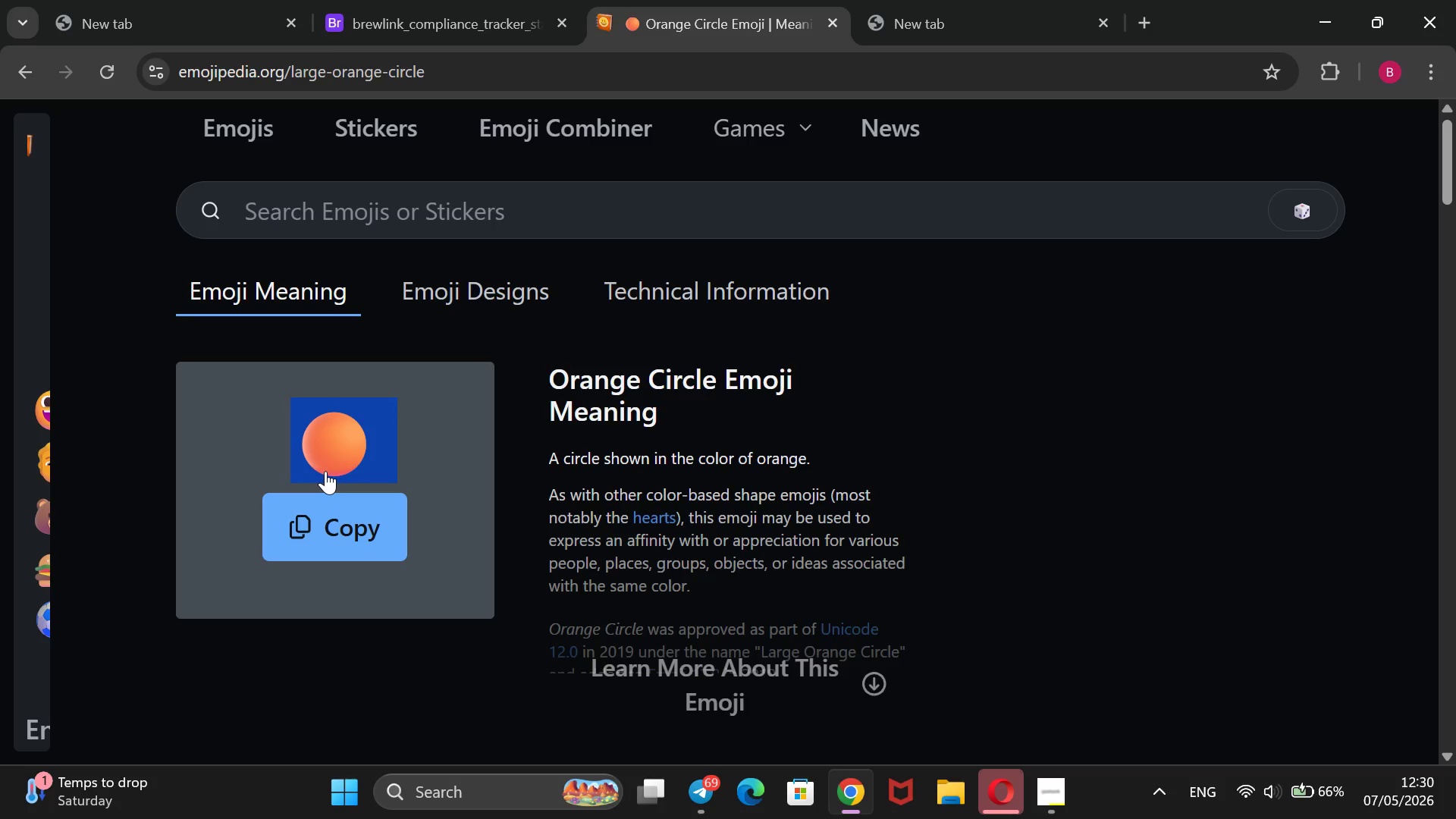 
key(C)
 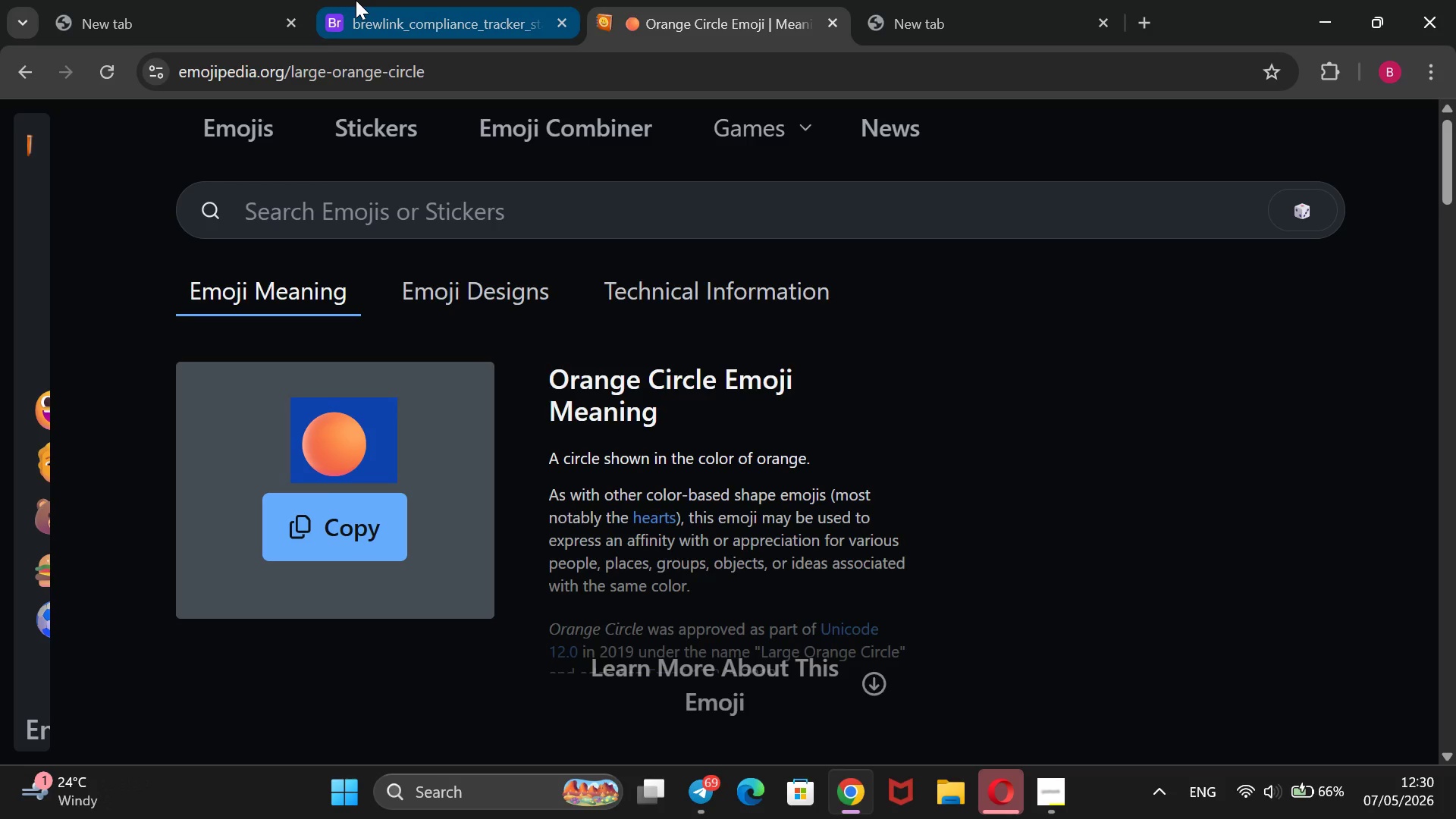 
left_click([356, 0])
 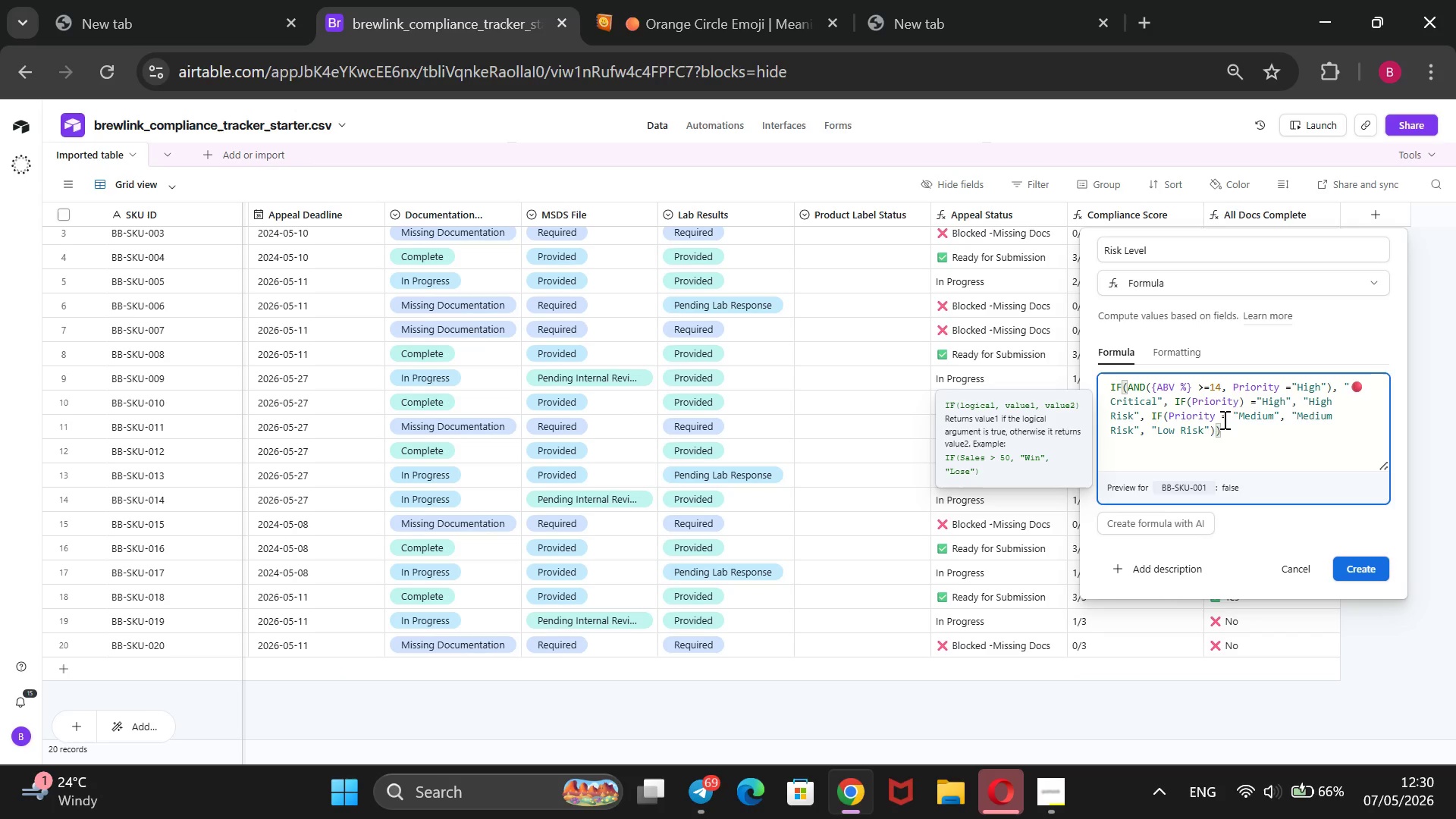 
wait(5.88)
 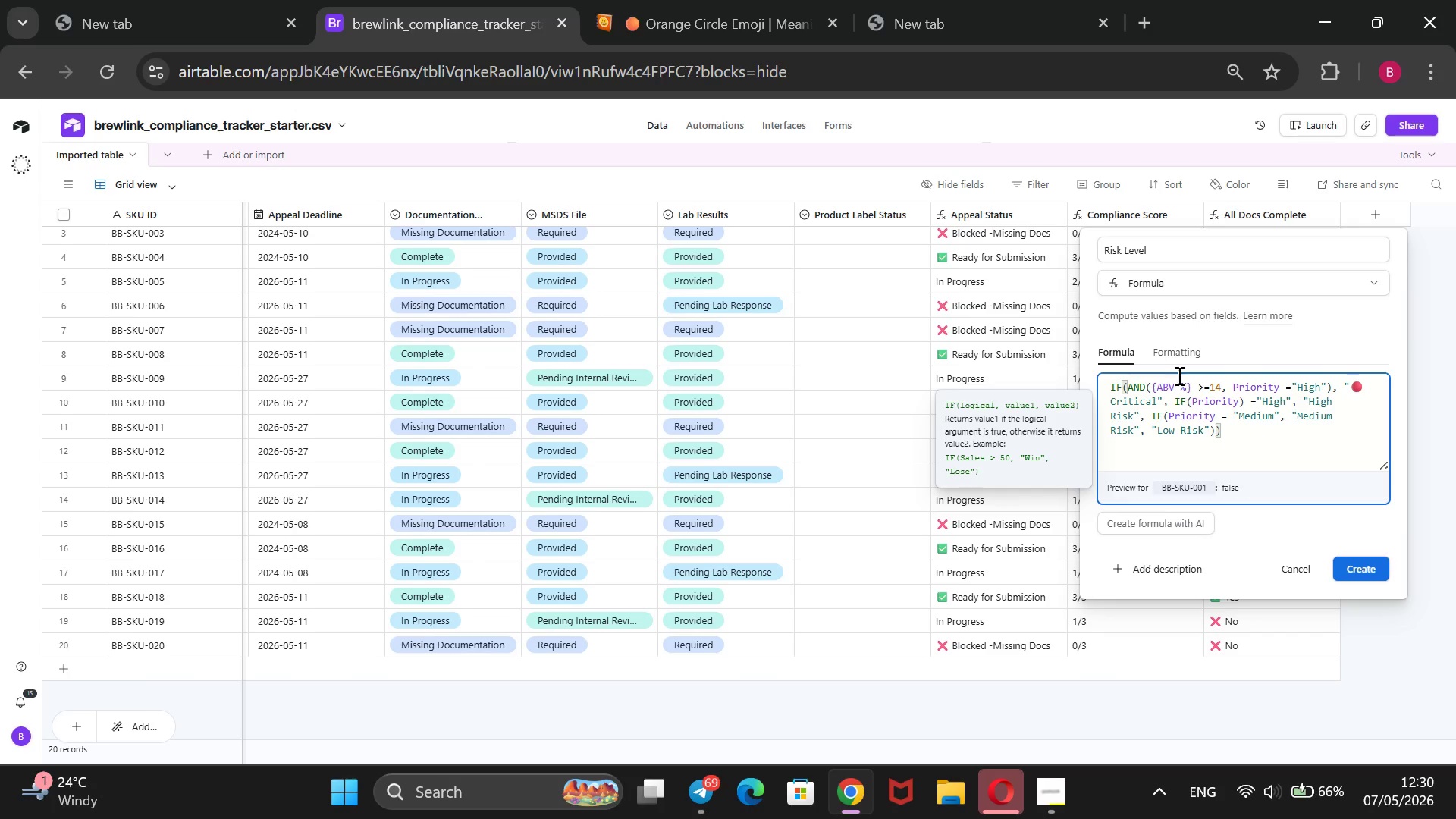 
left_click([1305, 394])
 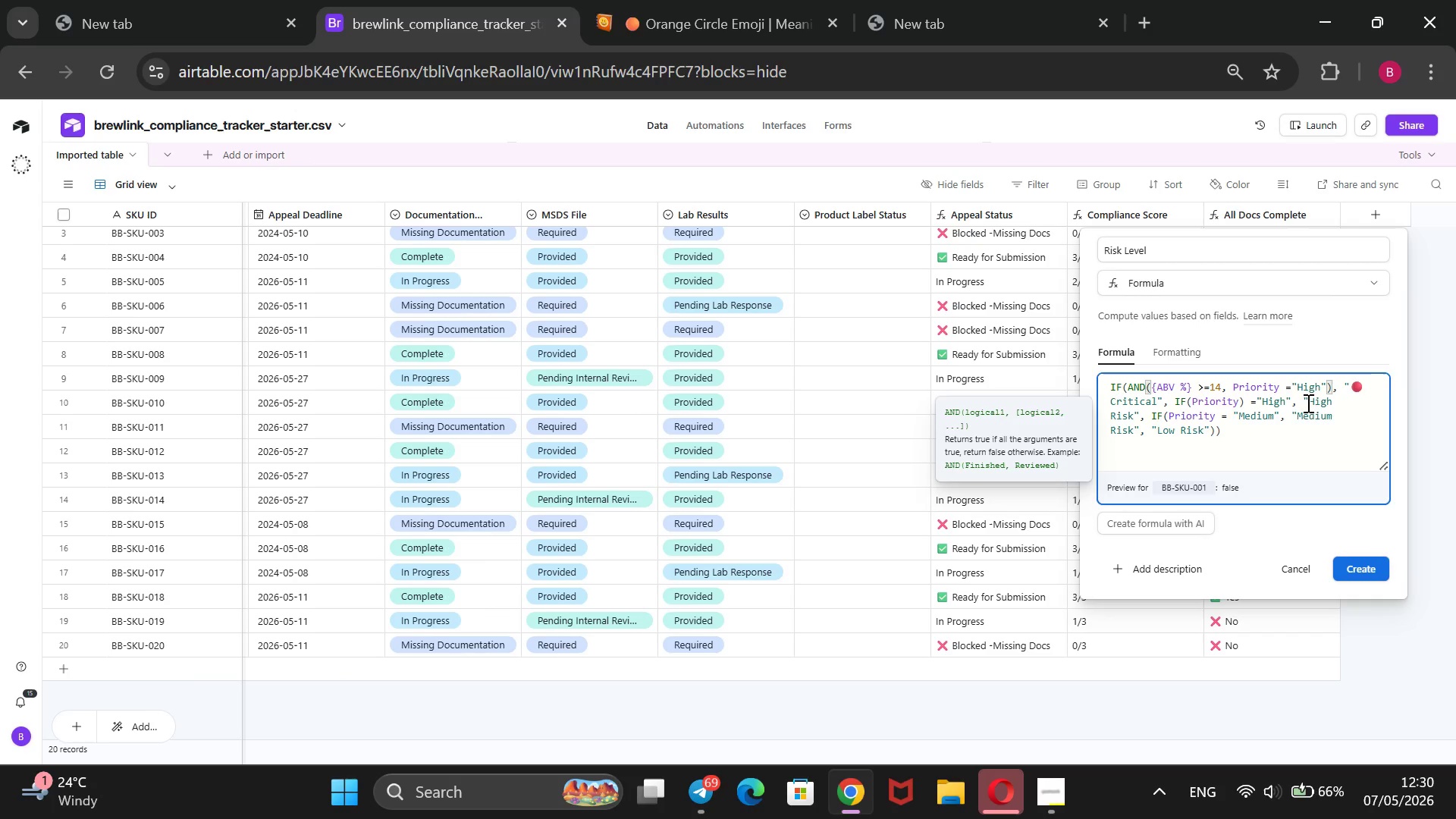 
left_click([1307, 403])
 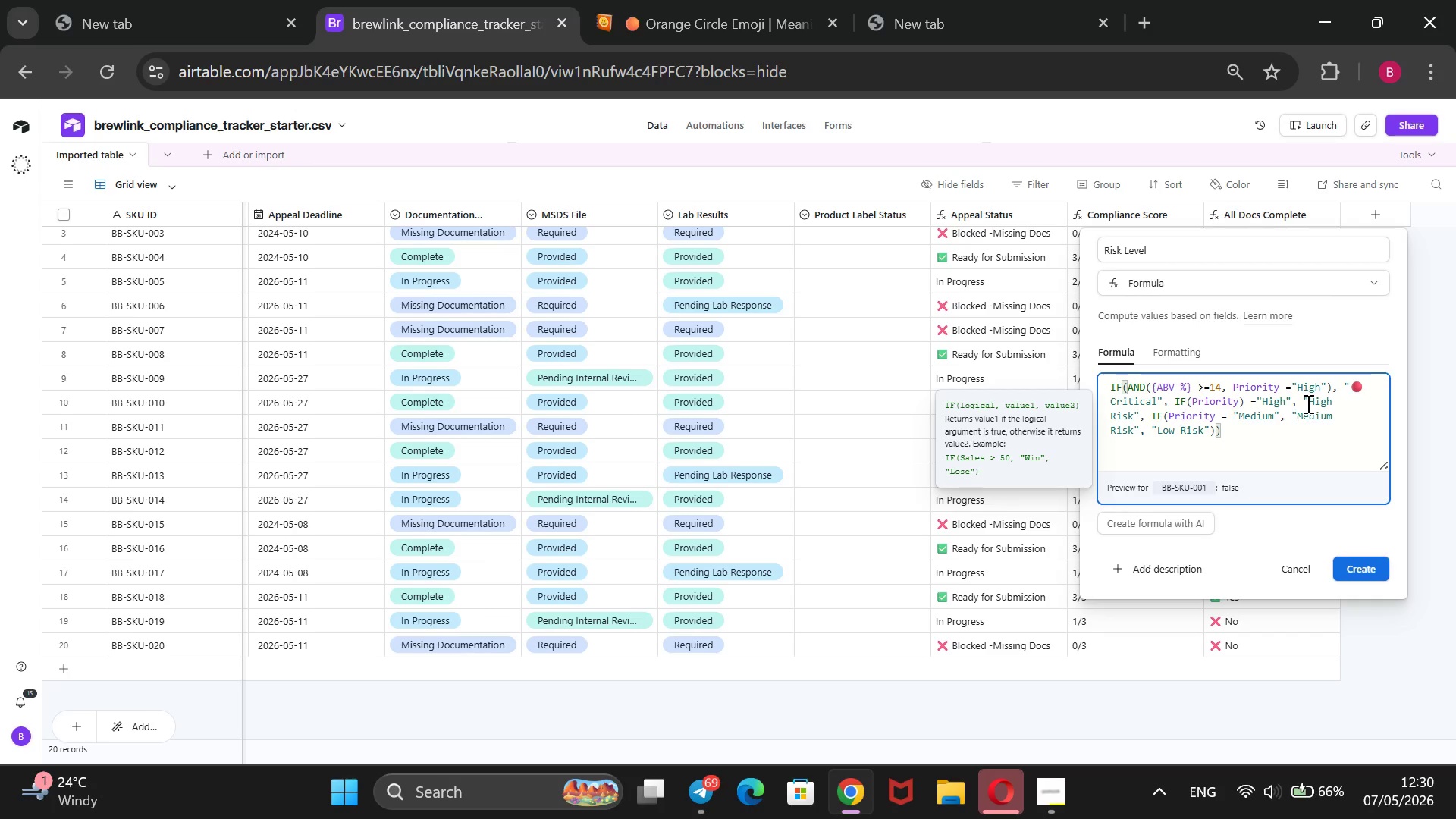 
key(Control+V)
 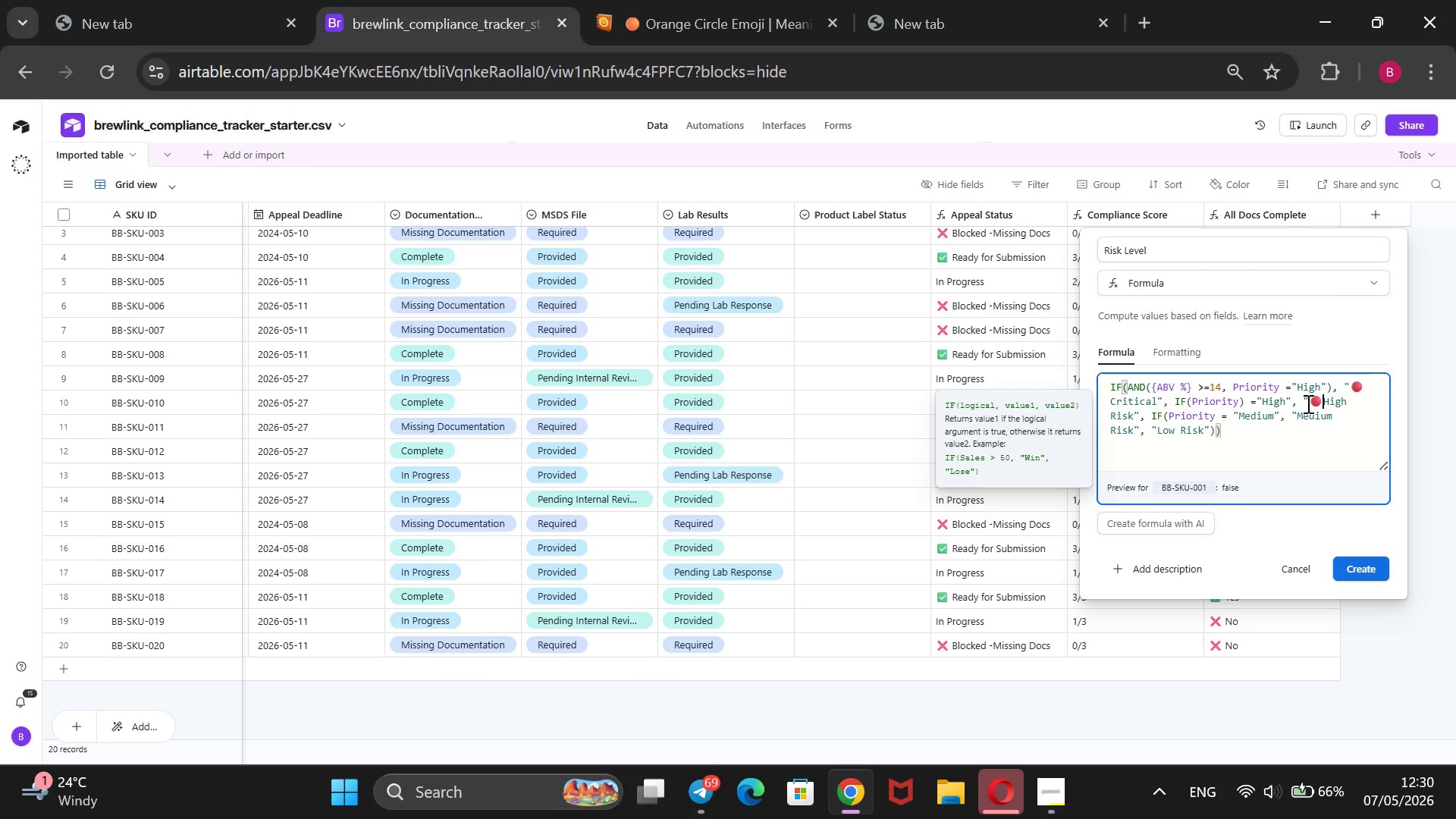 
key(Backspace)
 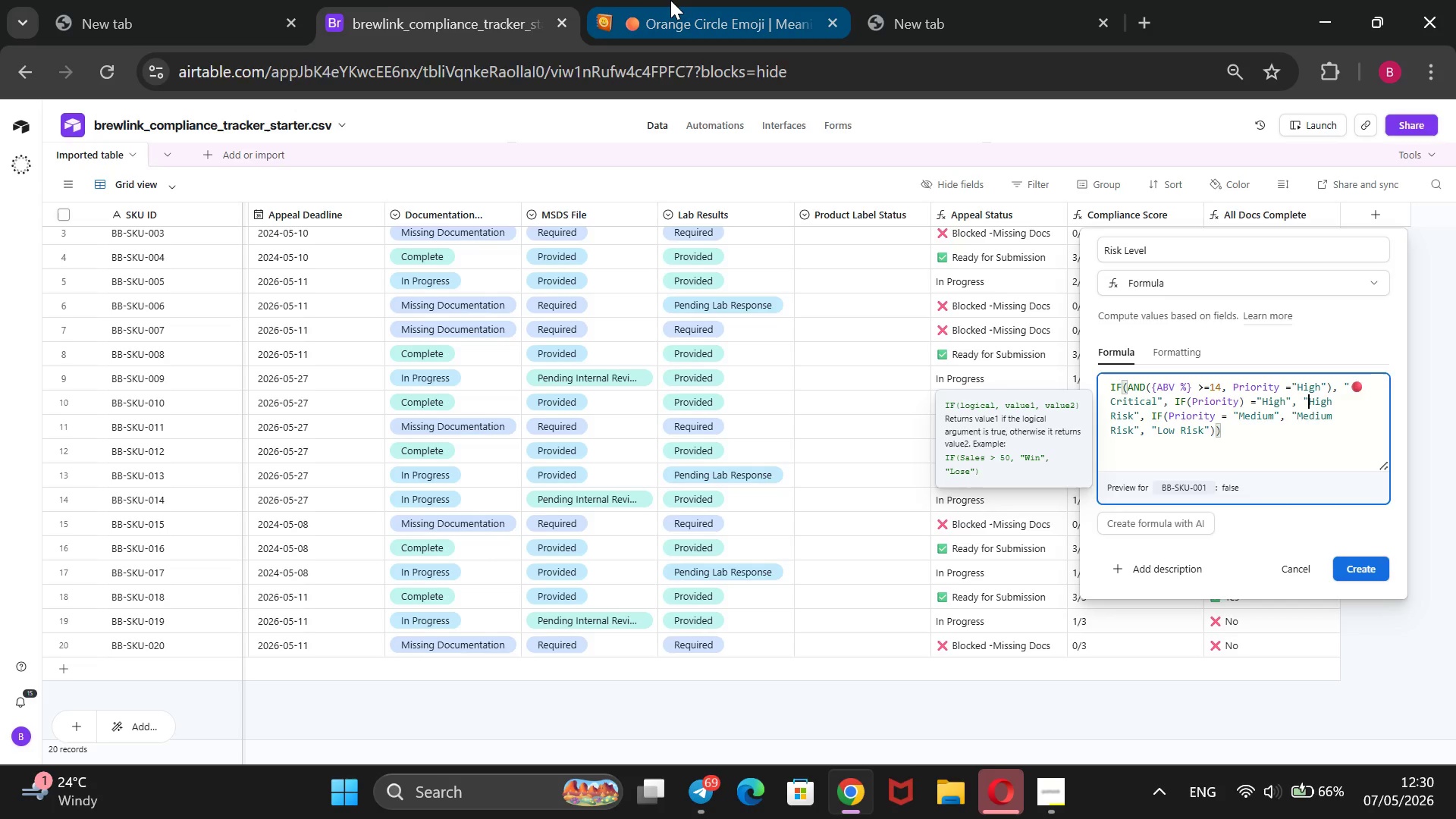 
left_click([670, 0])
 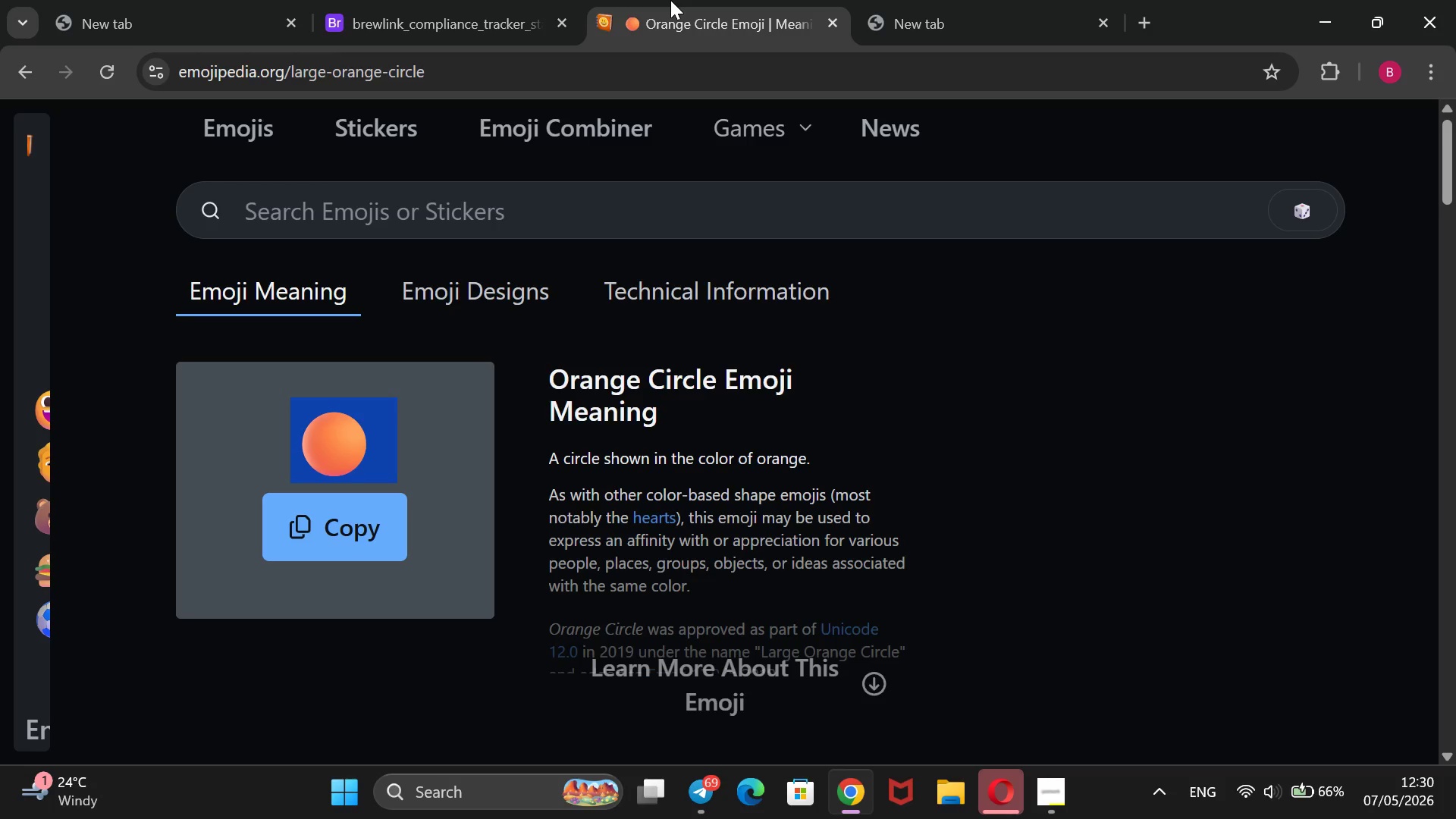 
key(Control+C)
 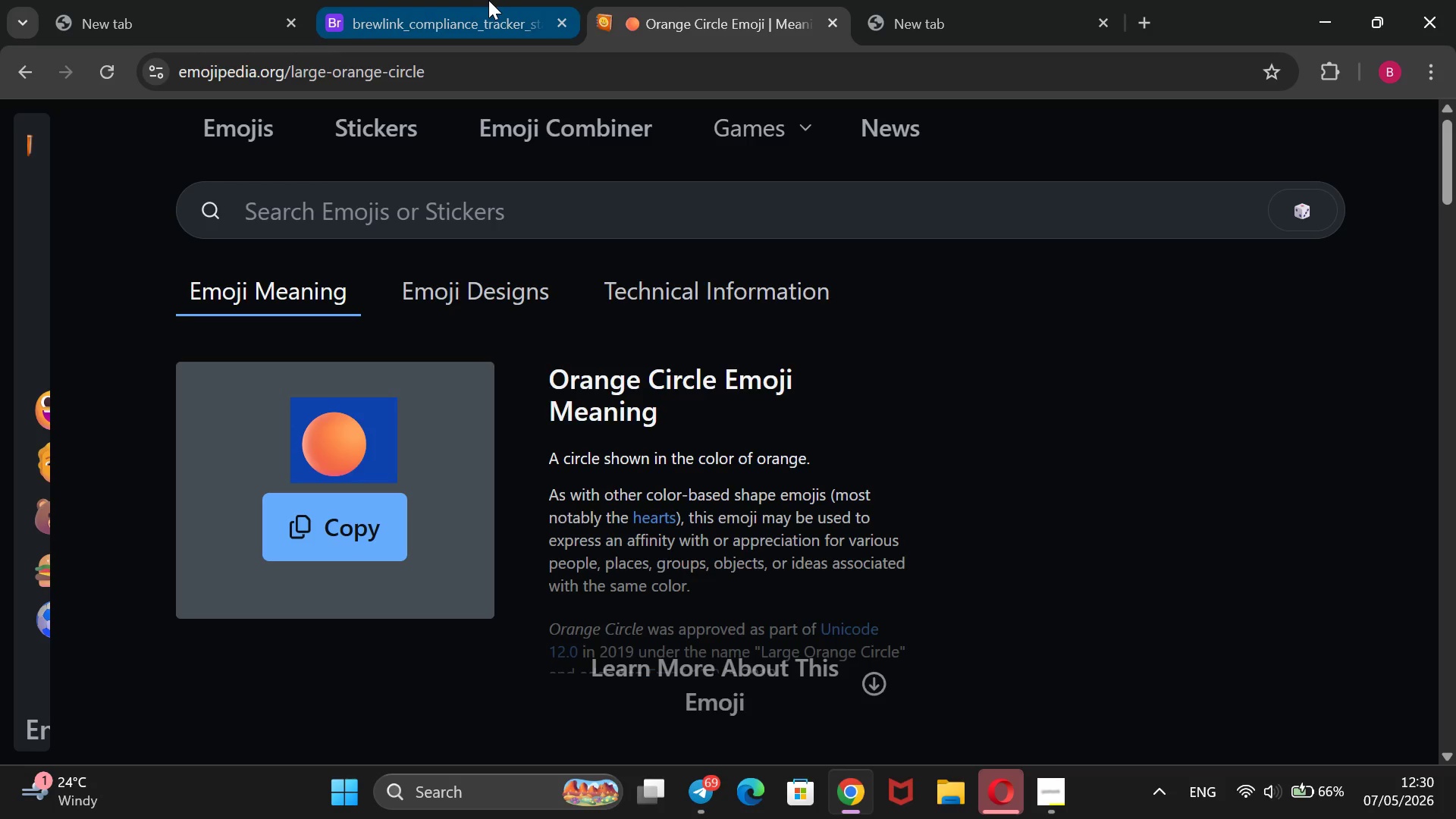 
left_click([483, 0])
 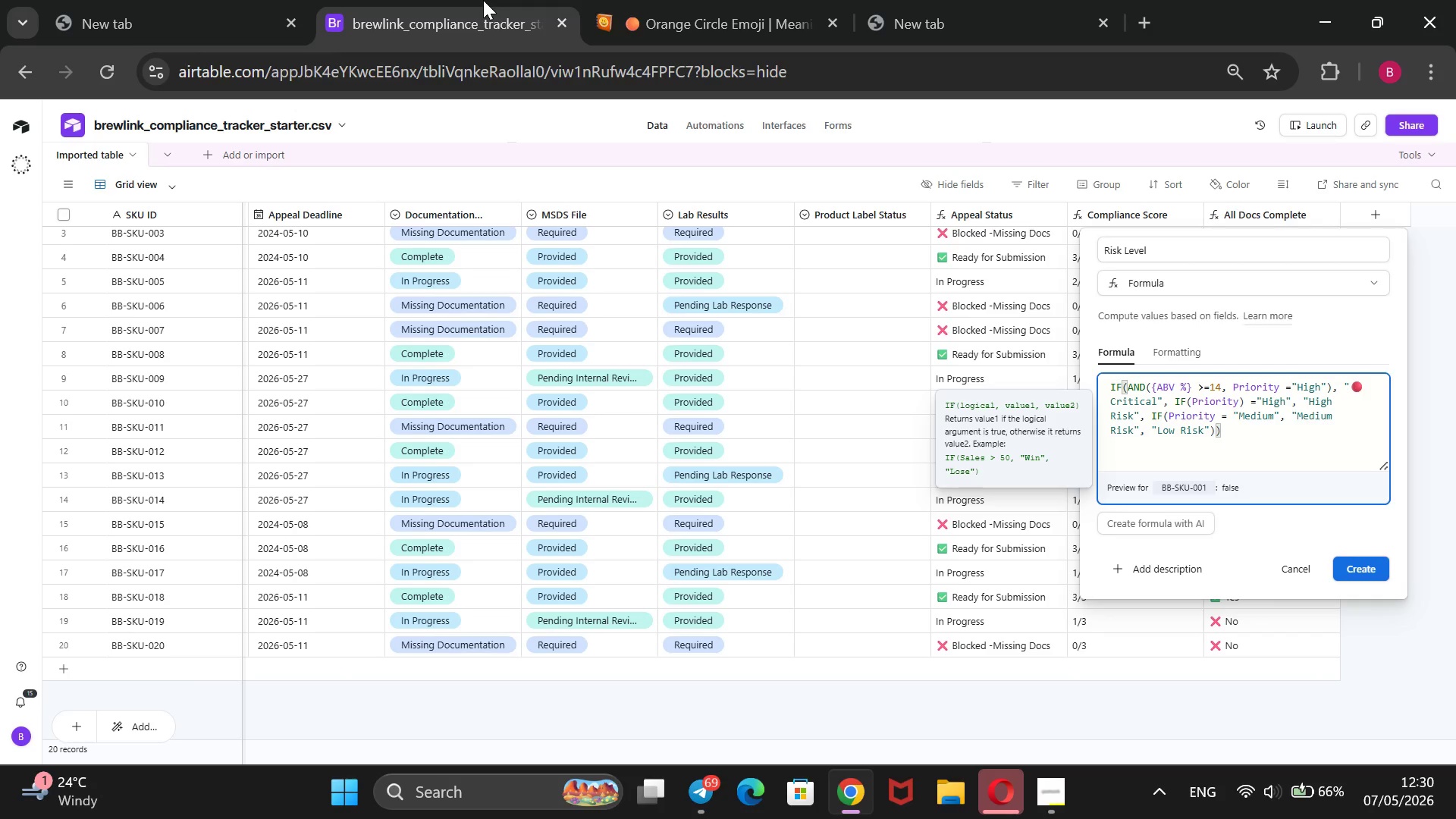 
key(Control+V)
 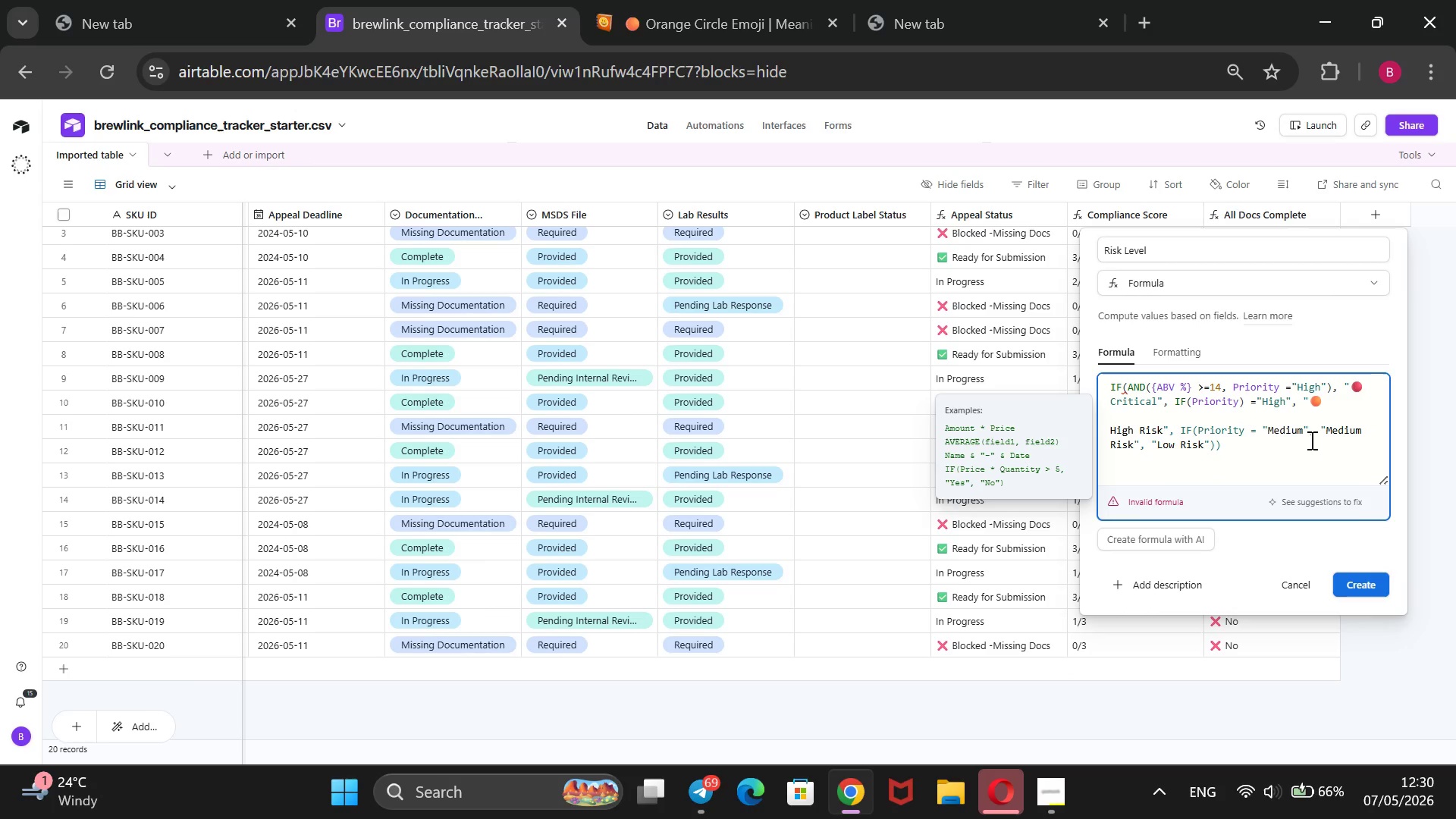 
key(Backspace)
 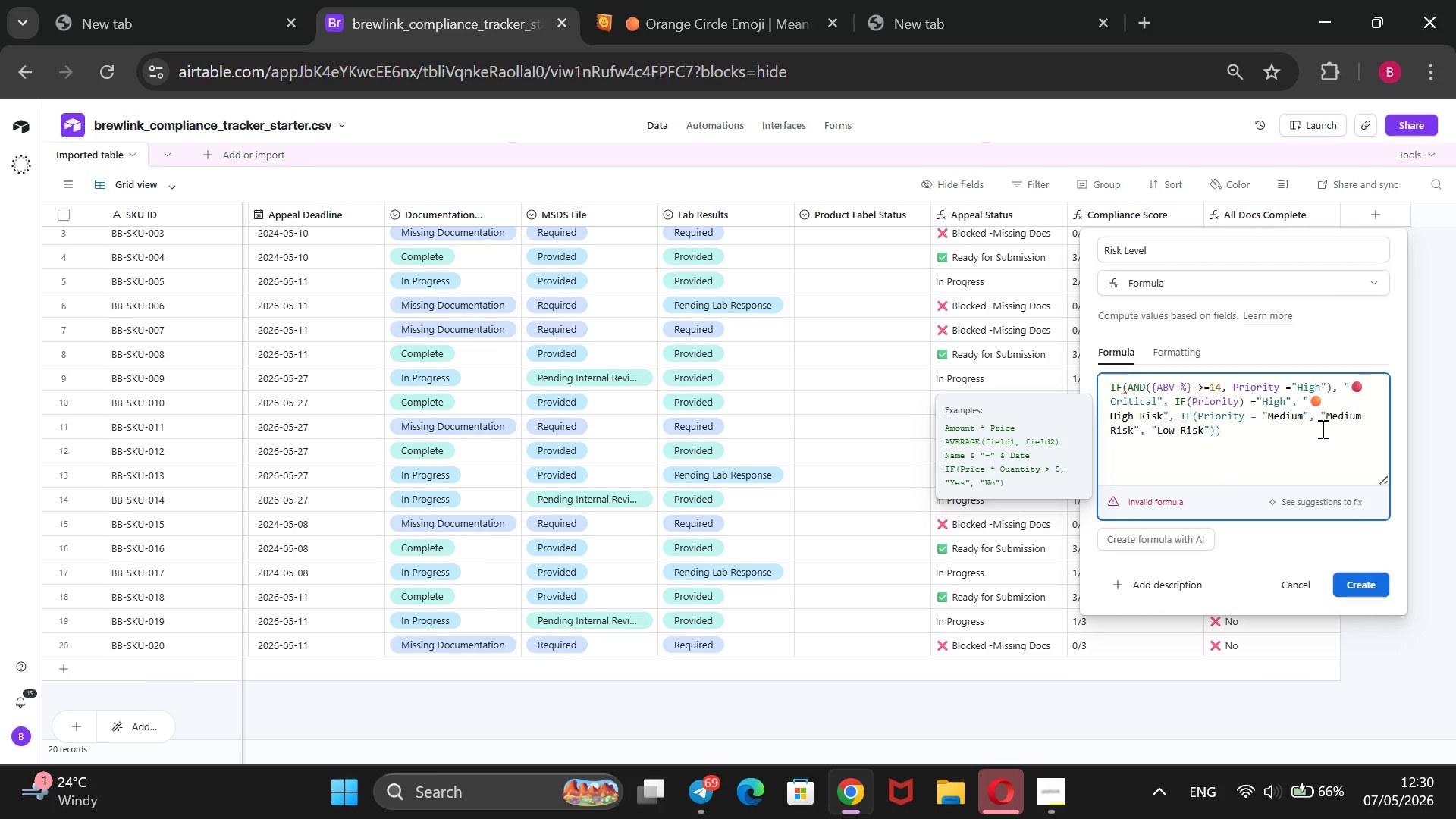 
wait(7.34)
 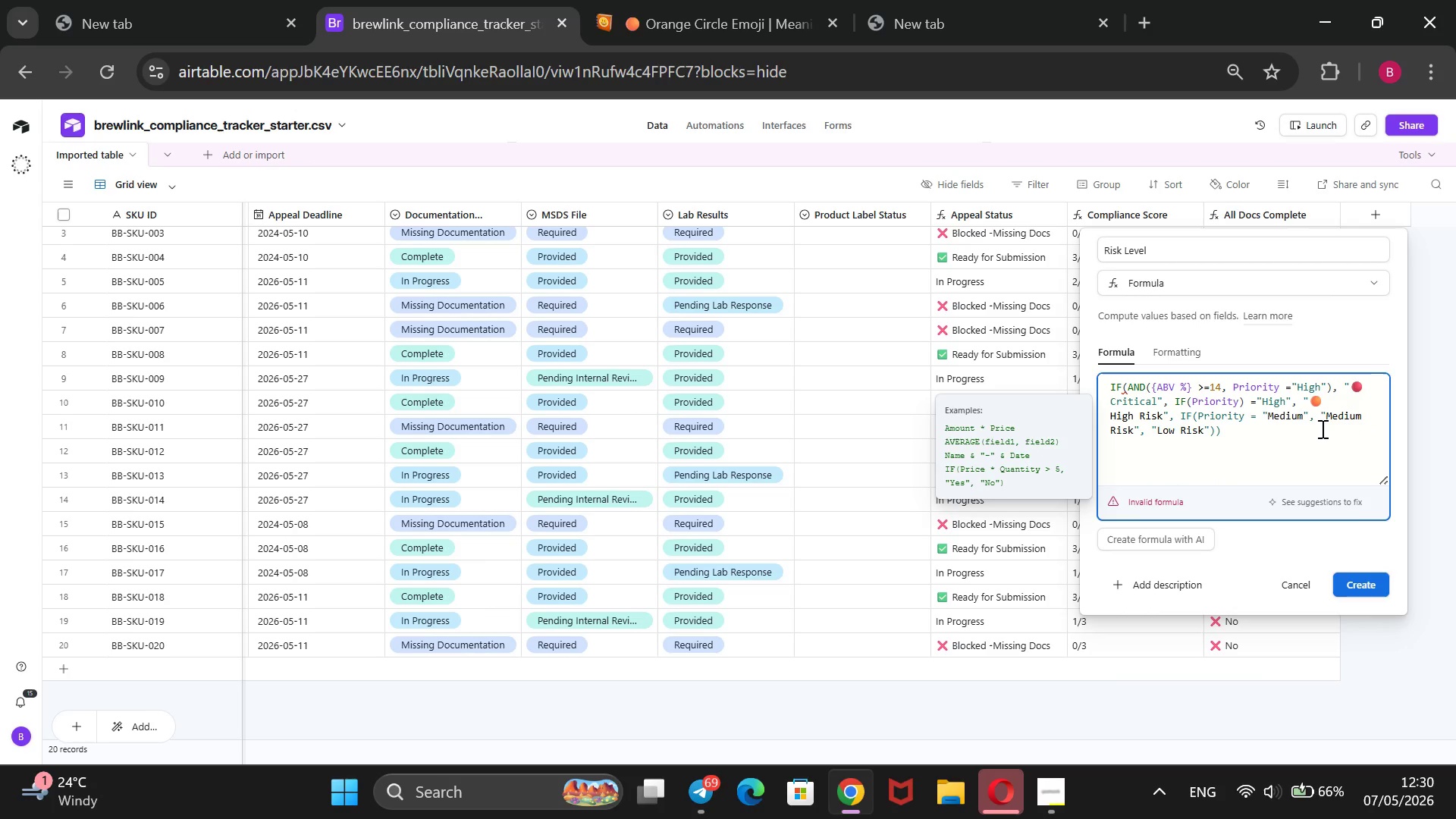 
left_click([1239, 431])
 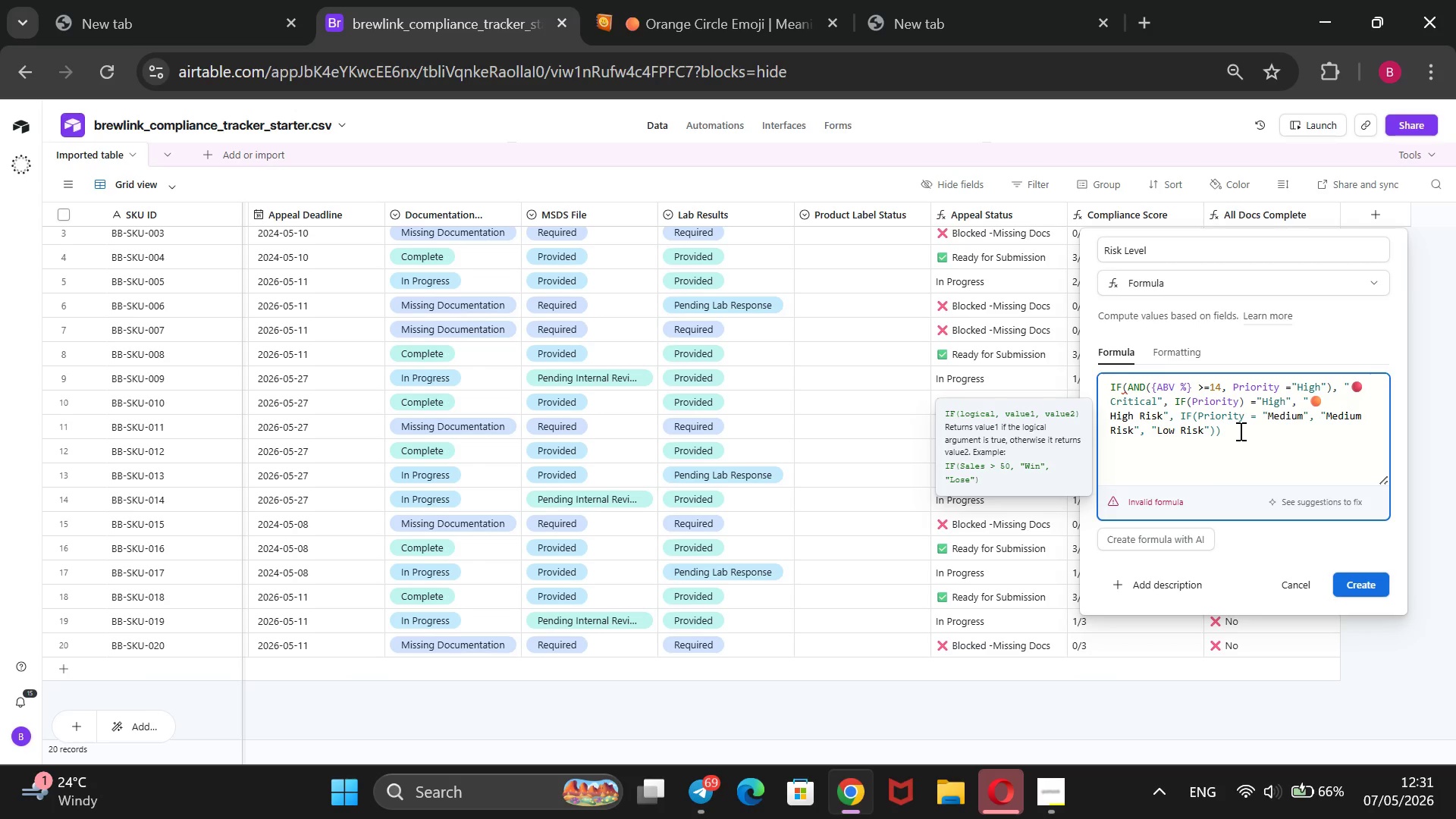 
key(Shift+0)
 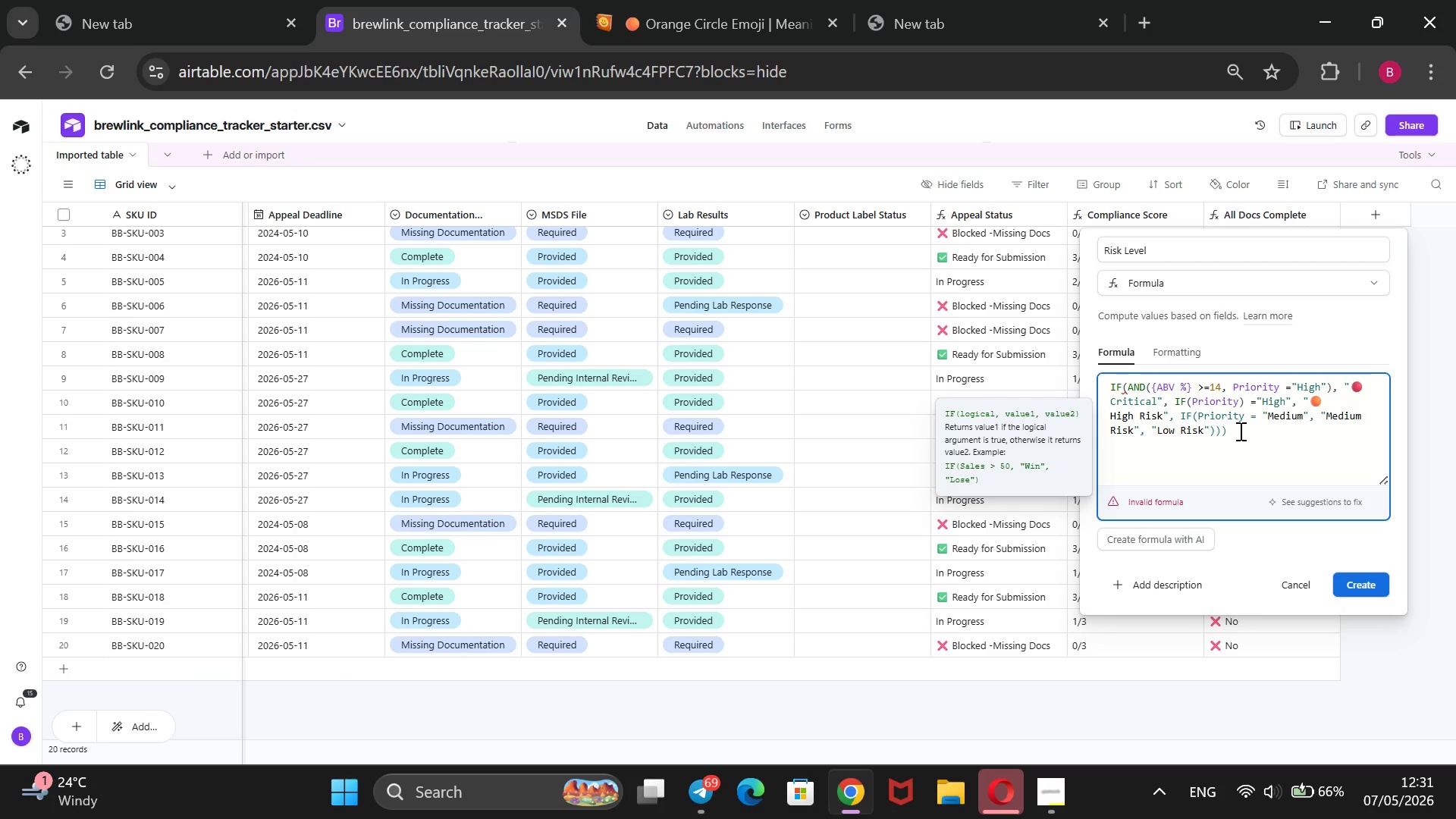 
key(Backspace)
 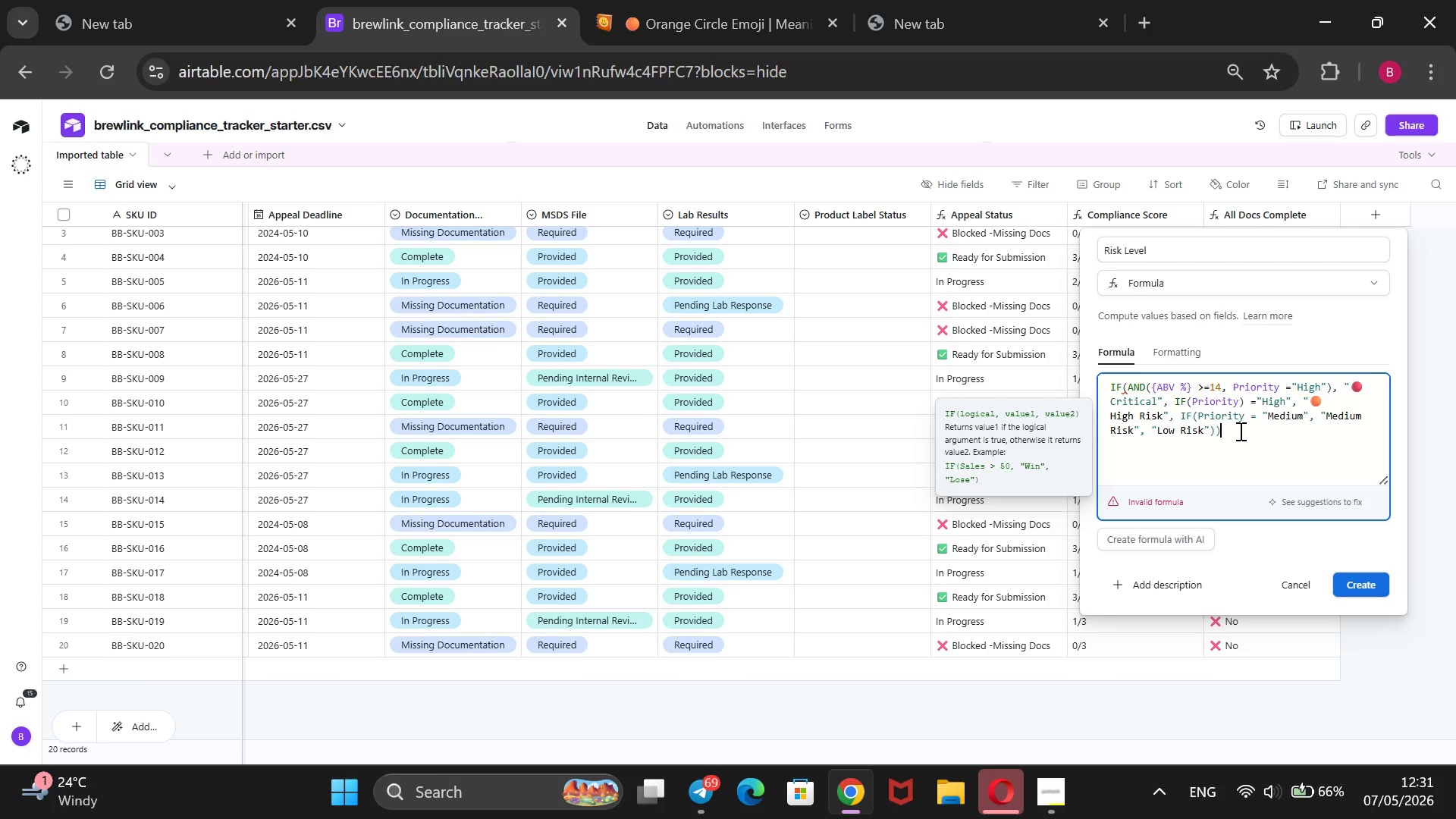 
wait(19.92)
 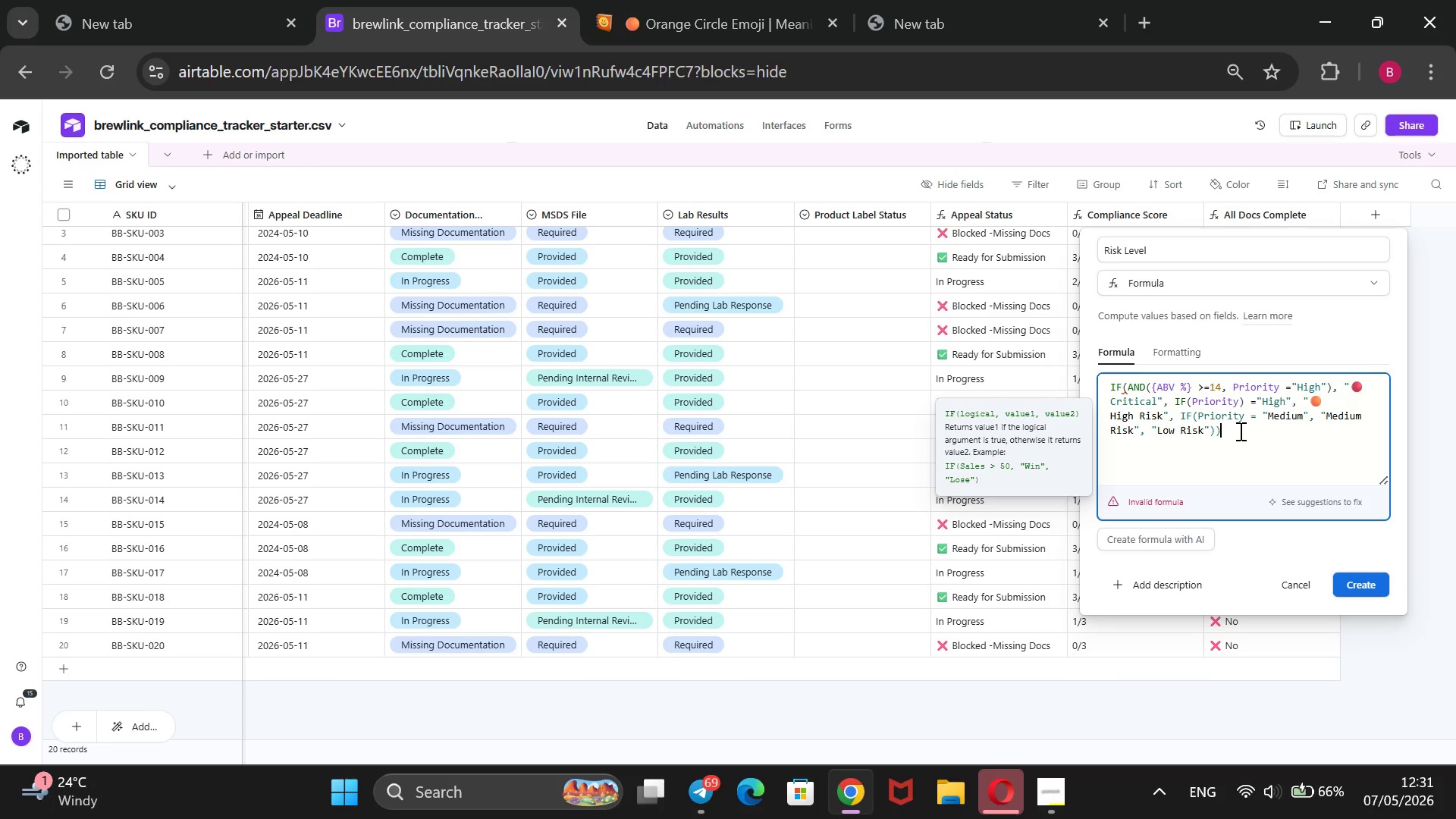 
left_click([1243, 405])
 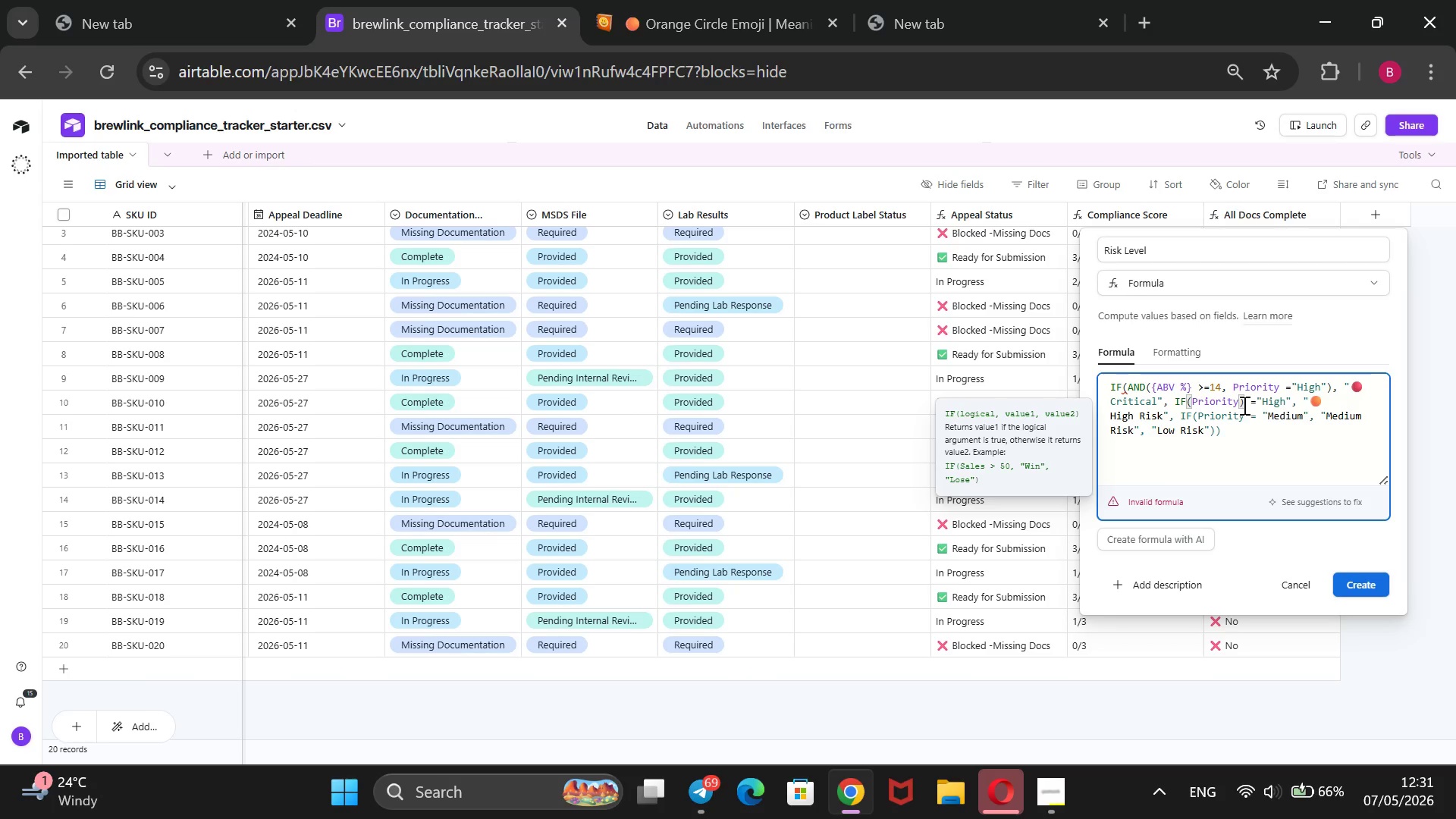 
key(Backspace)
 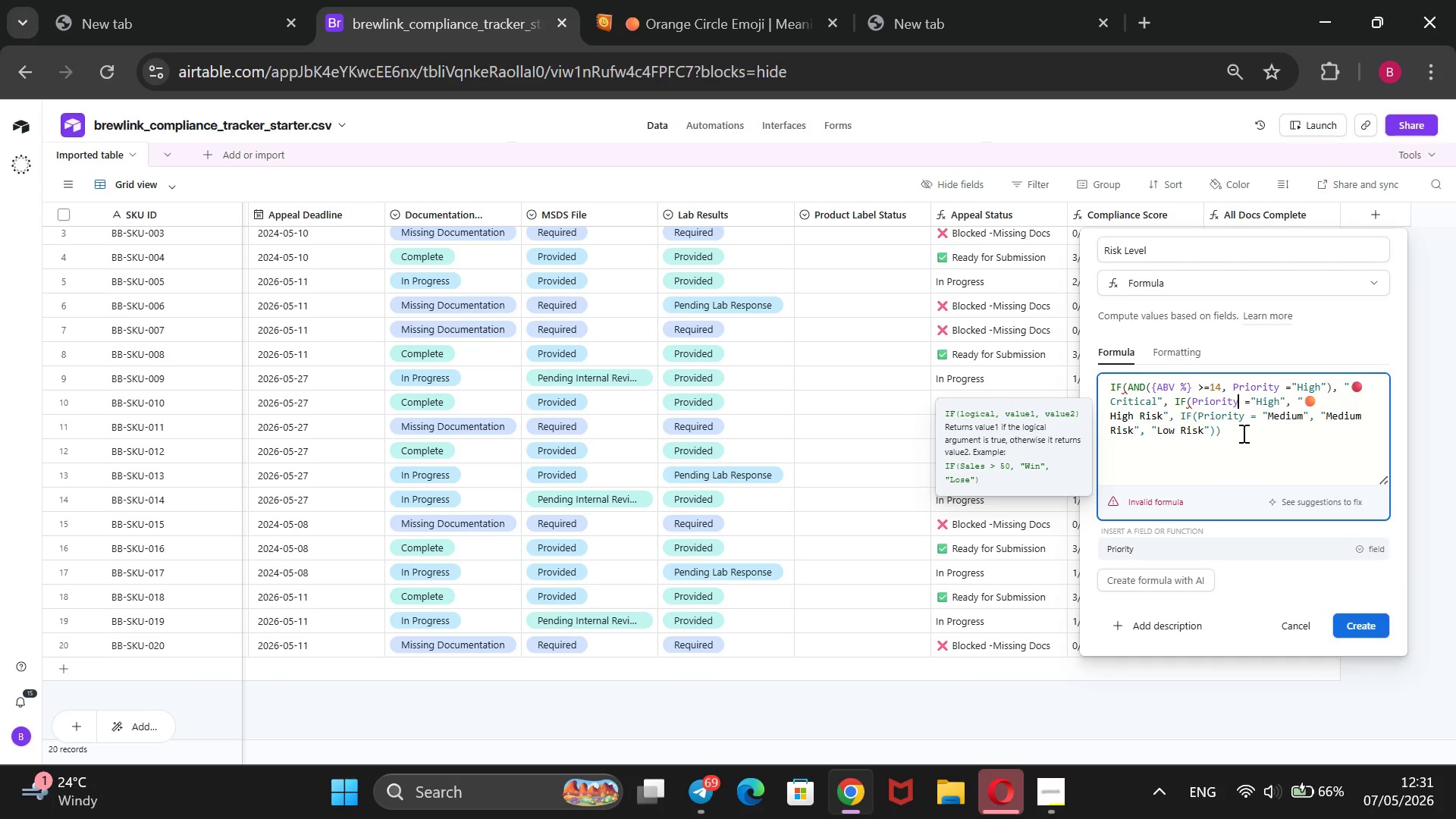 
left_click([1242, 435])
 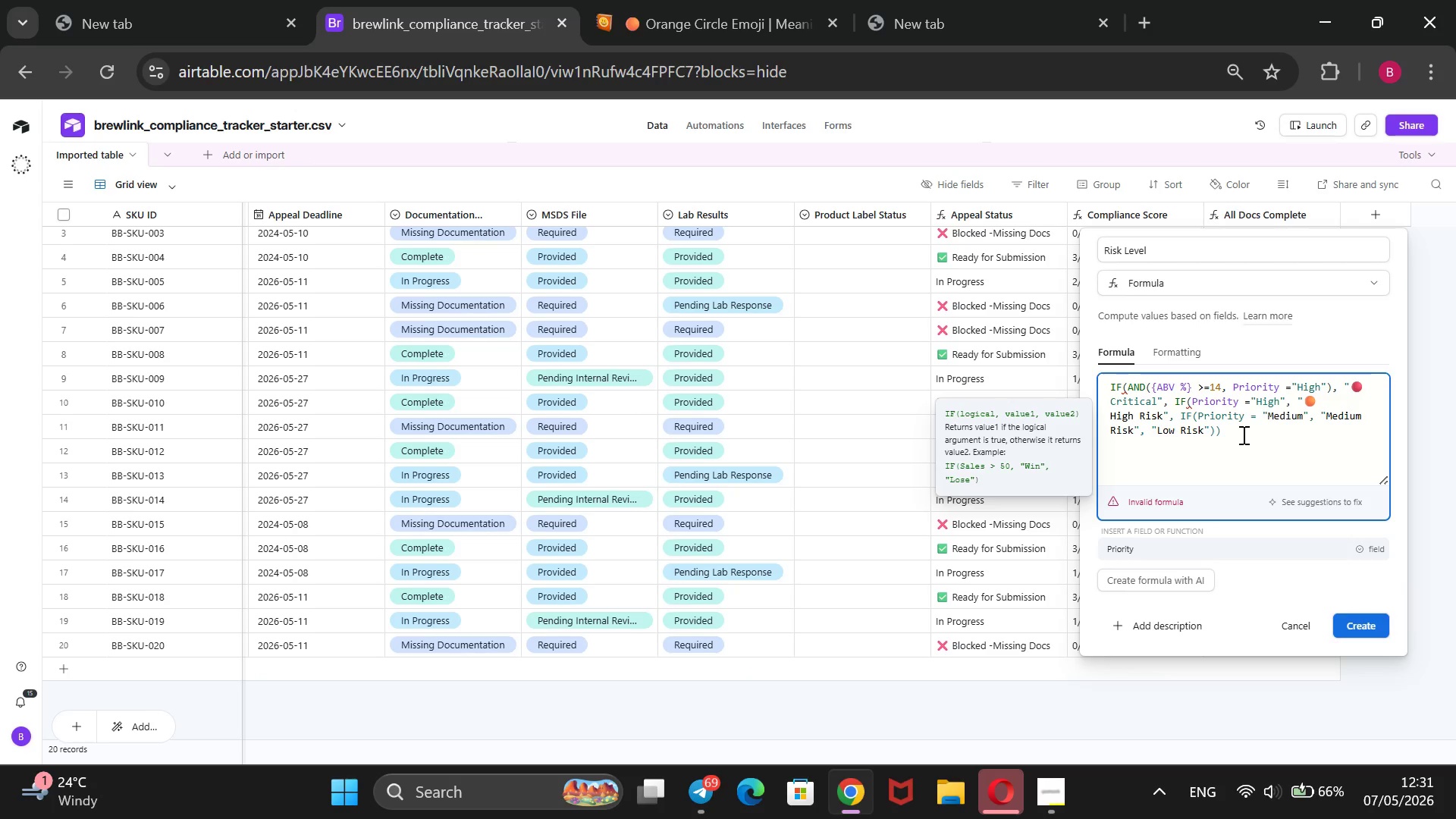 
key(Shift+0)
 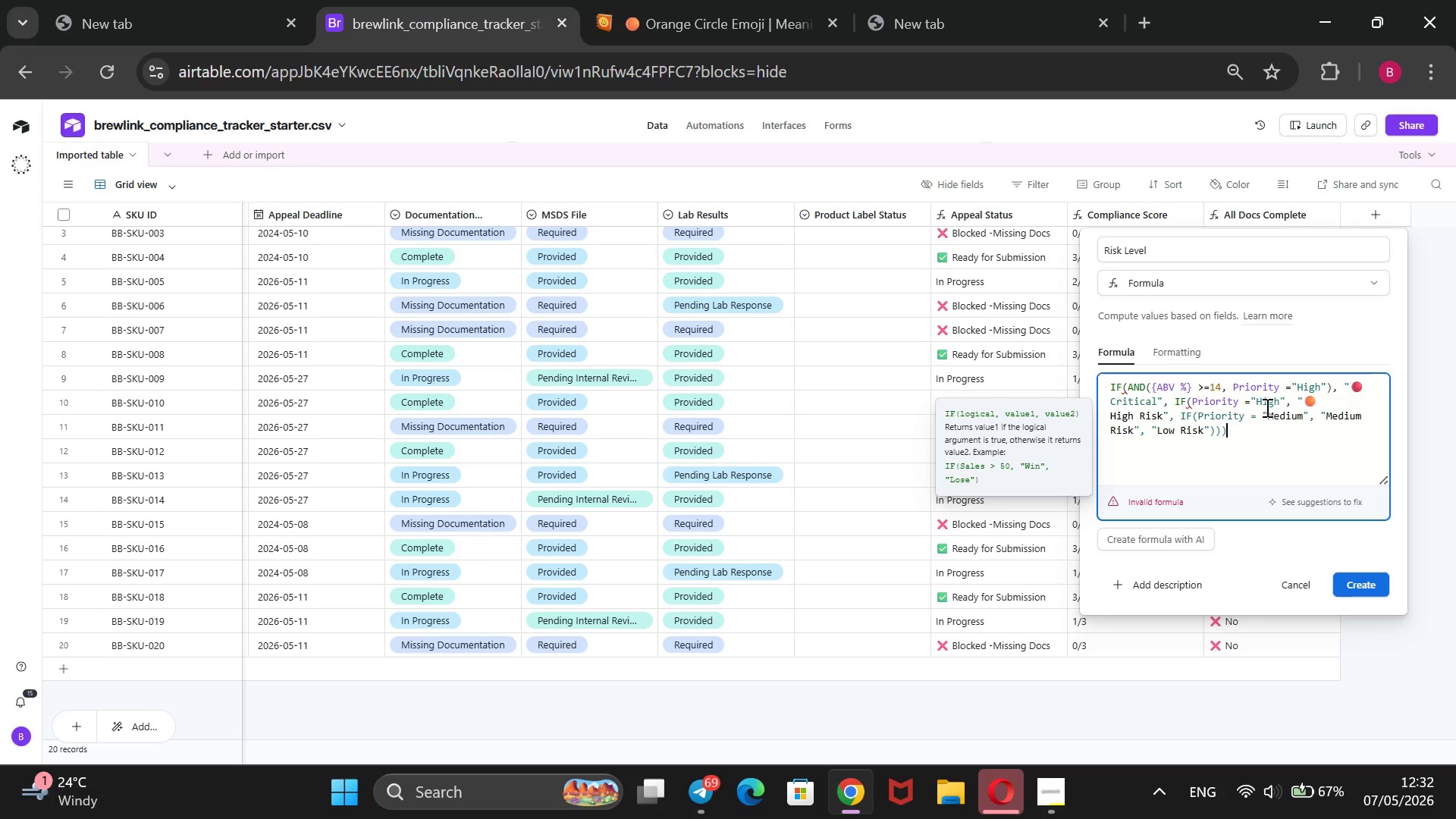 
wait(51.97)
 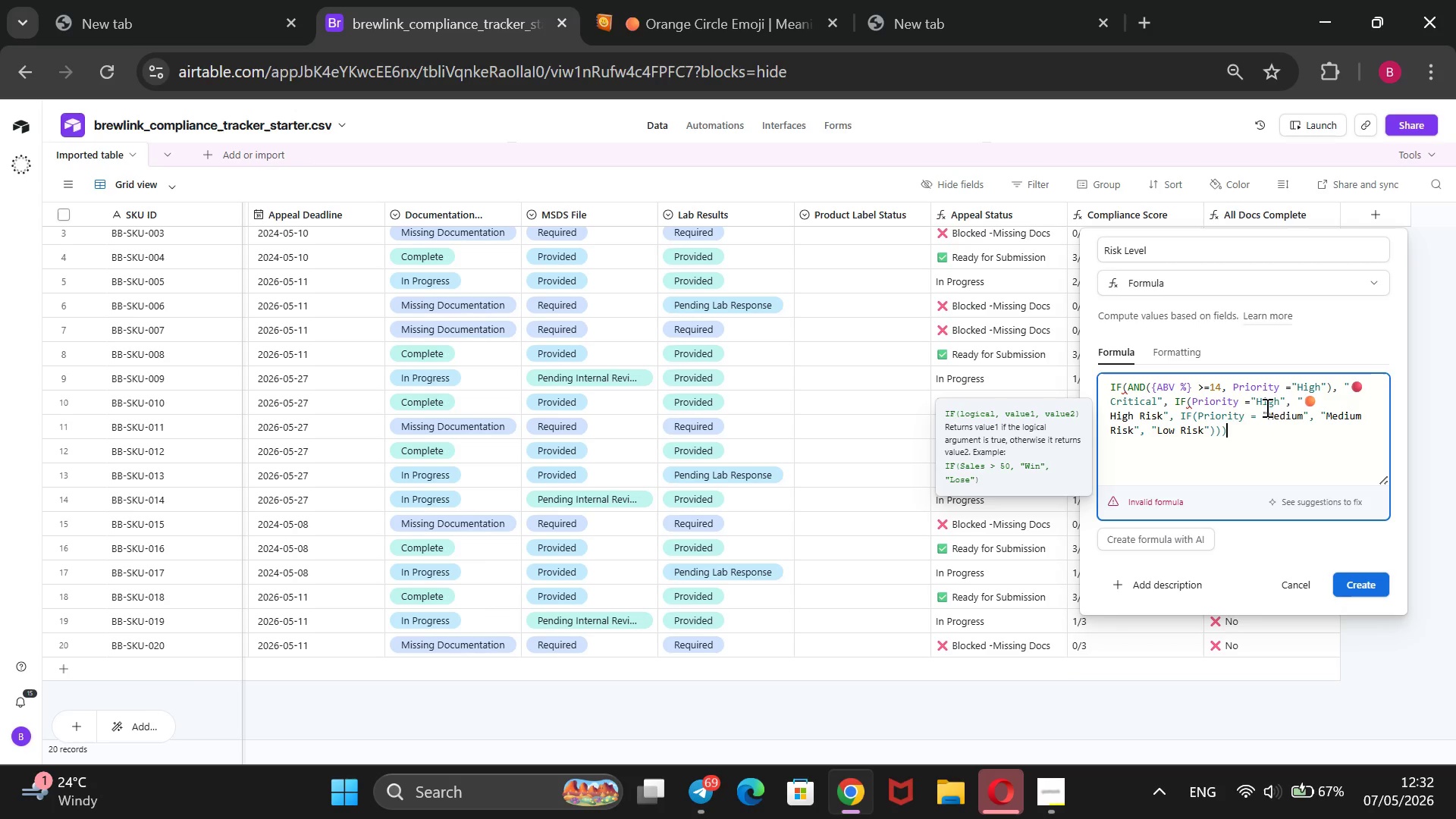 
left_click([714, 0])
 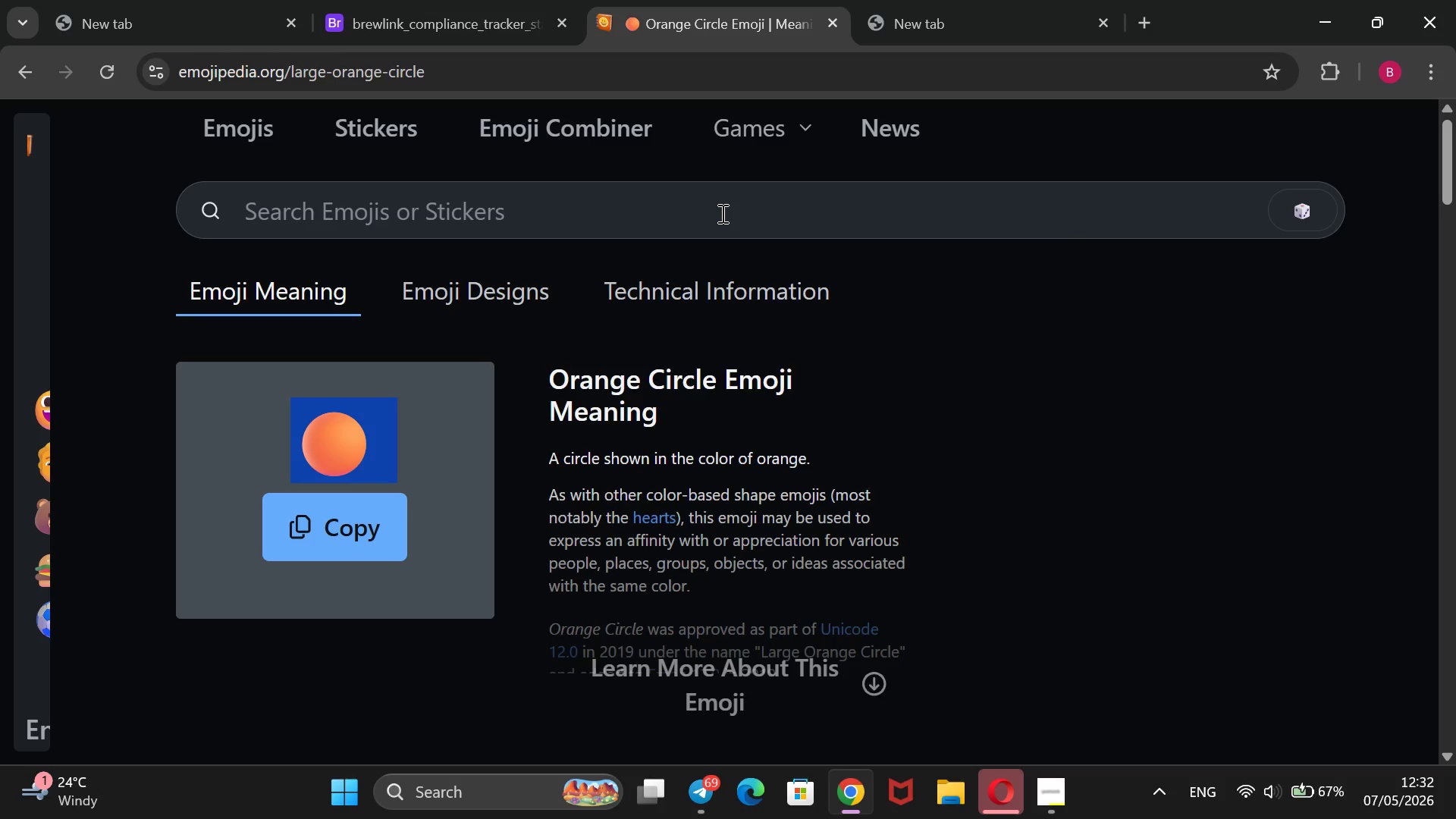 
left_click([721, 213])
 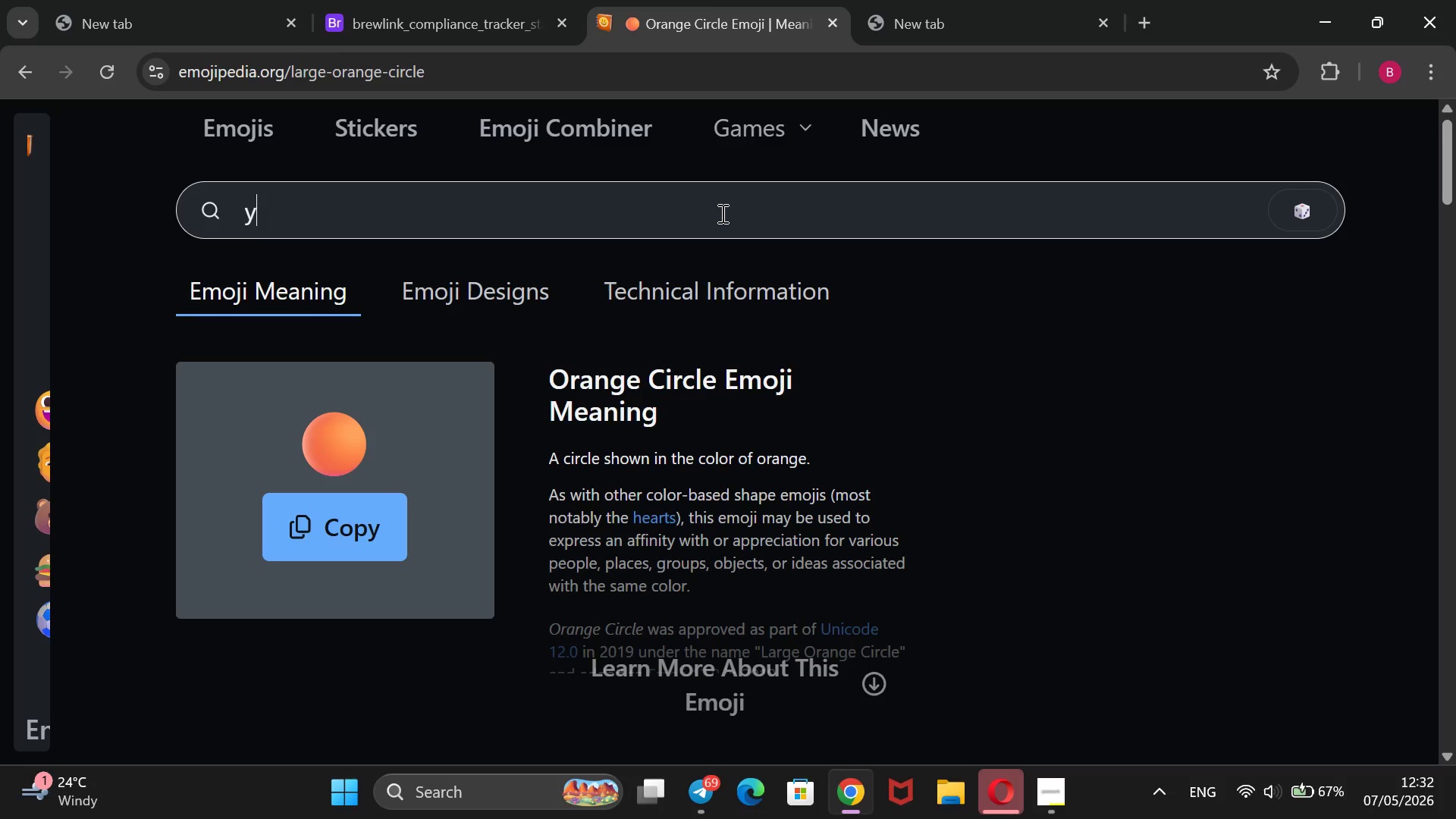 
type(yellow)
 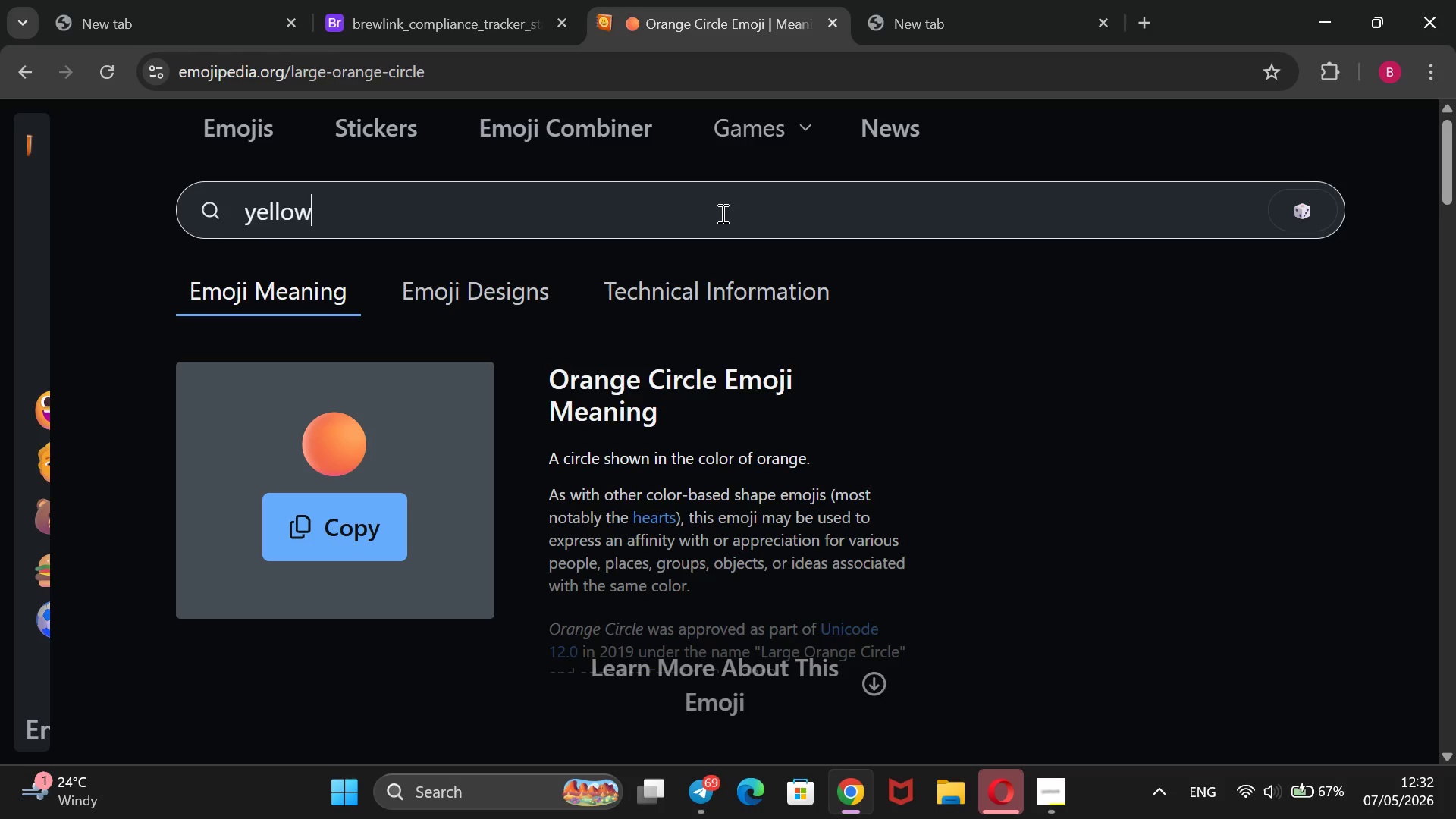 
key(Enter)
 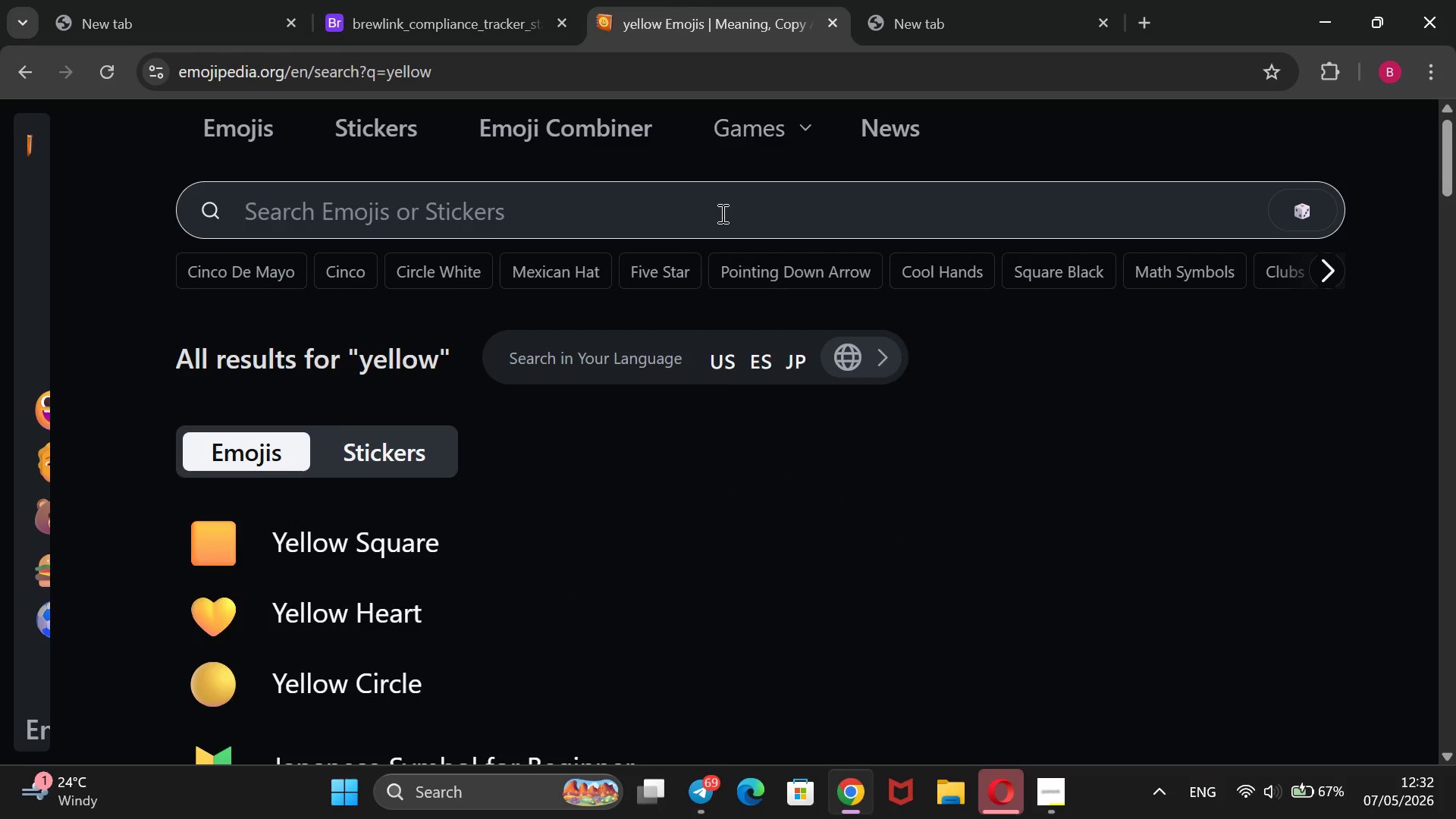 
scroll: coordinate [721, 213], scroll_direction: down, amount: 3.0
 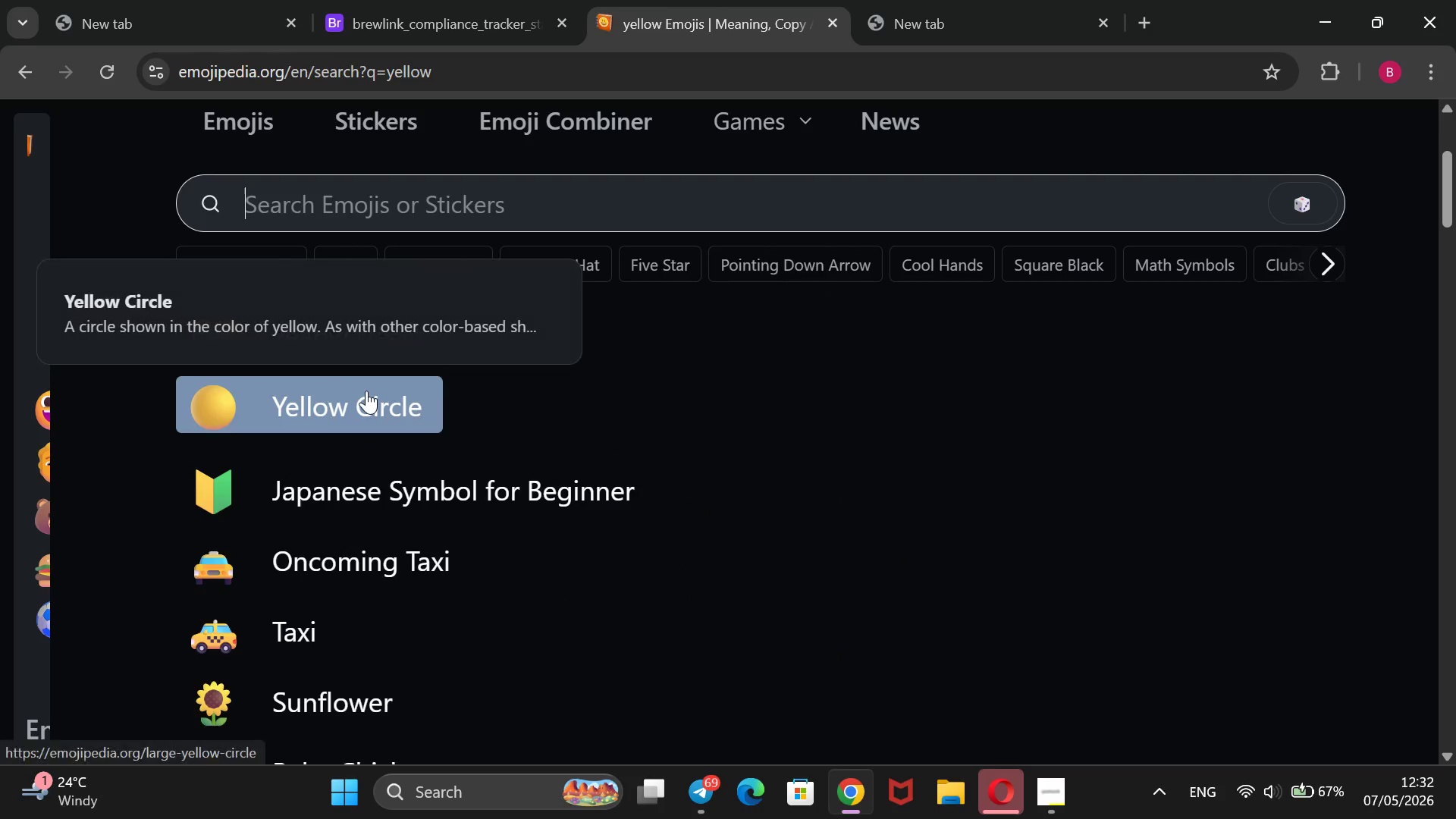 
left_click([366, 391])
 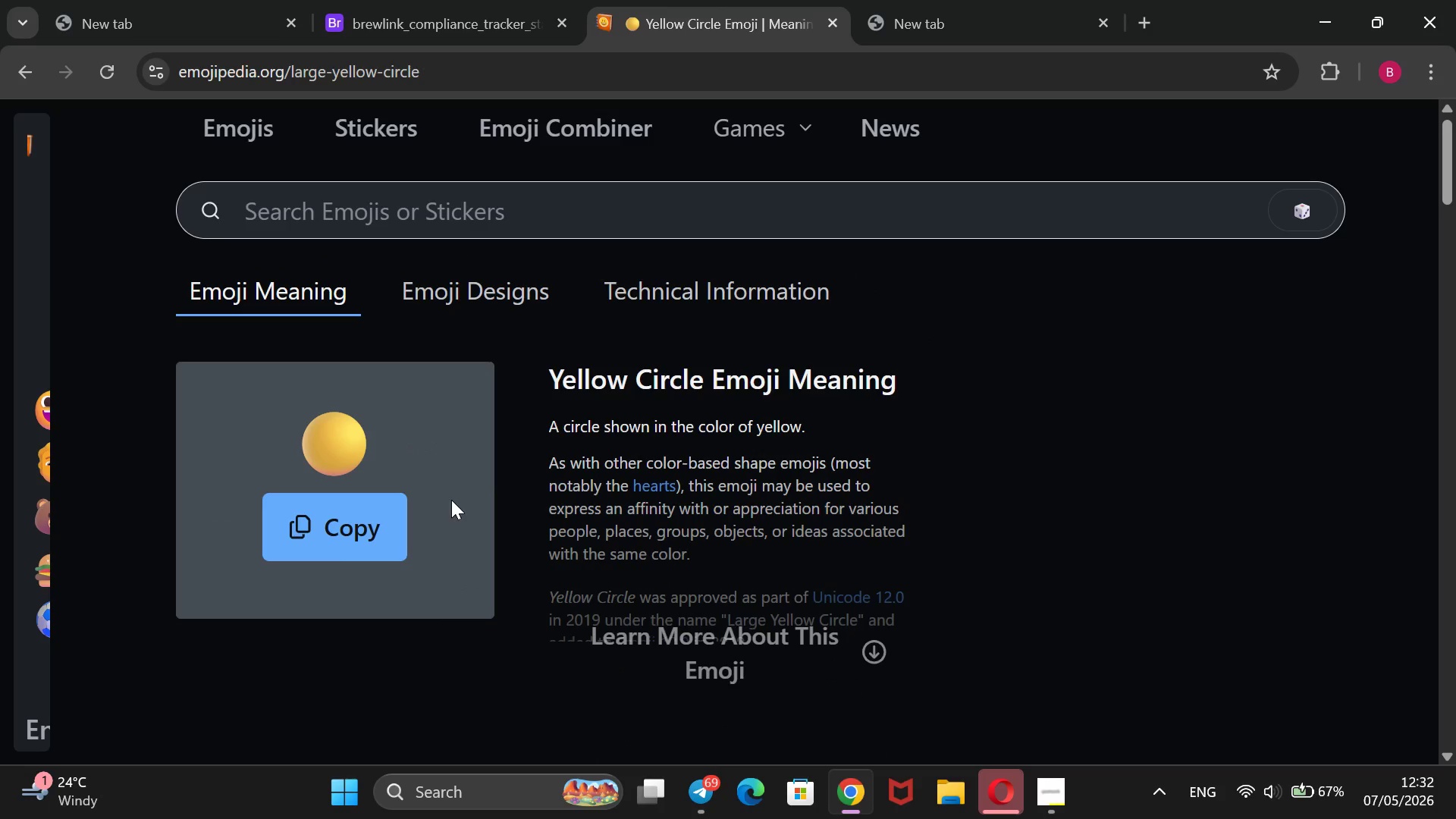 
left_click_drag(start_coordinate=[425, 416], to_coordinate=[308, 428])
 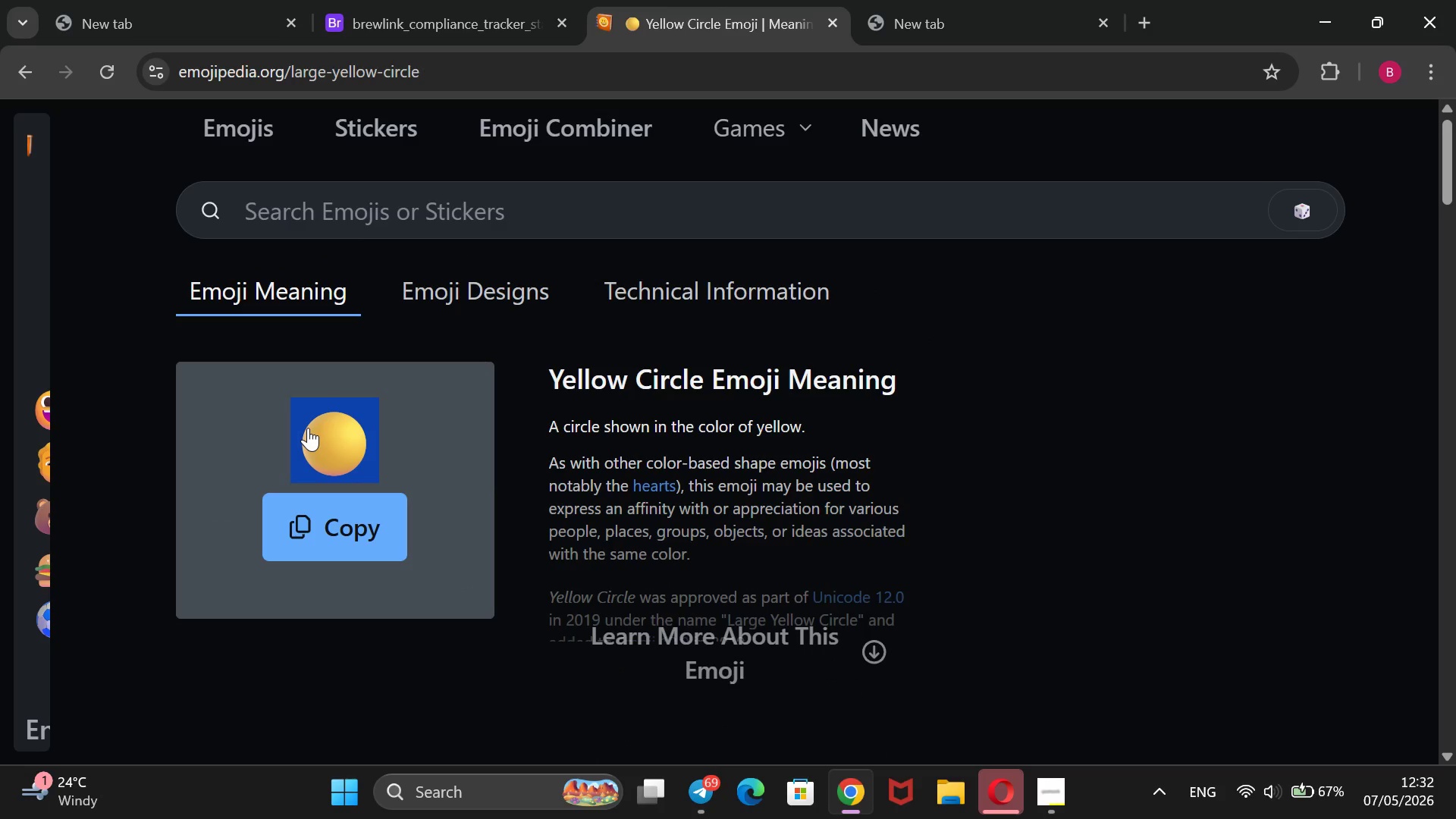 
key(Control+C)
 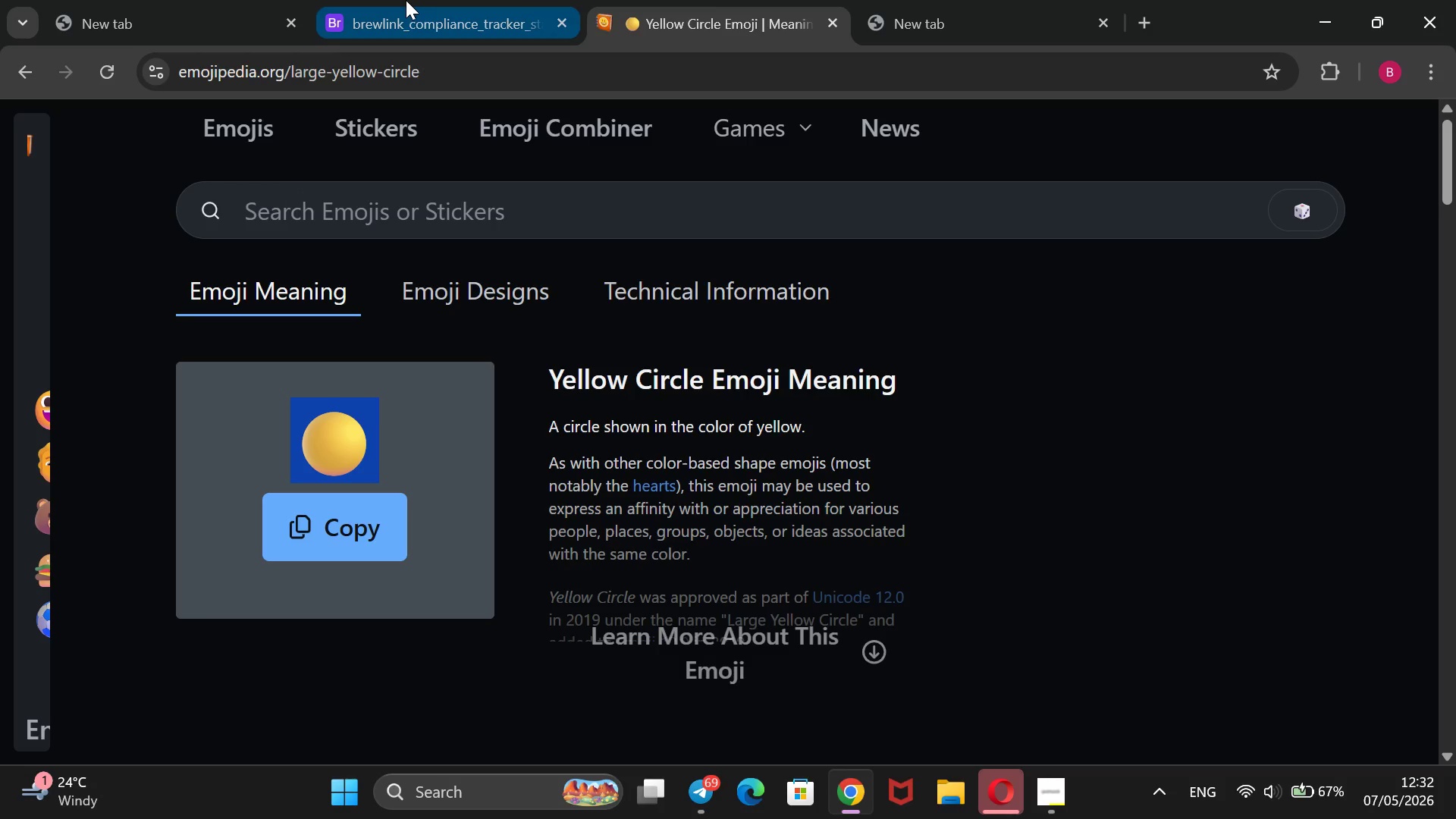 
left_click([406, 0])
 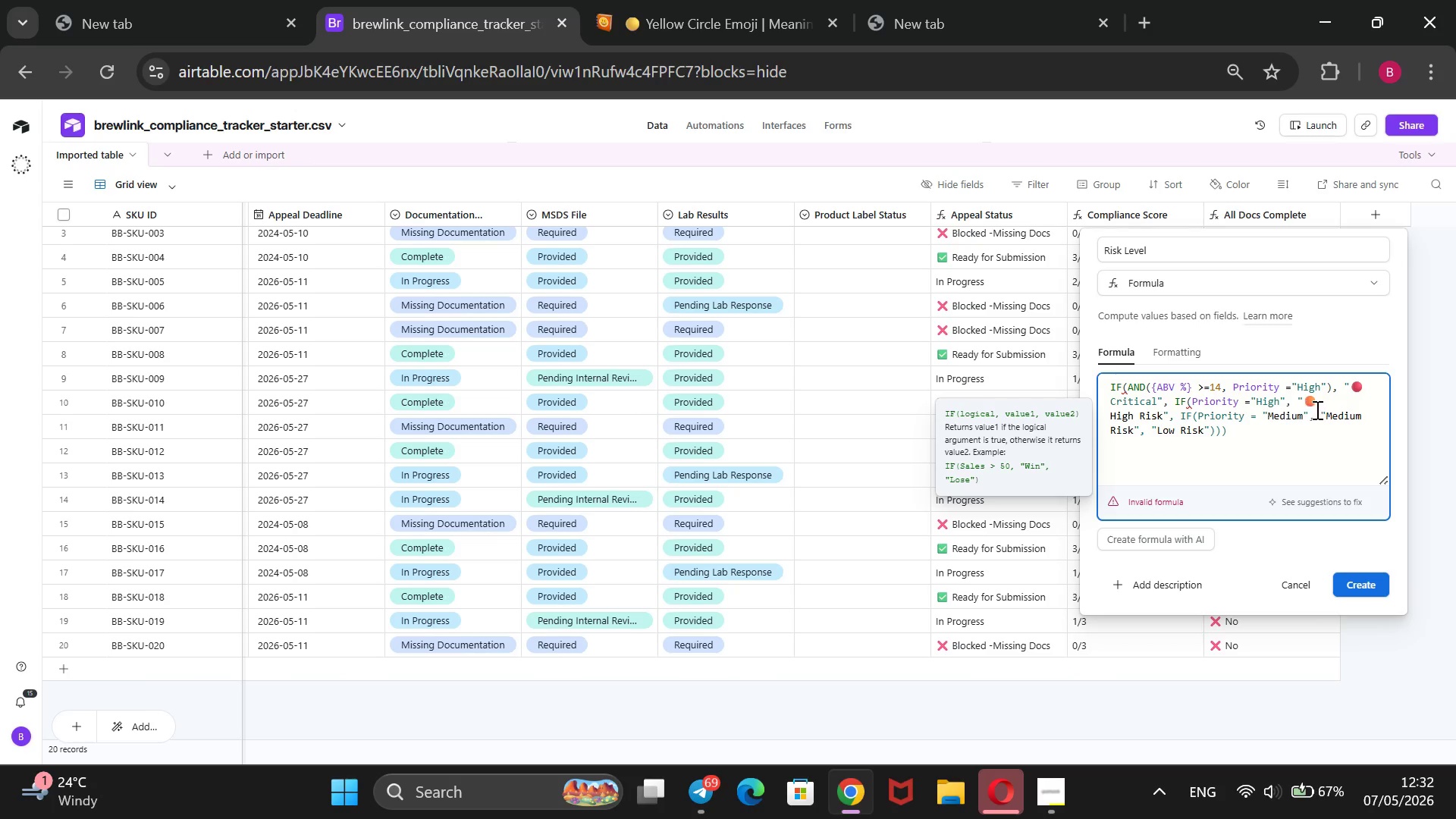 
left_click([1324, 409])
 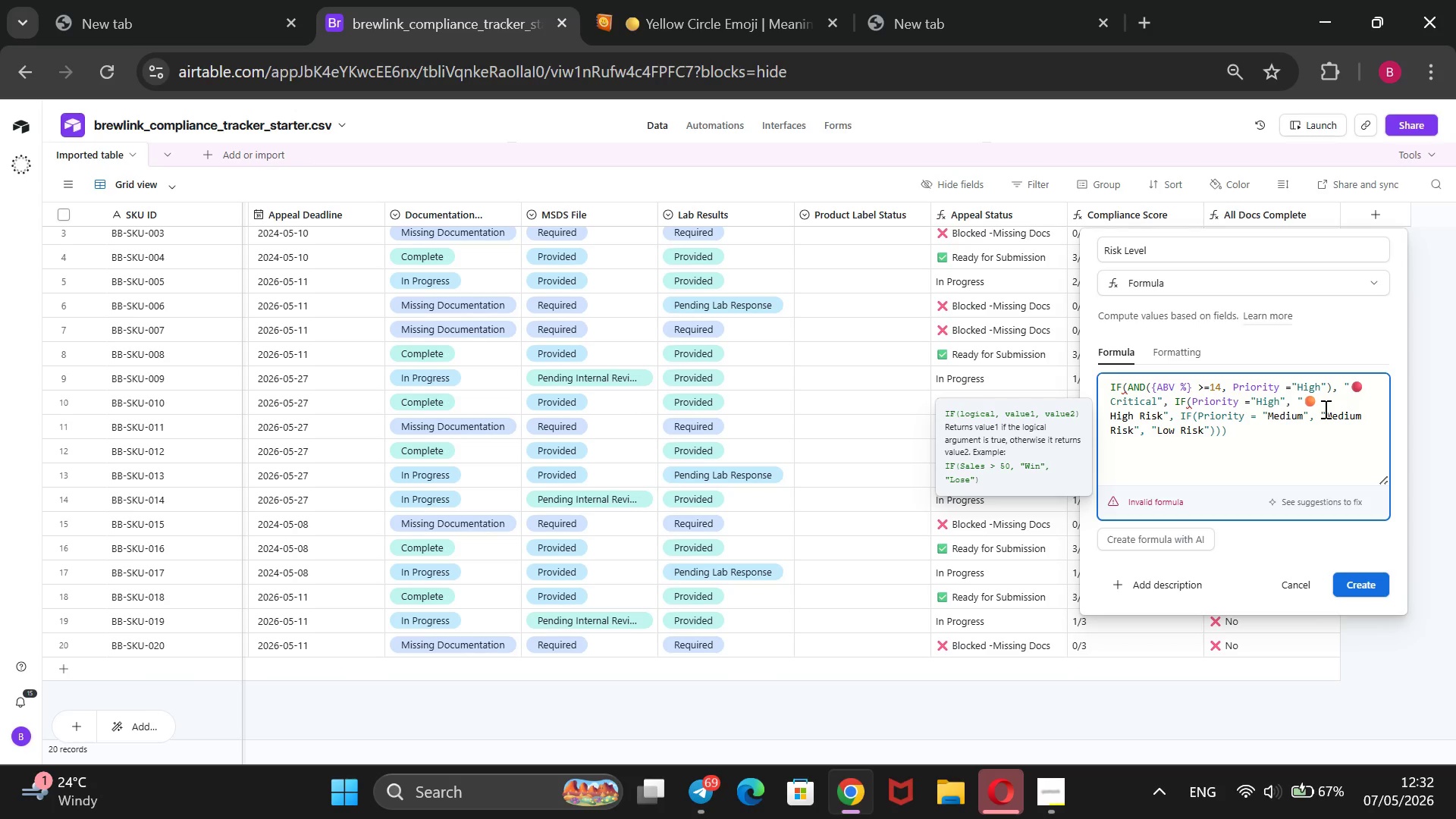 
key(Control+V)
 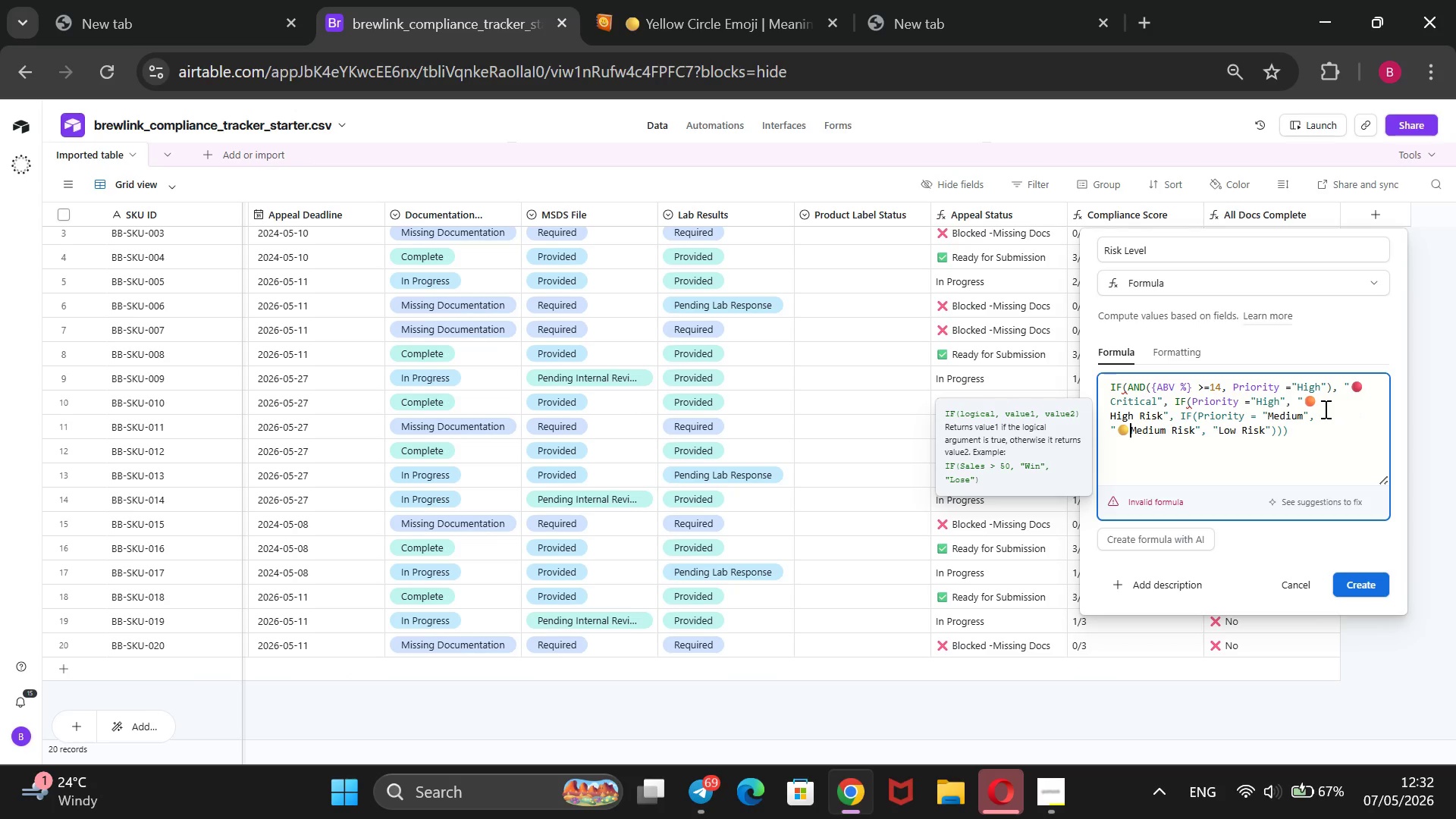 
key(Space)
 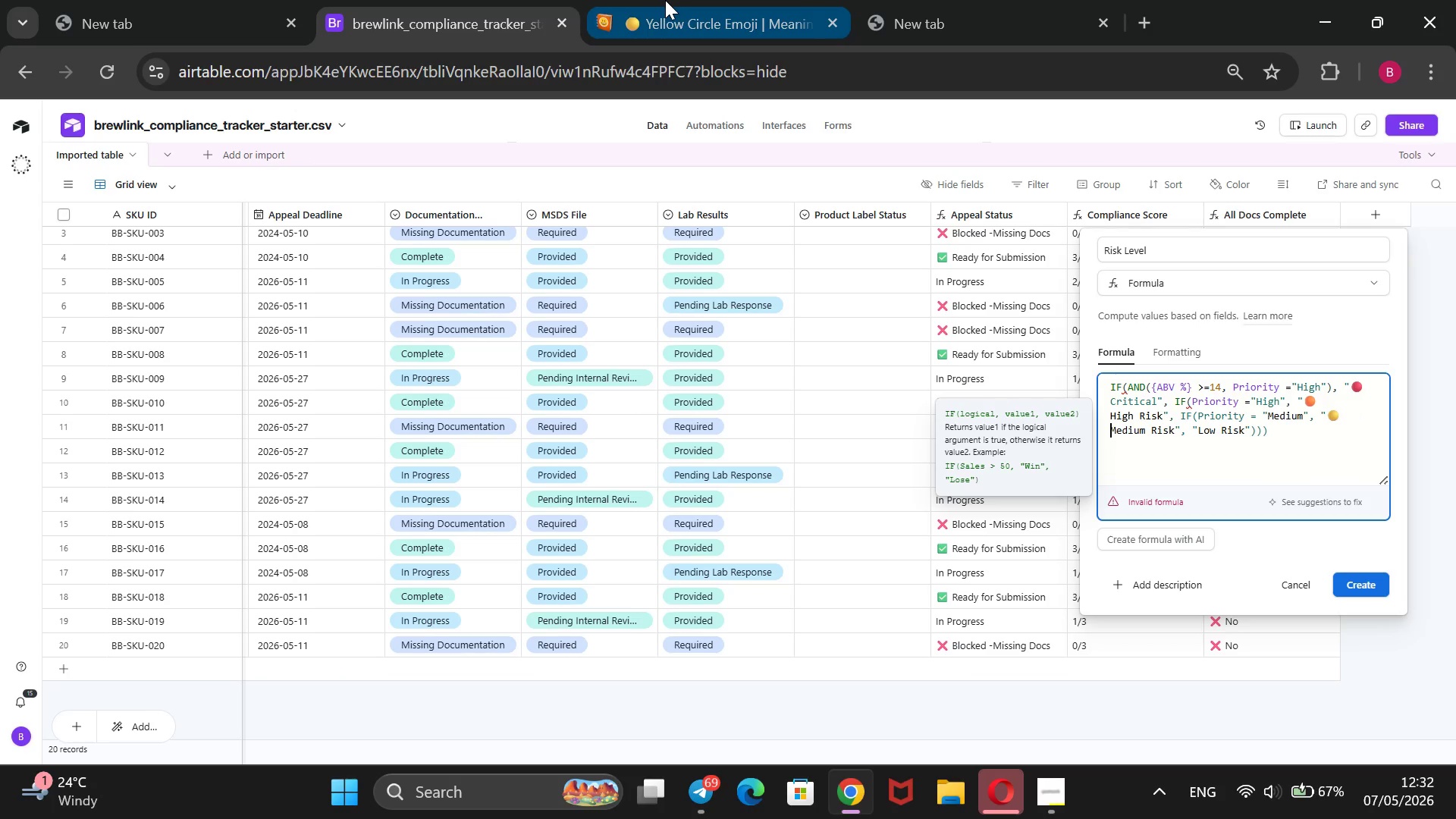 
left_click([672, 0])
 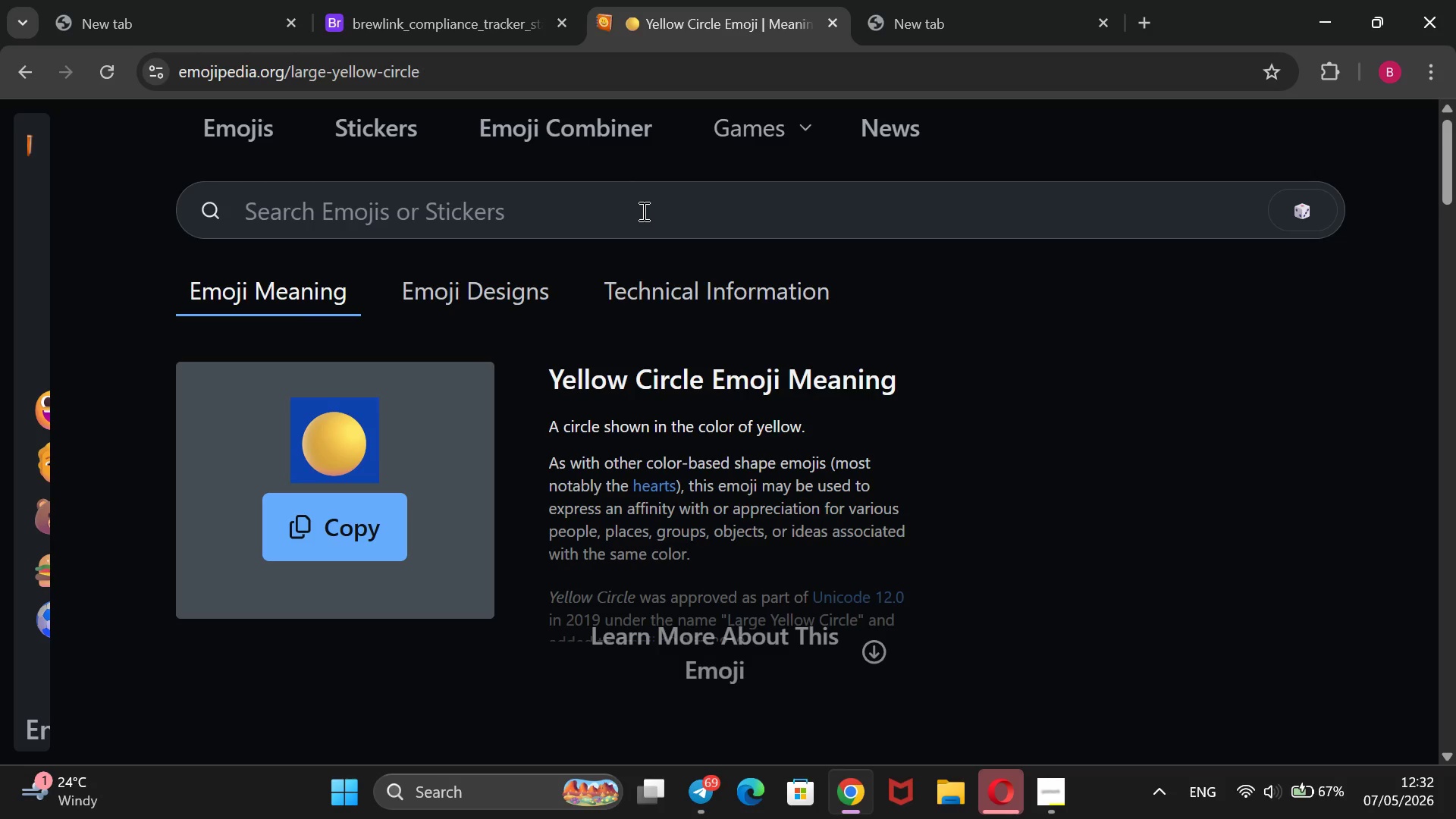 
left_click([642, 212])
 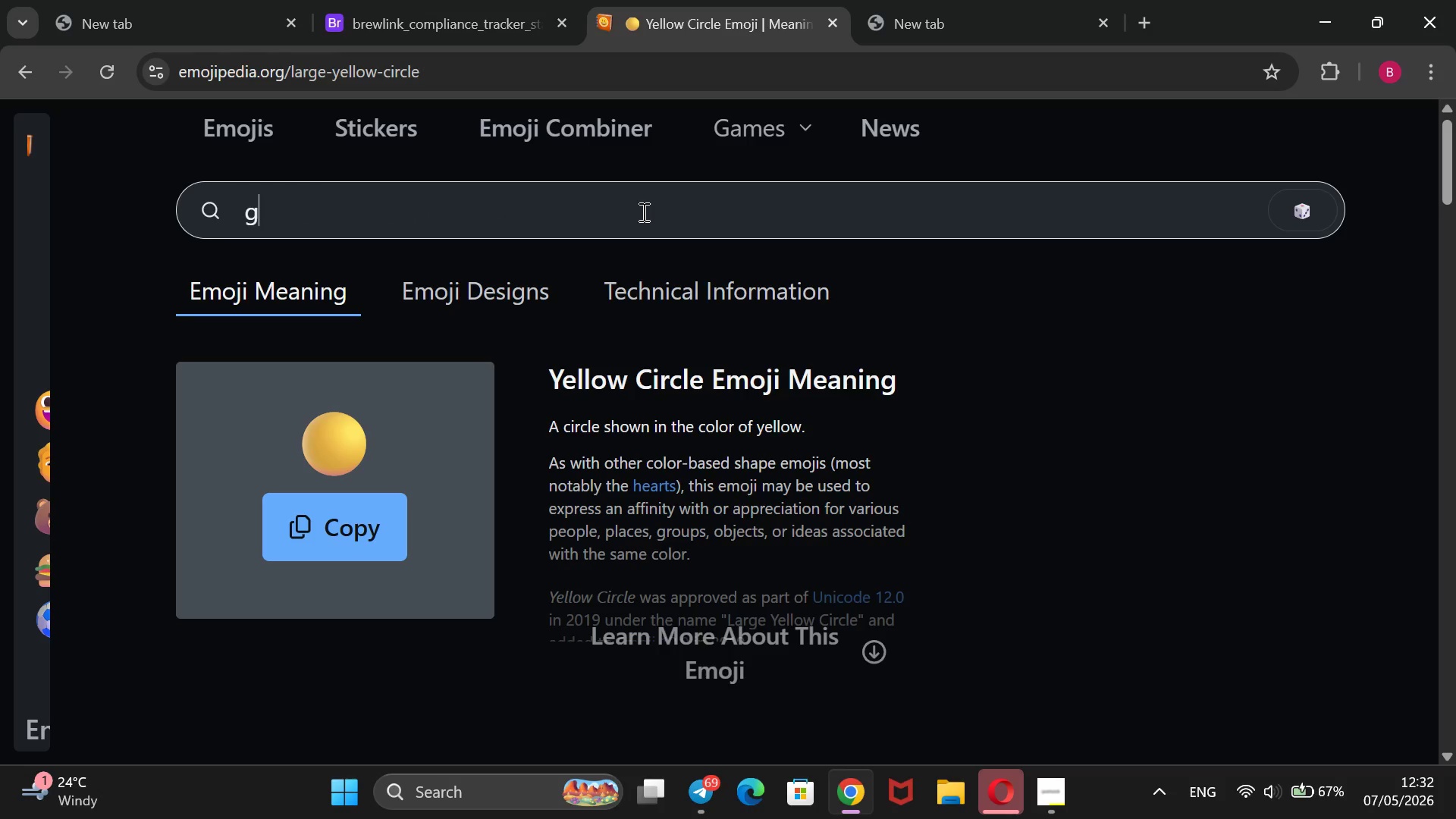 
type(green)
 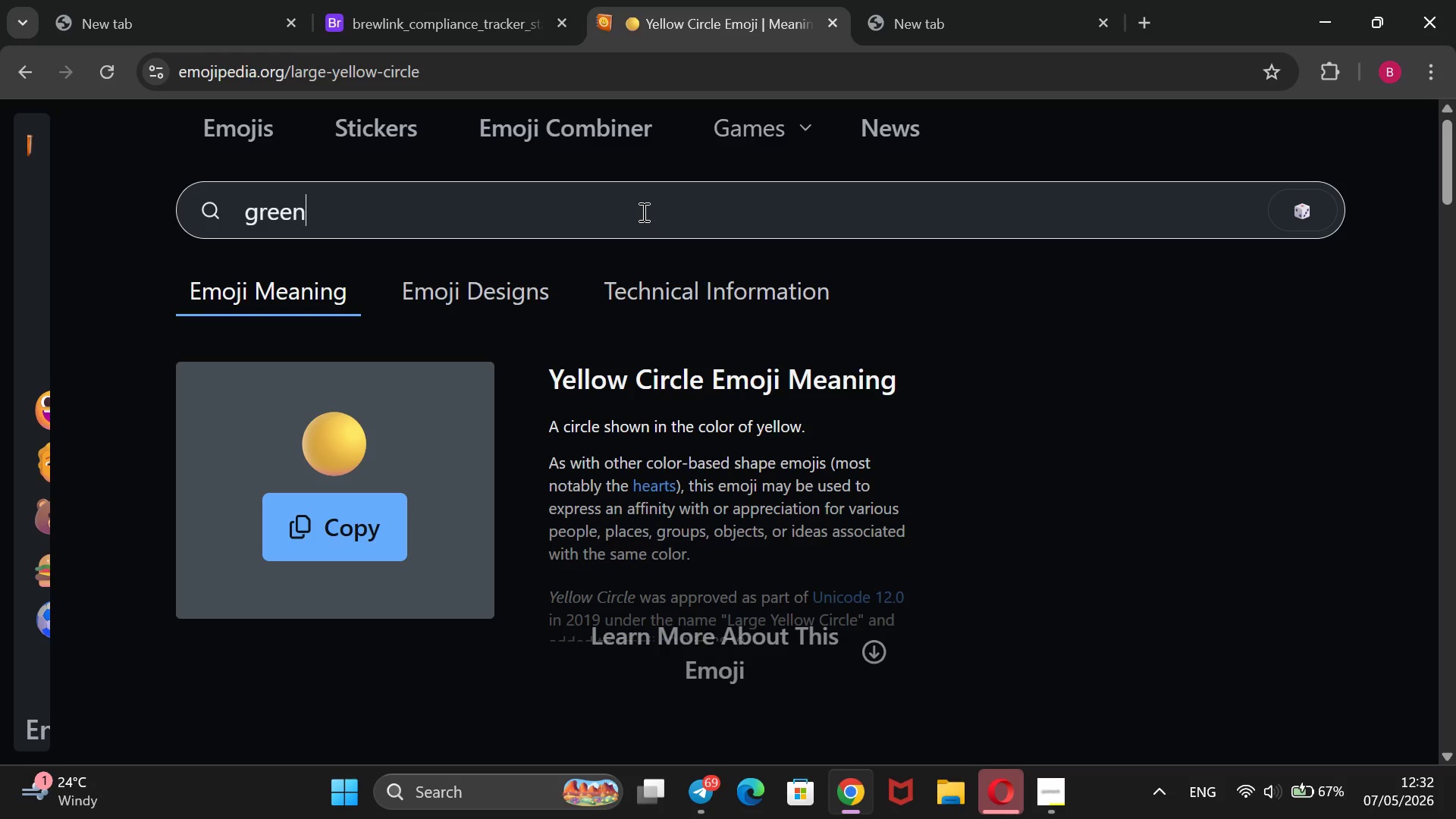 
key(Enter)
 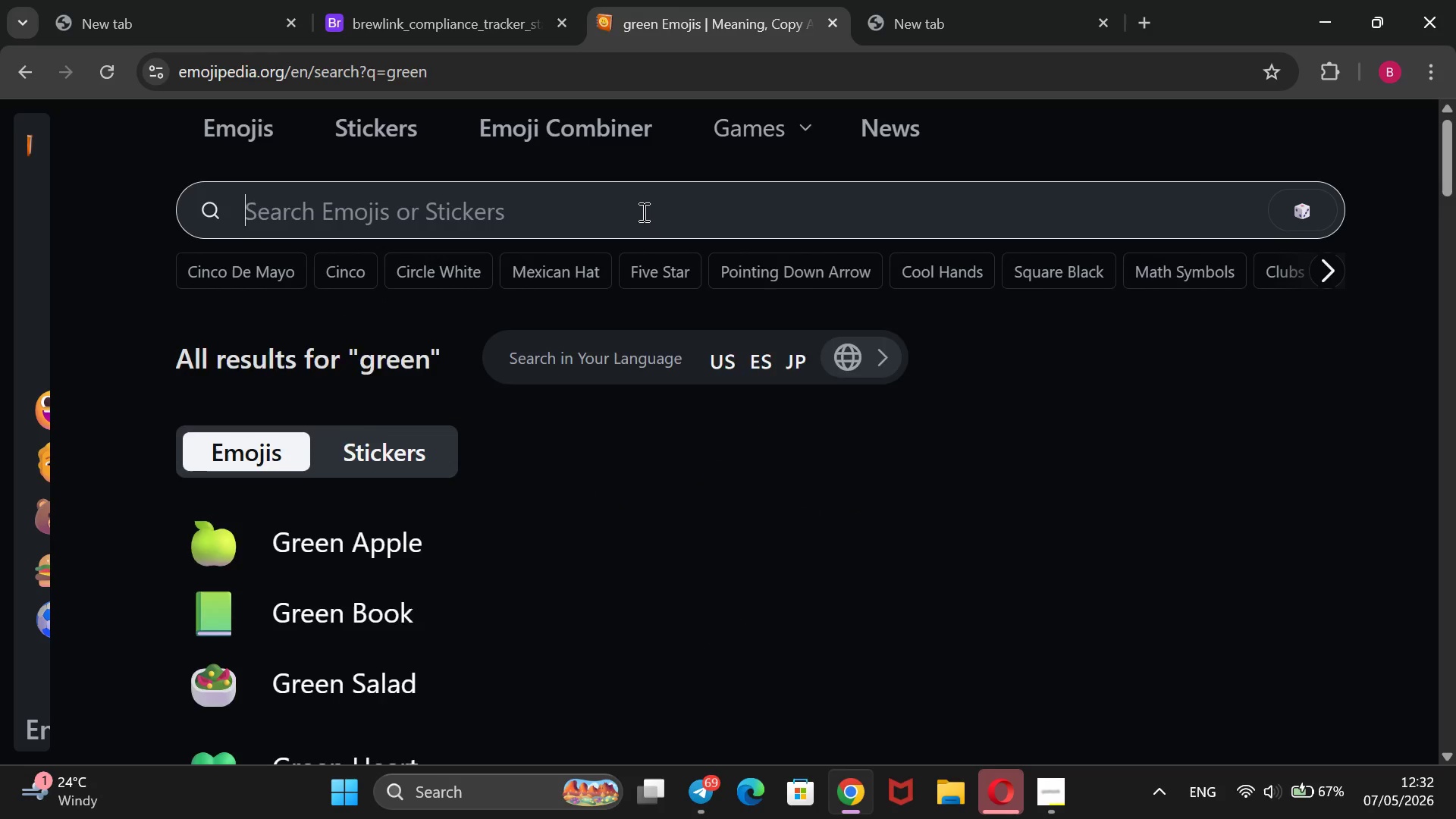 
scroll: coordinate [642, 212], scroll_direction: down, amount: 2.0
 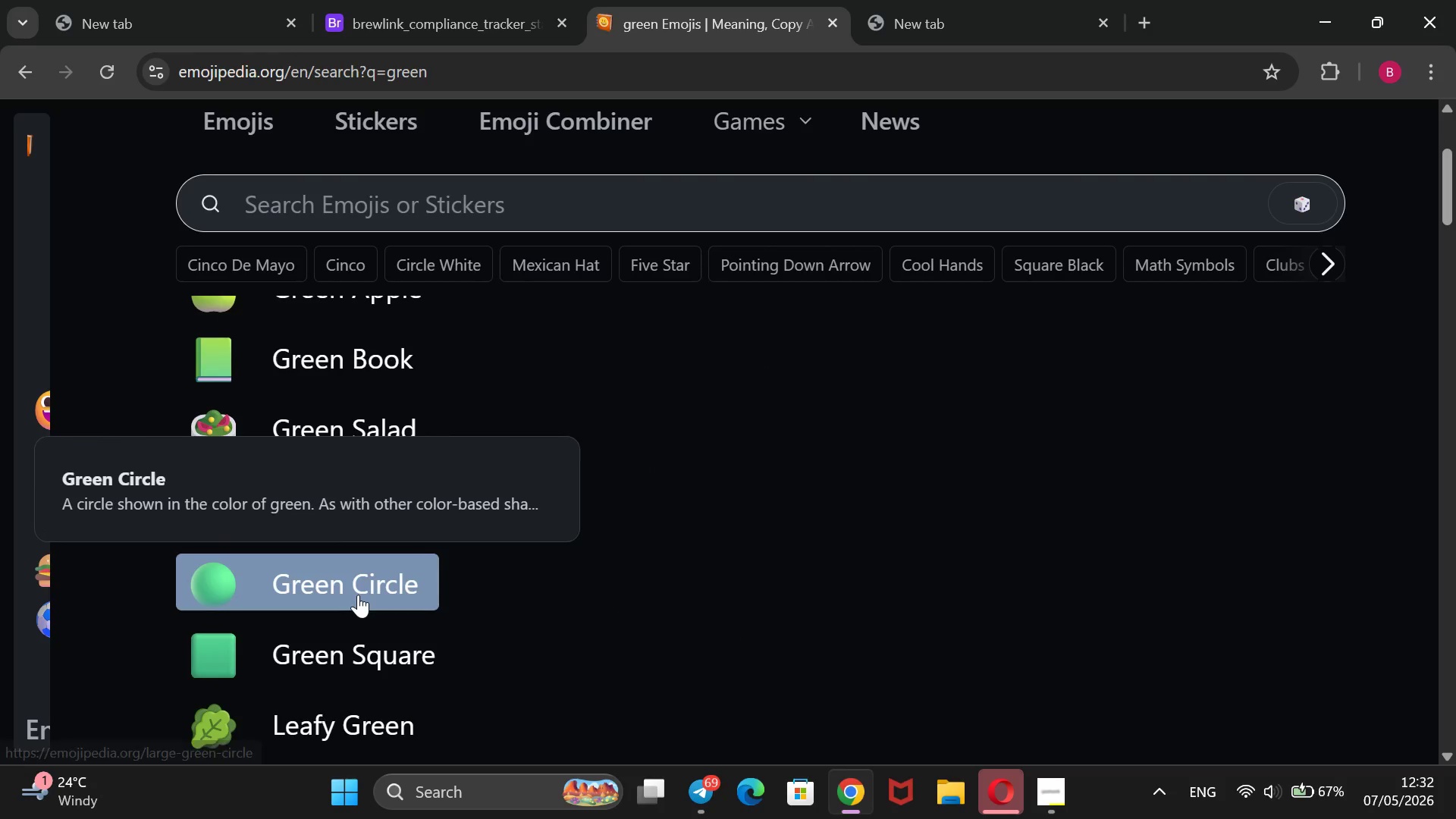 
left_click([358, 595])
 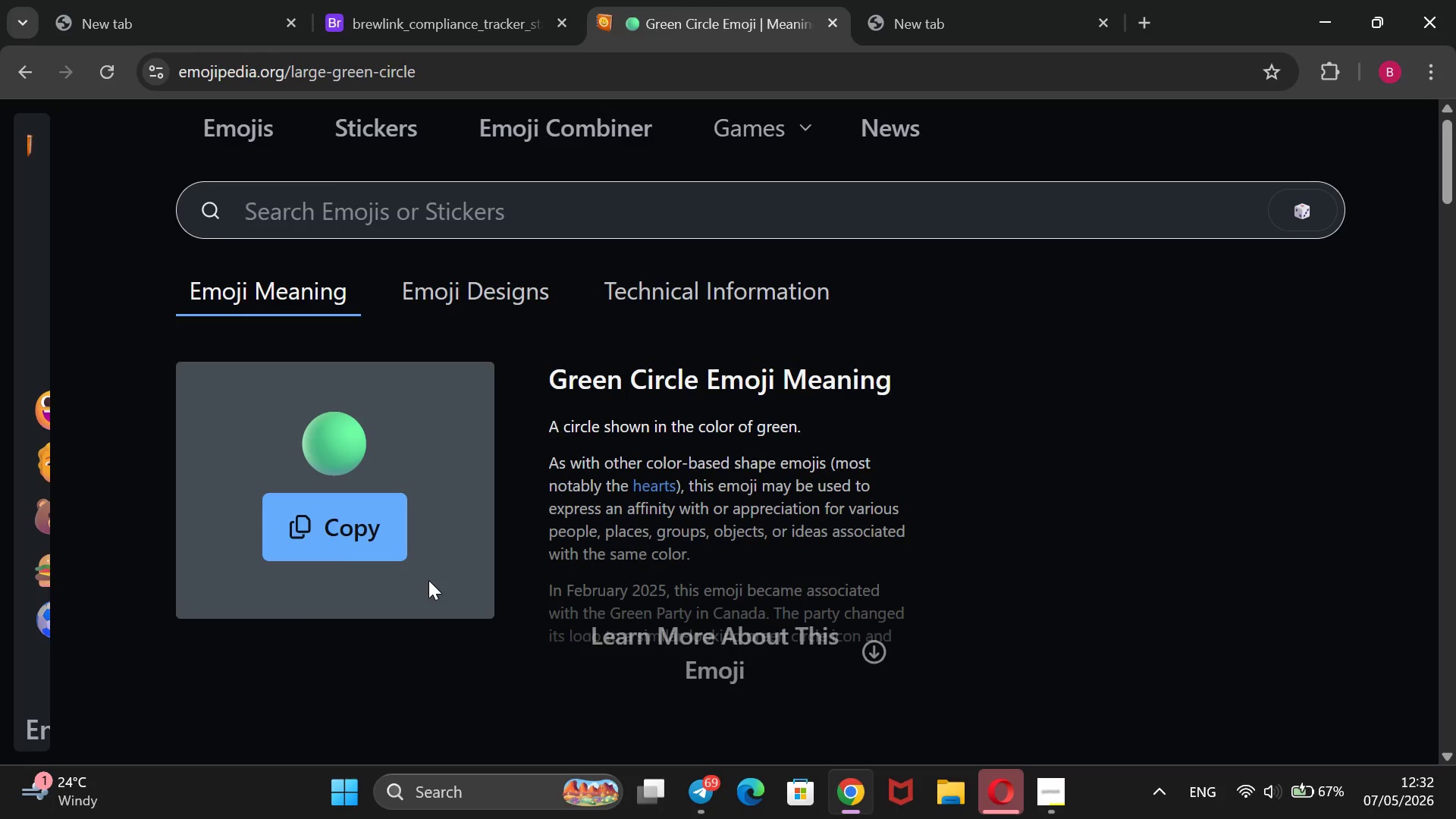 
left_click_drag(start_coordinate=[408, 456], to_coordinate=[301, 425])
 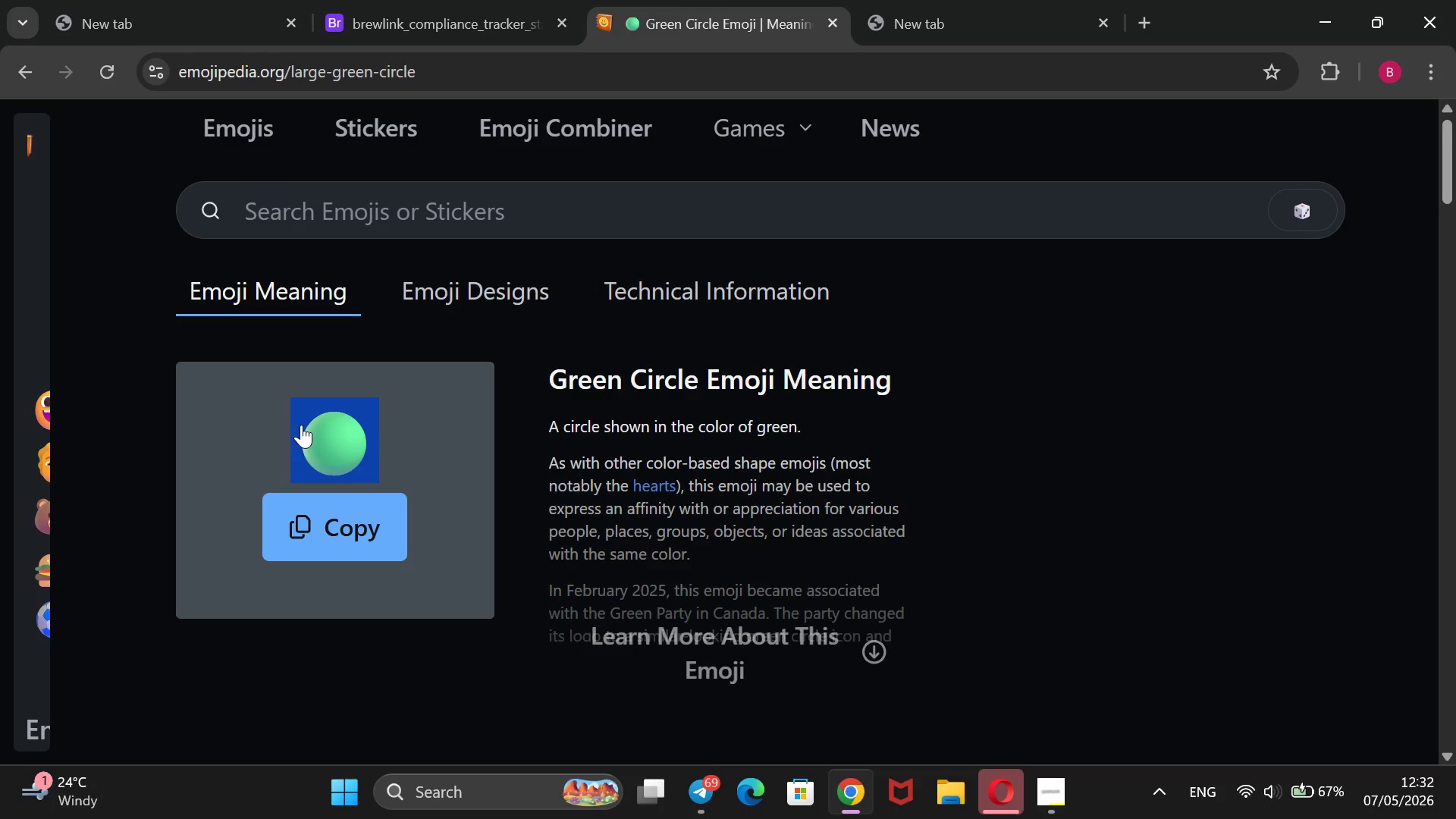 
key(Control+C)
 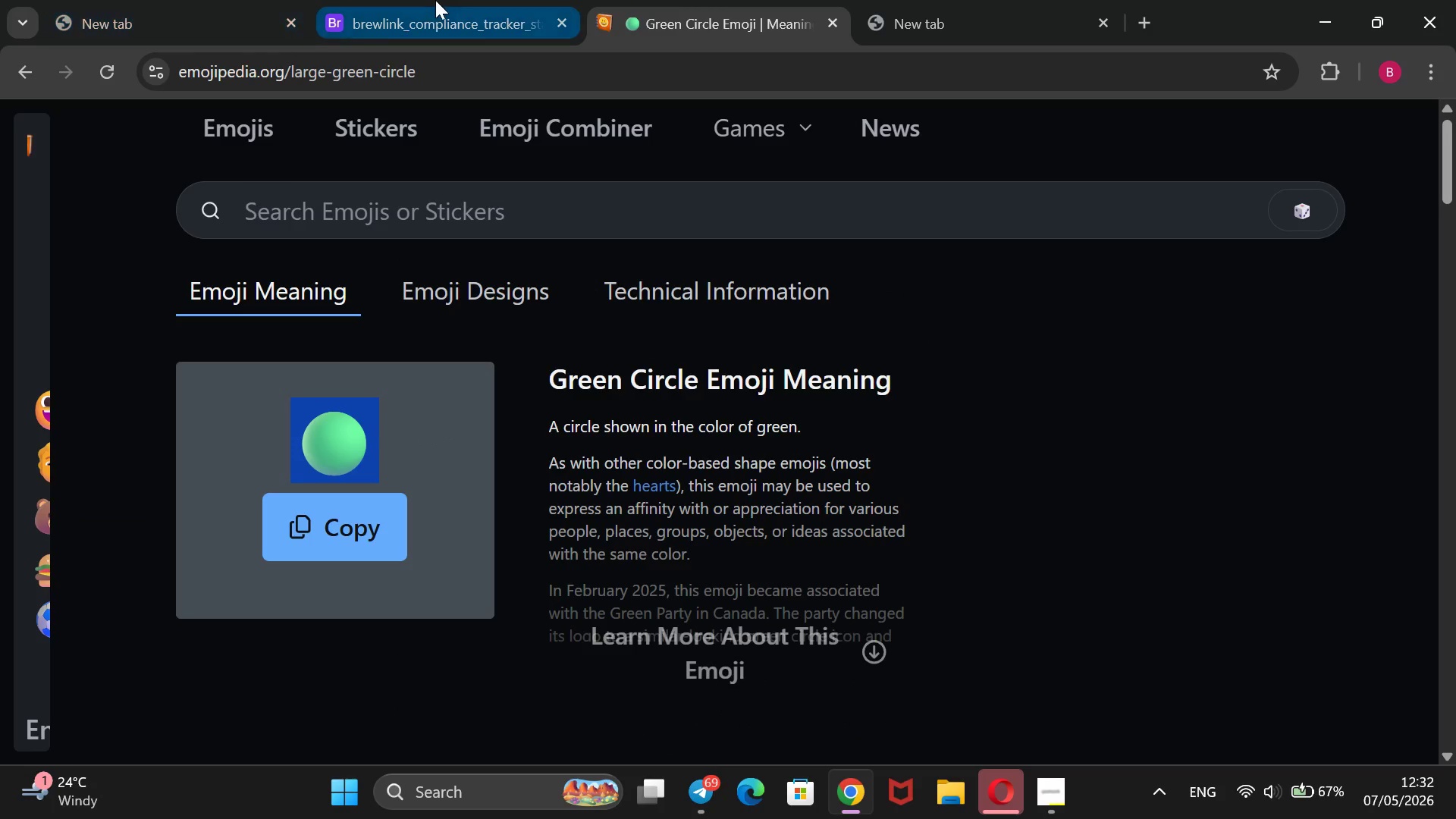 
left_click([435, 0])
 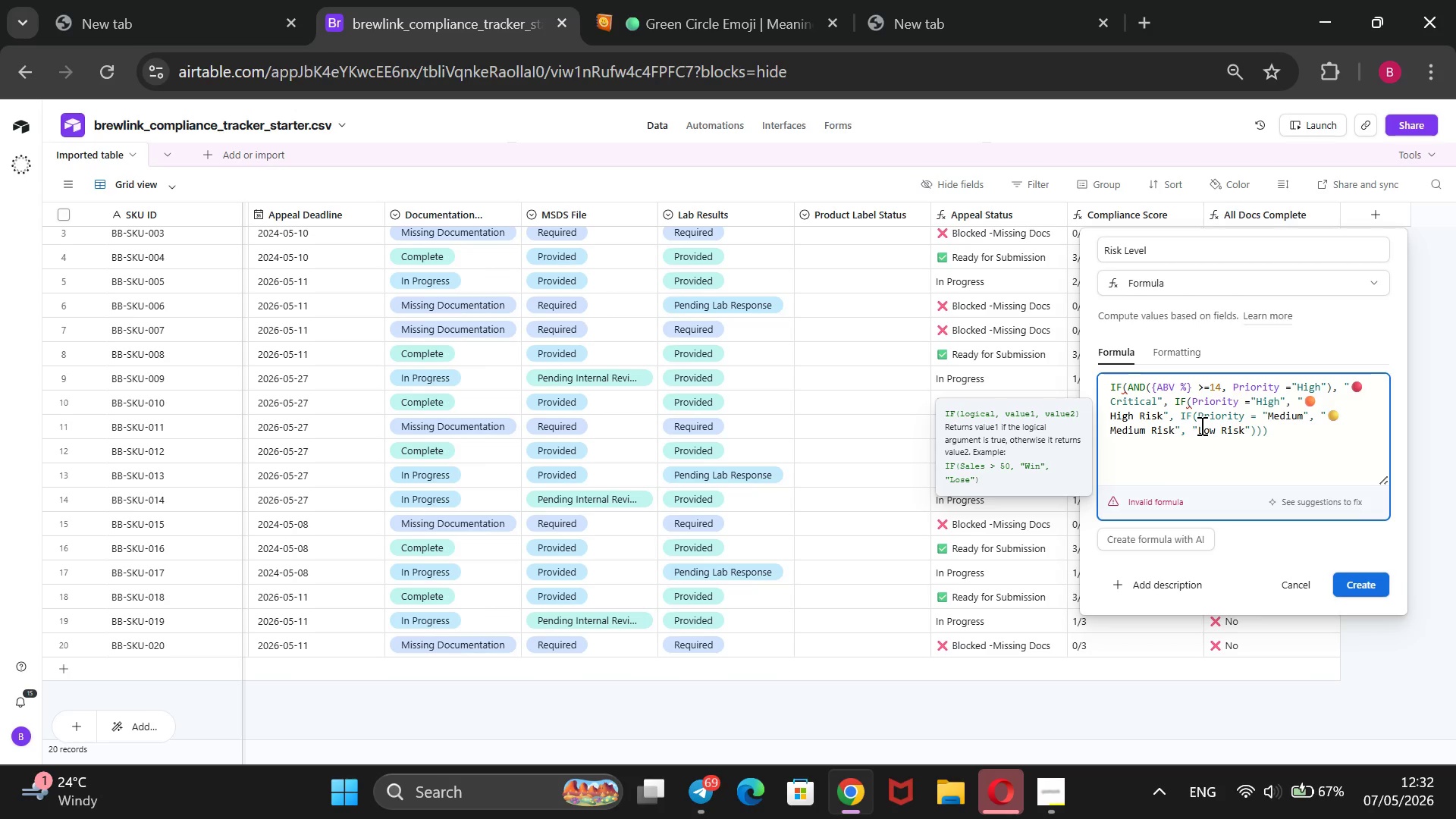 
left_click([1200, 425])
 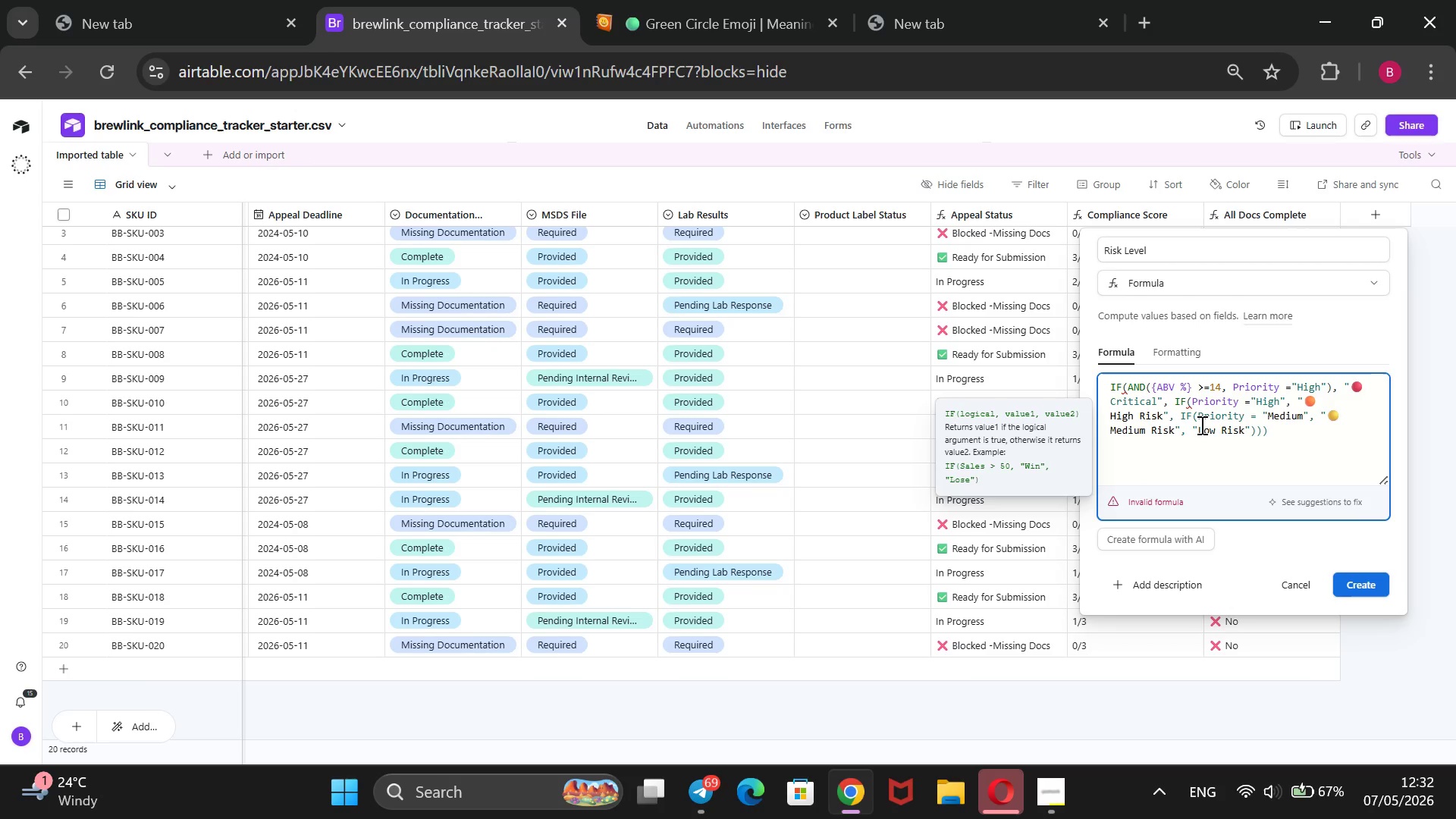 
key(Control+V)
 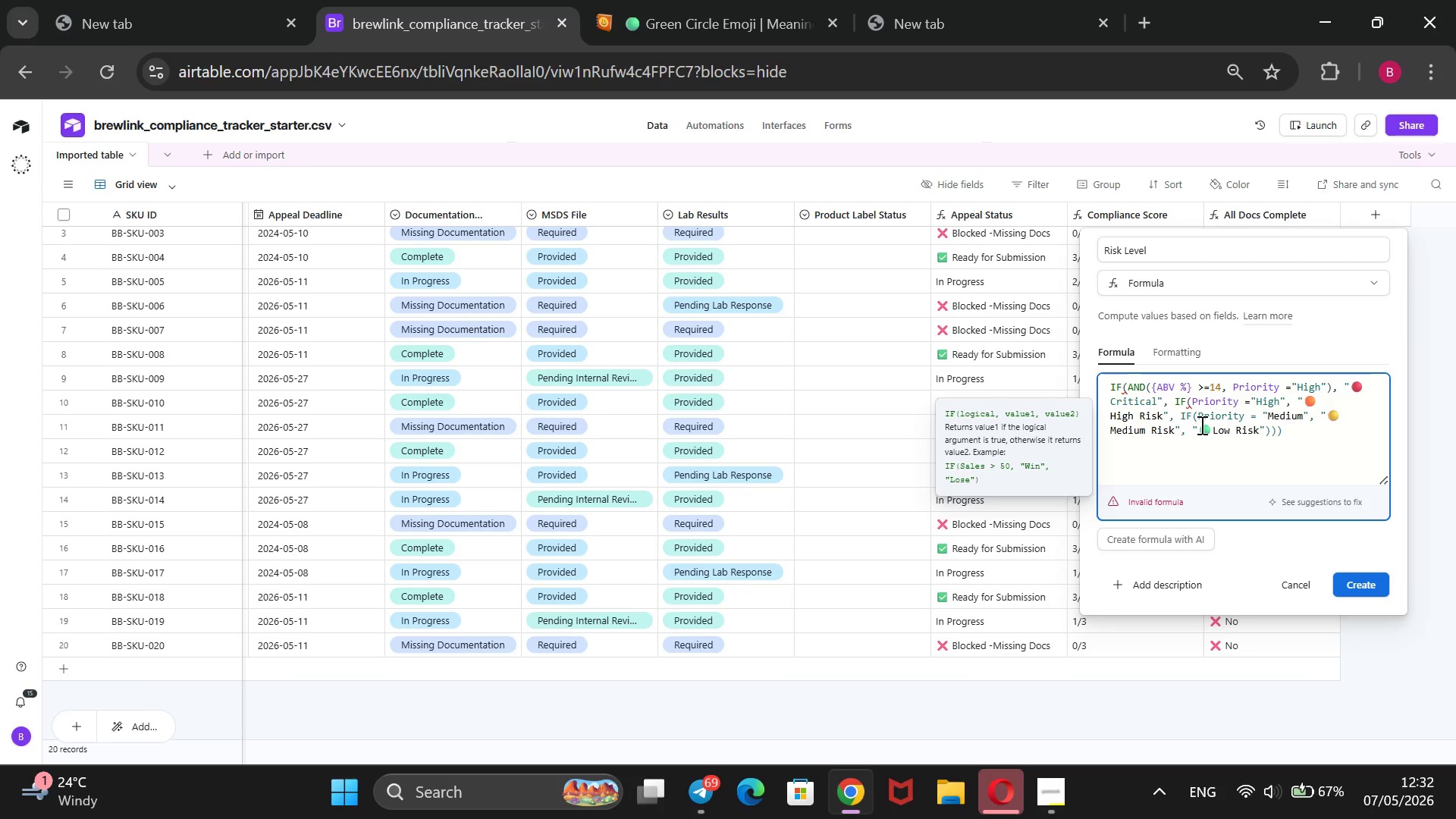 
key(Space)
 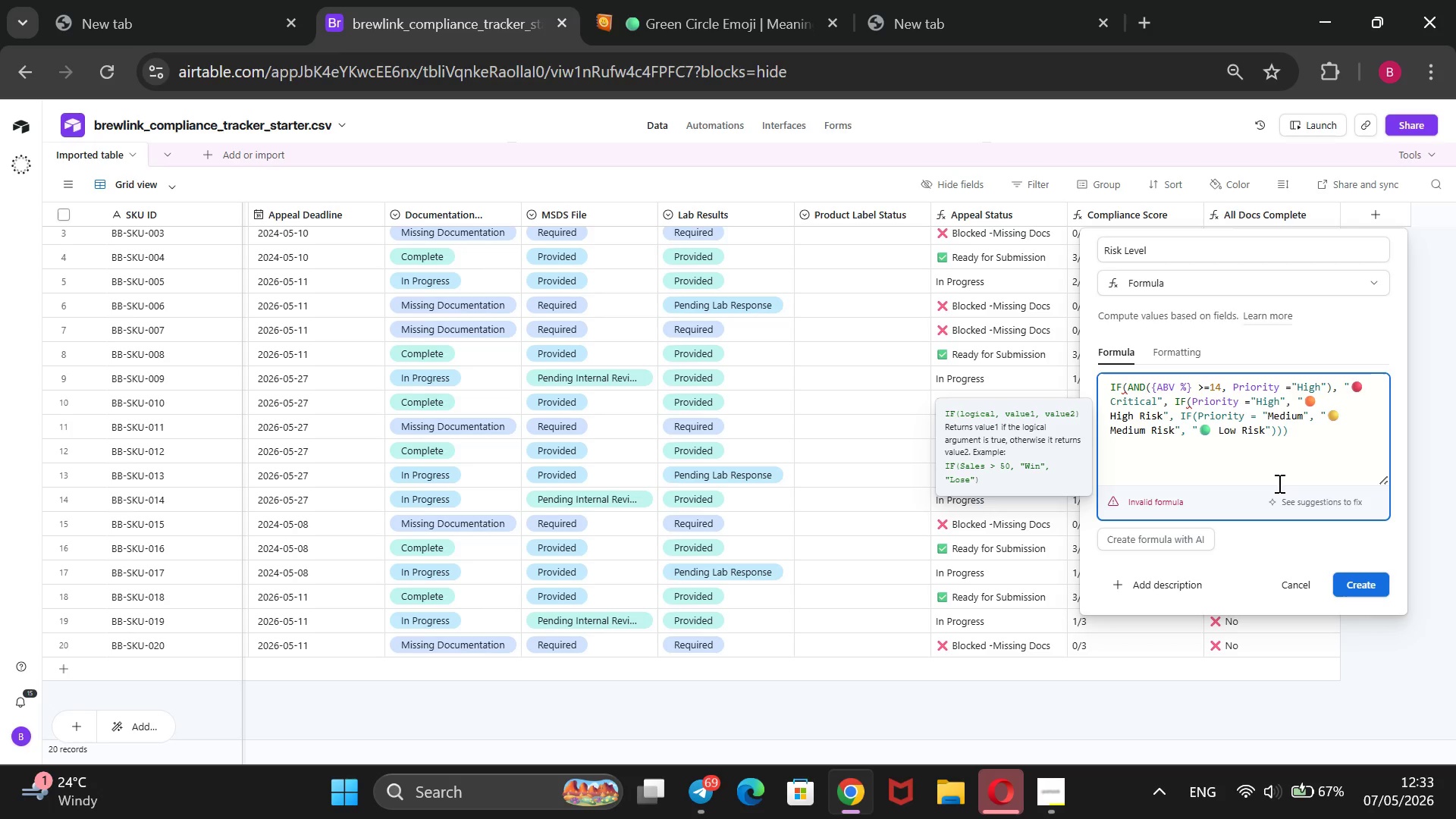 
wait(43.69)
 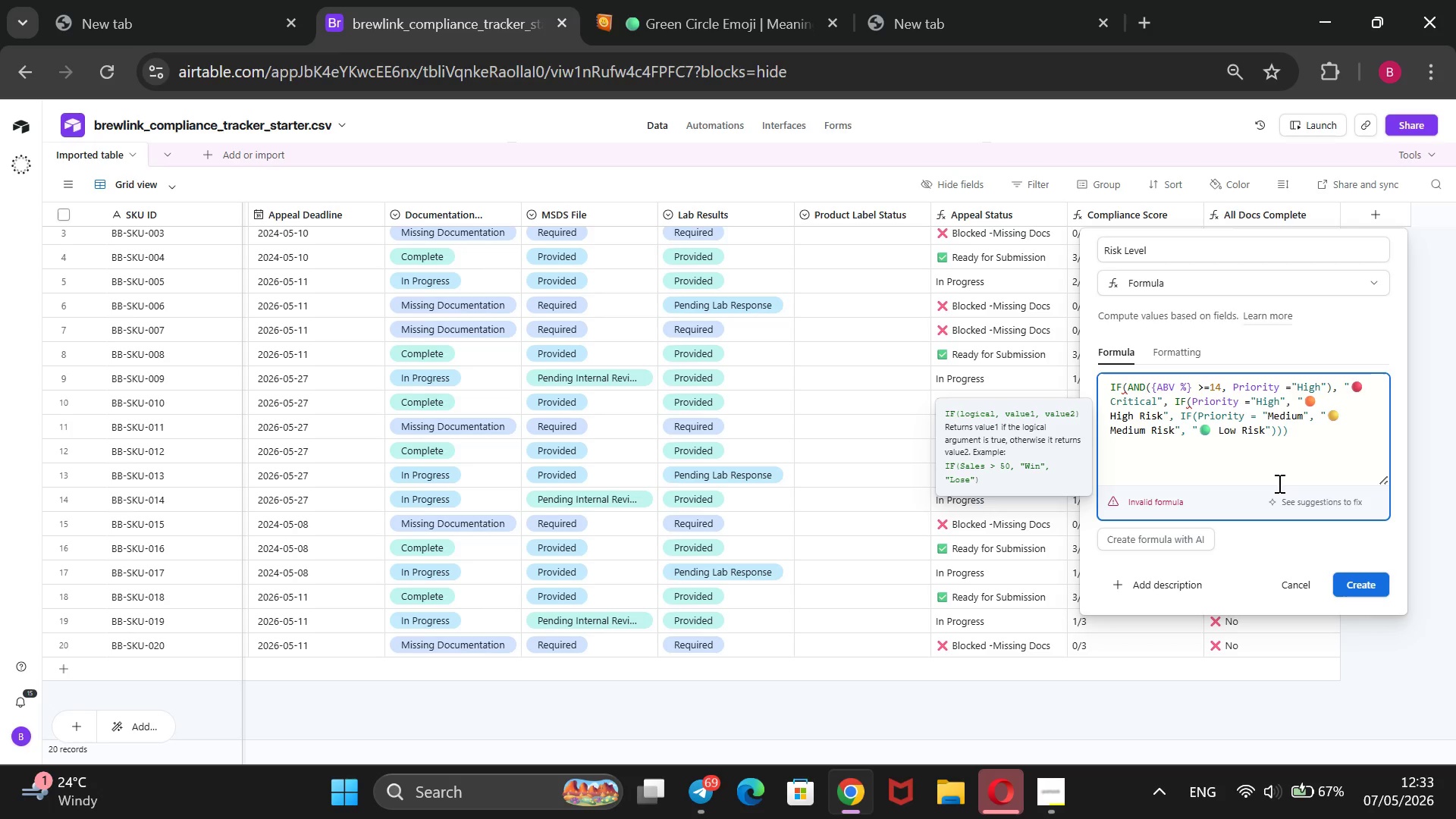 
left_click([1278, 483])
 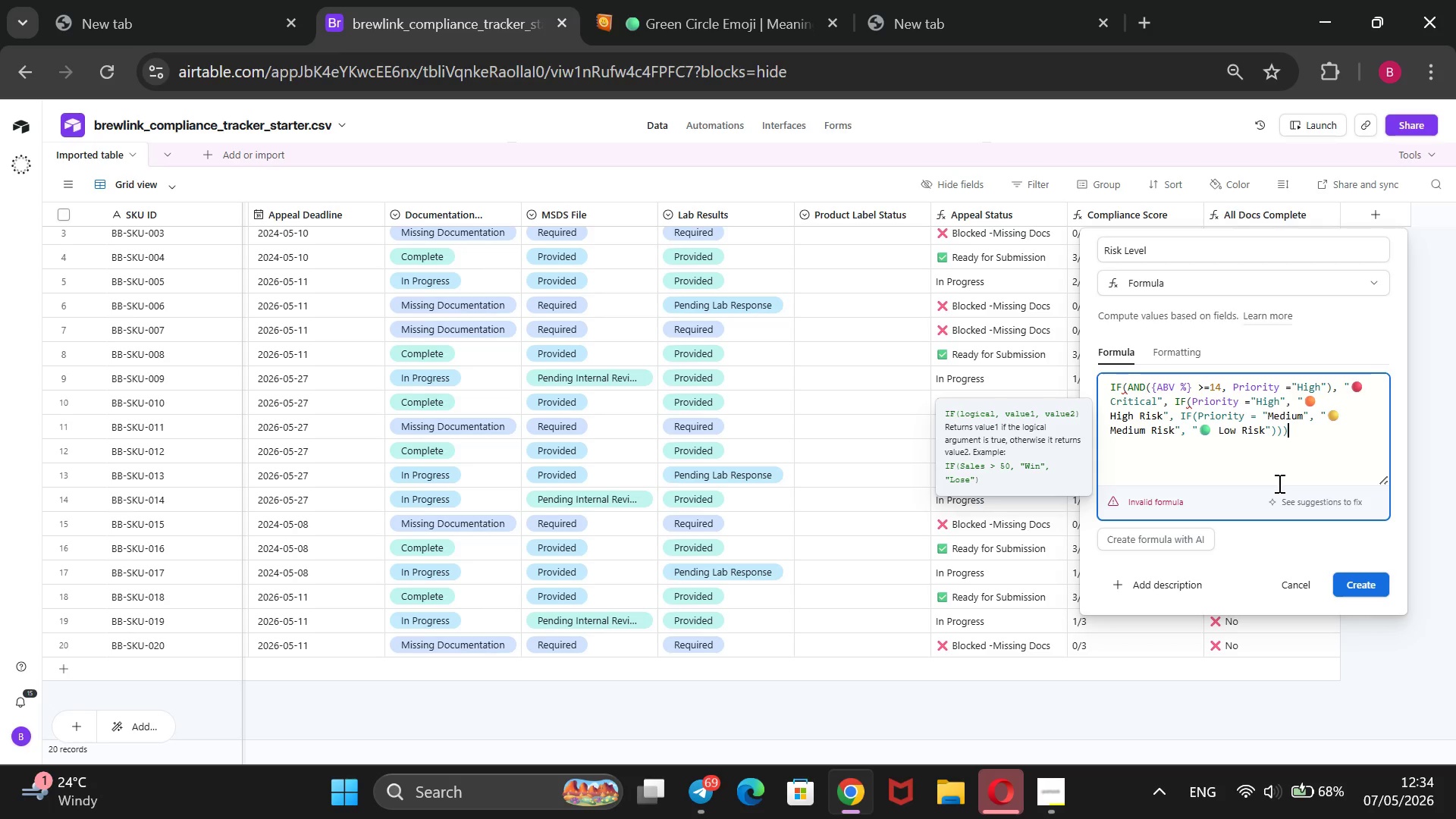 
wait(32.05)
 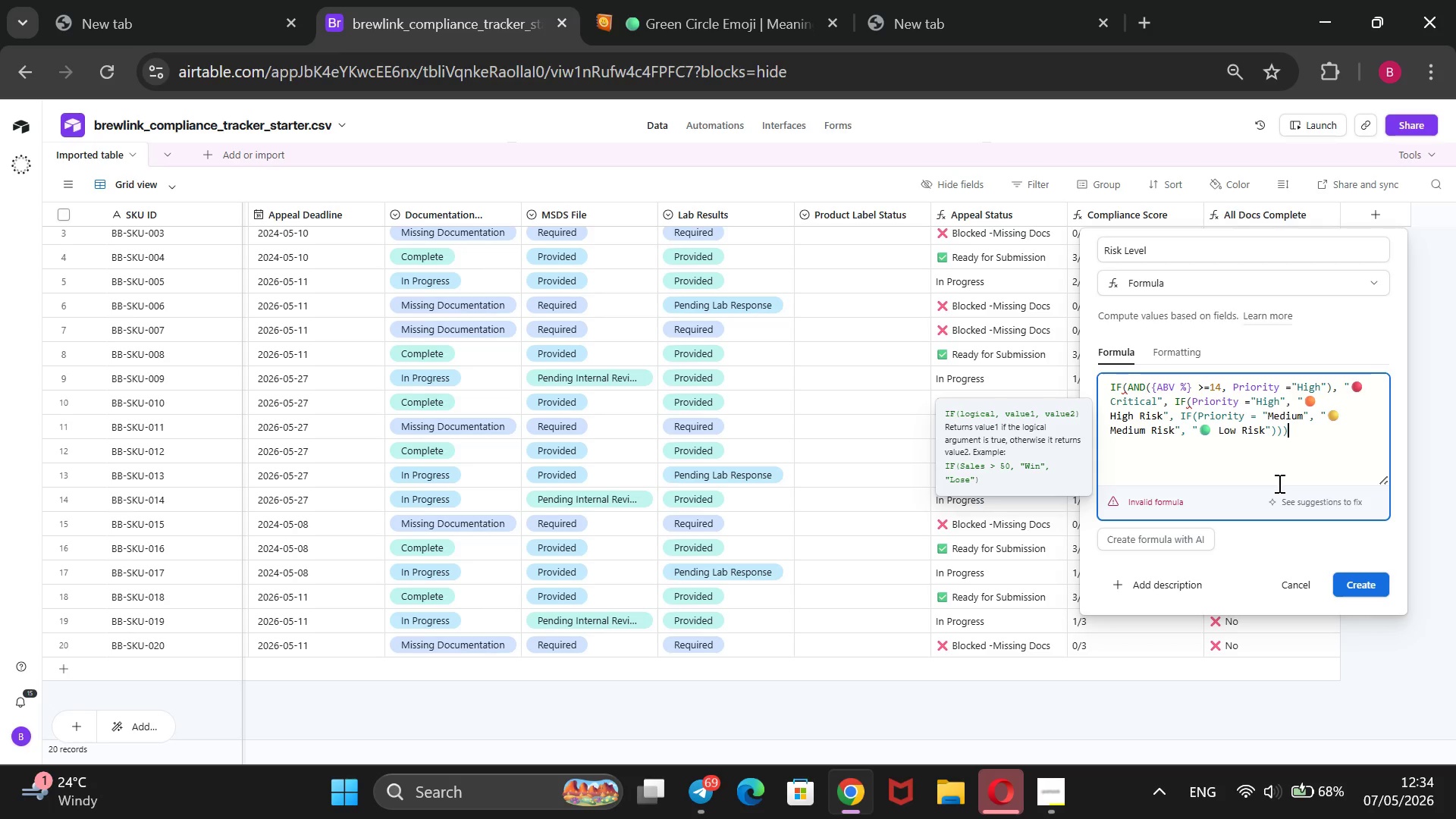 
left_click([1144, 403])
 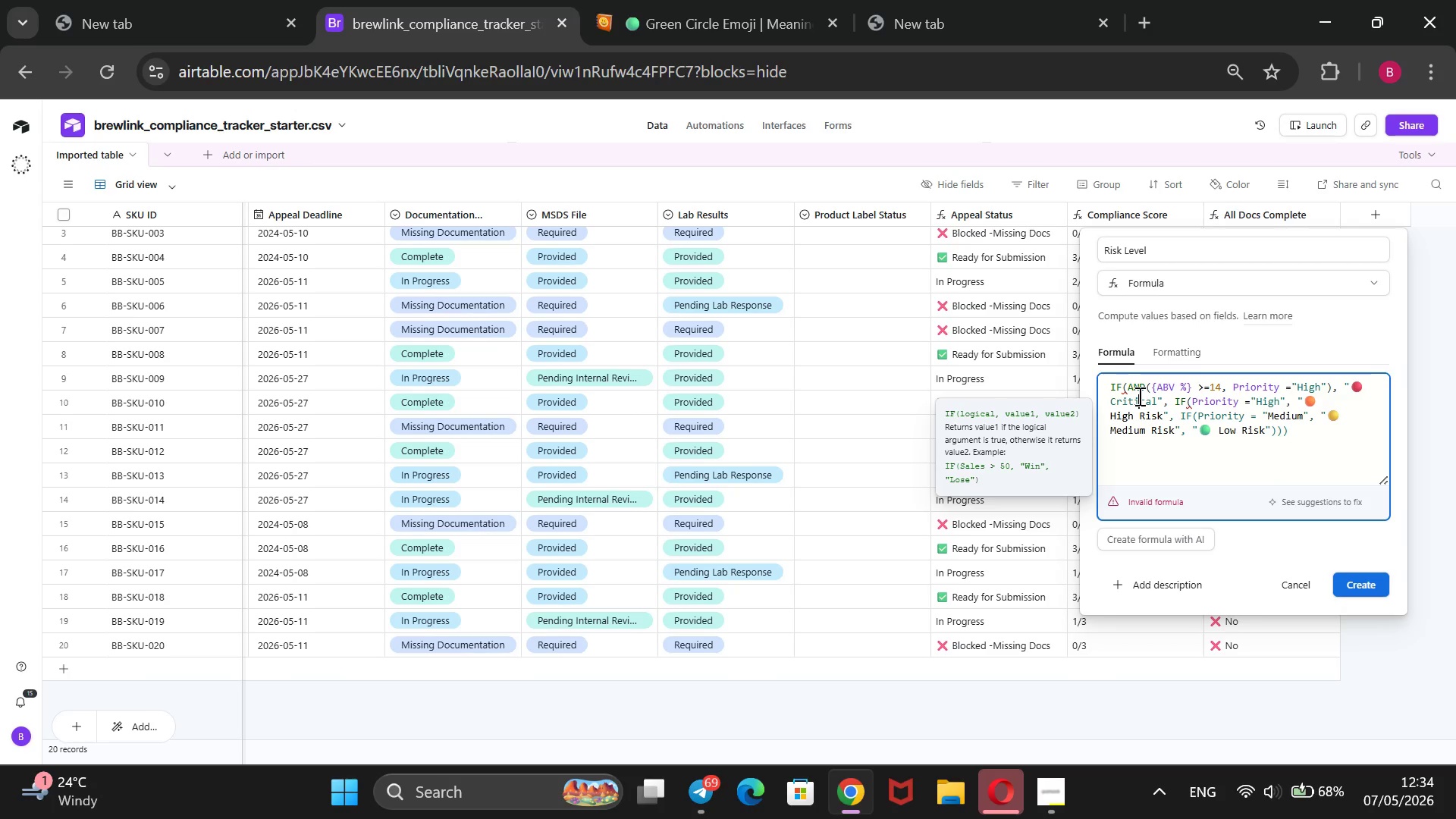 
left_click([1138, 396])
 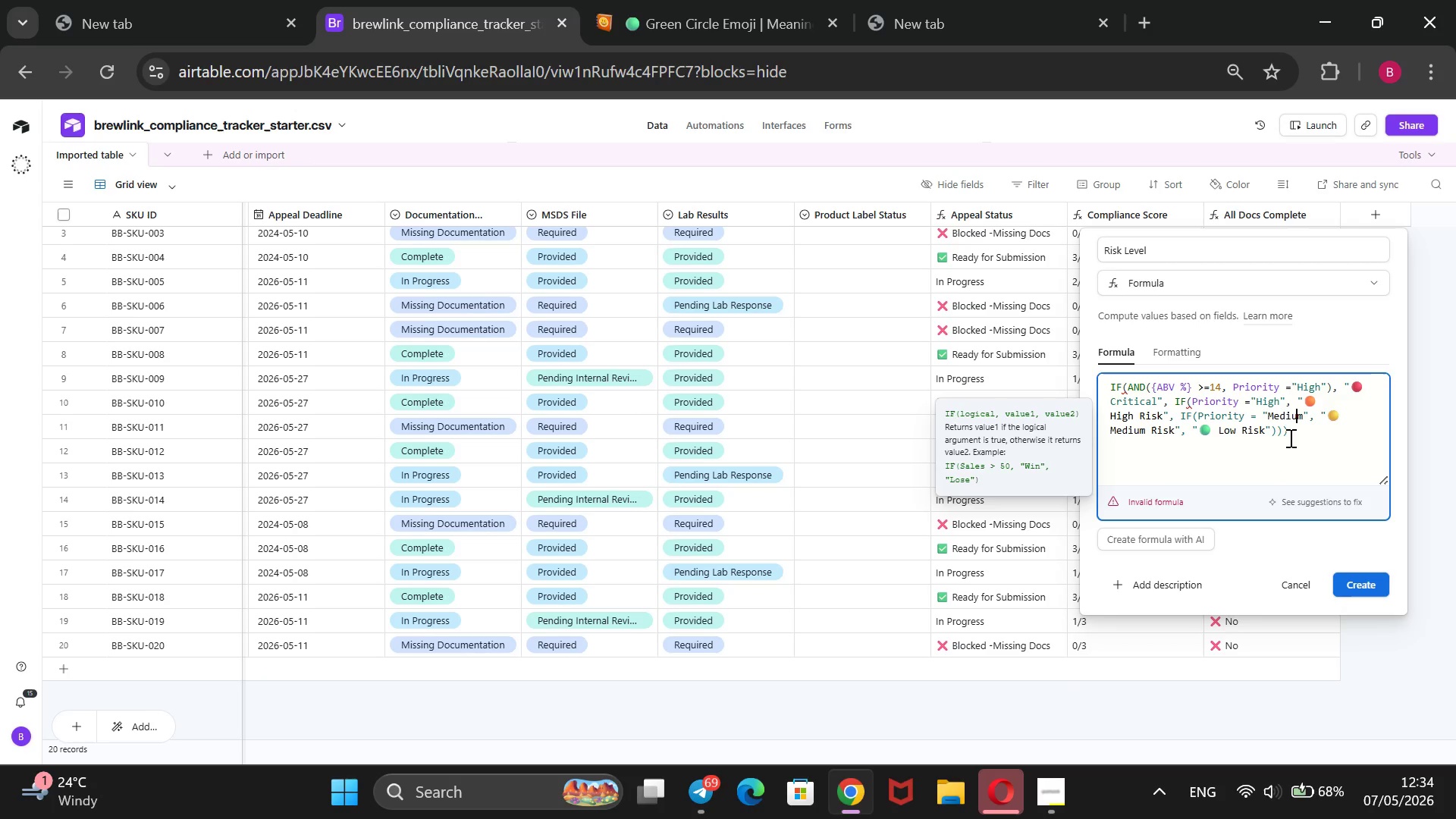 
left_click([1290, 433])
 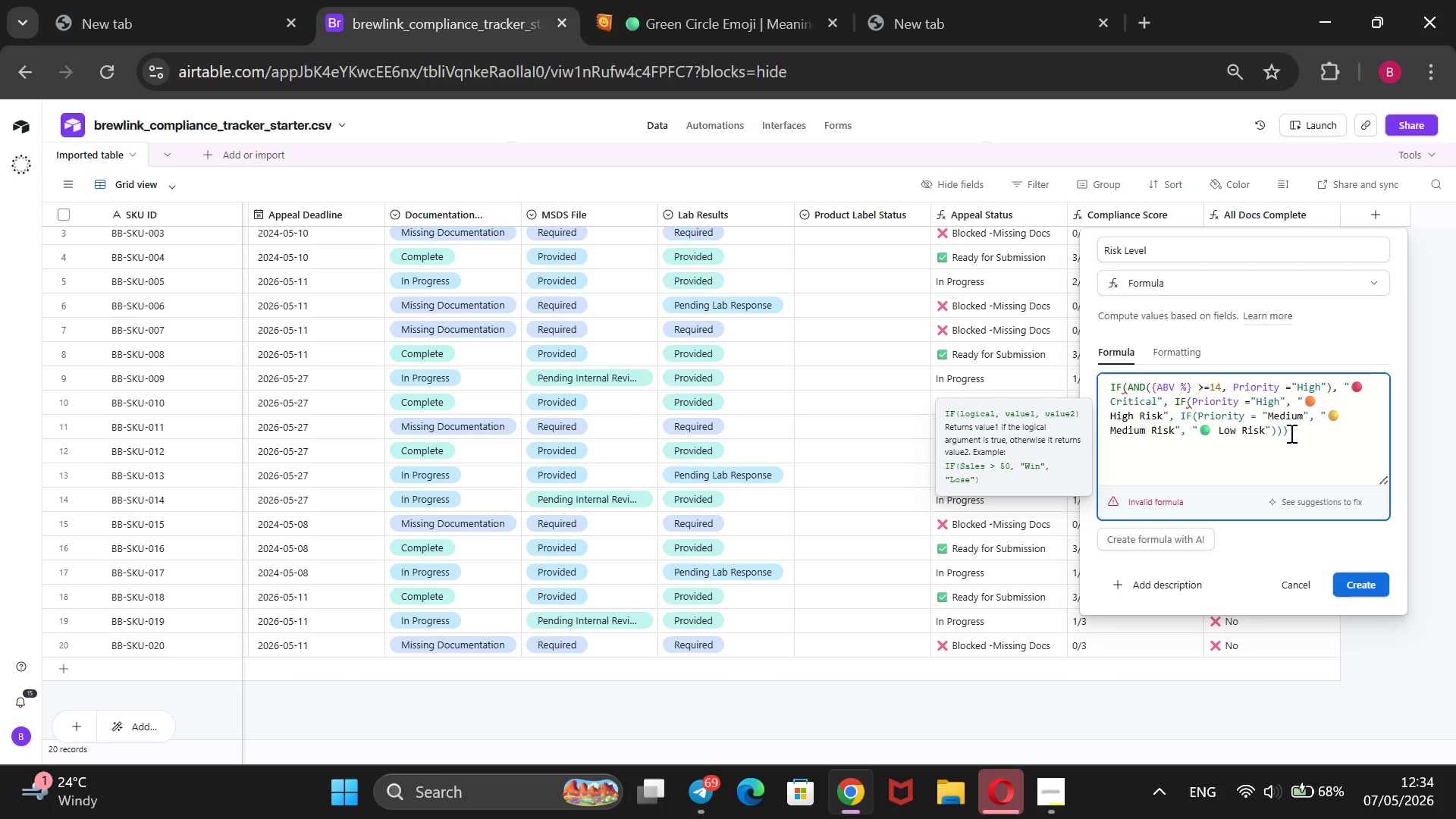 
key(Backspace)
 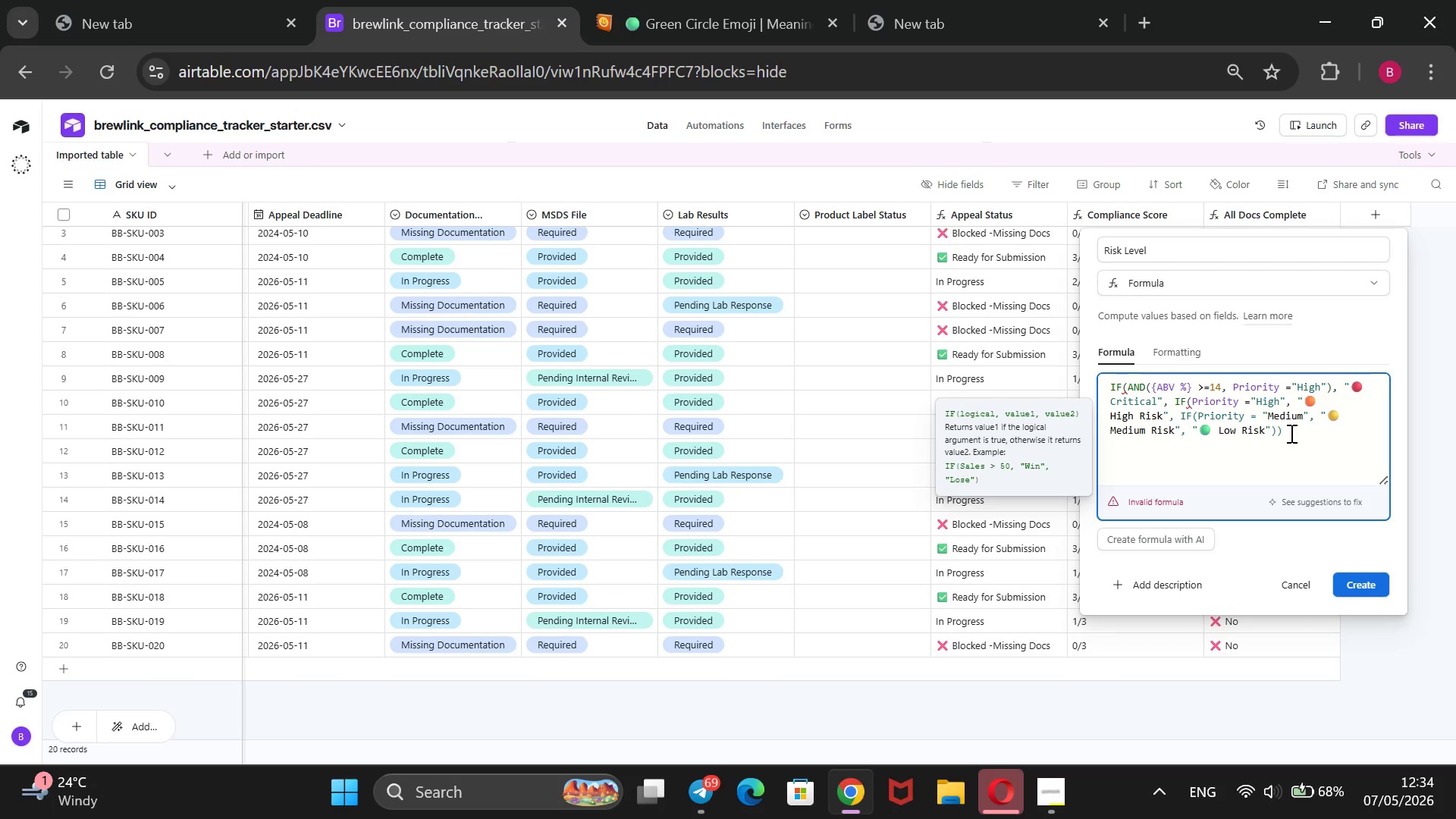 
wait(11.7)
 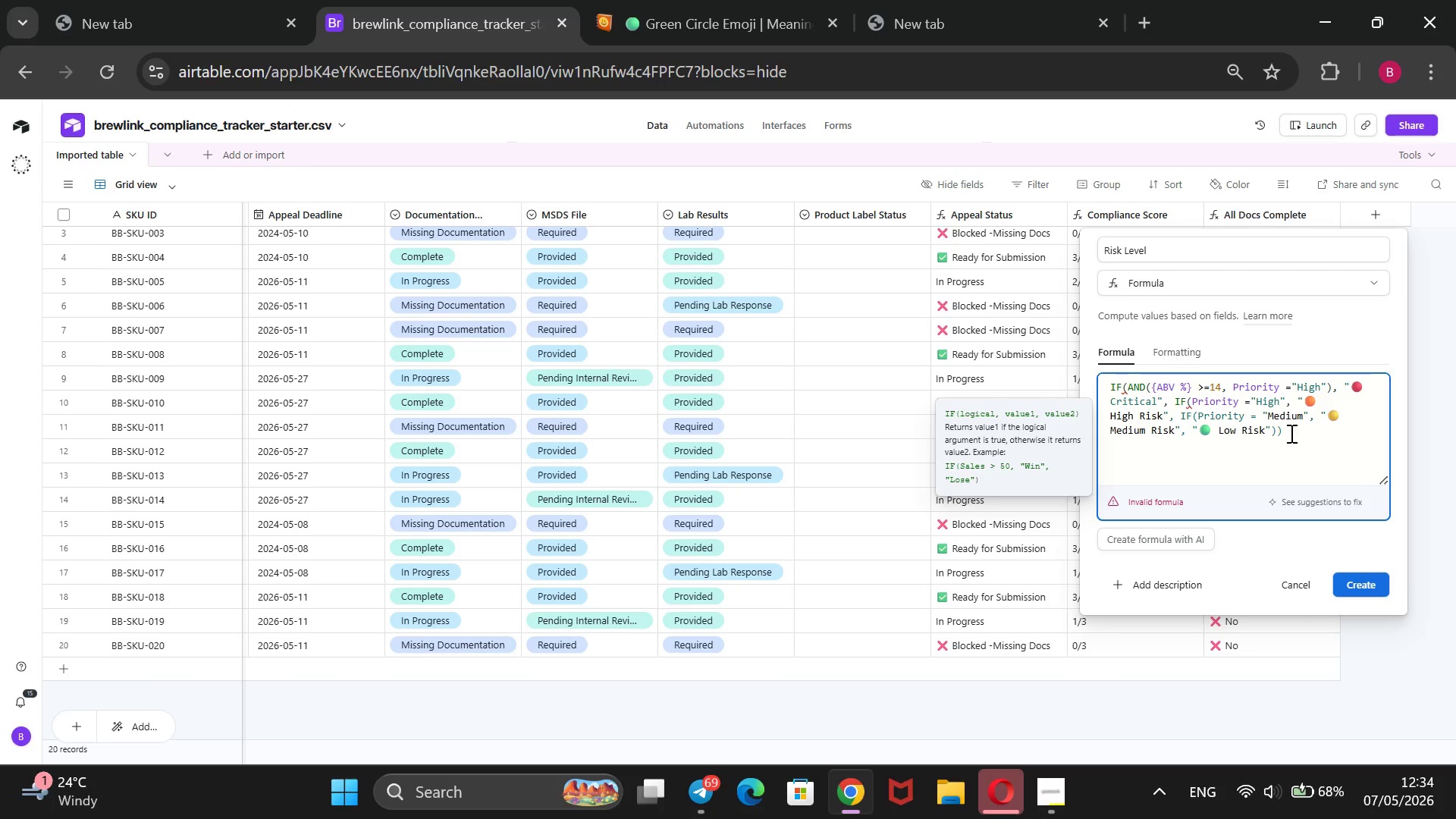 
left_click([1062, 793])